 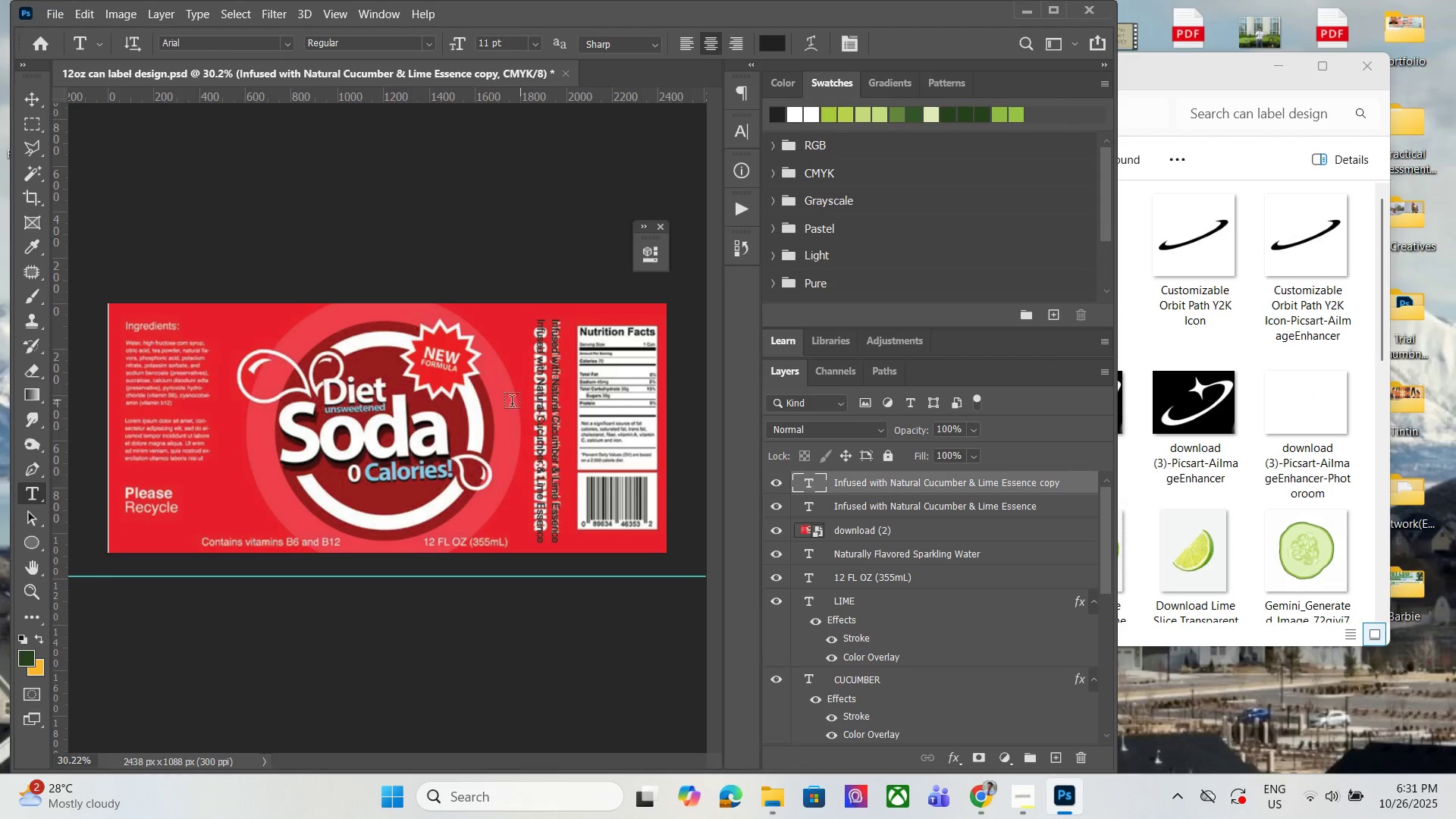 
left_click([541, 406])
 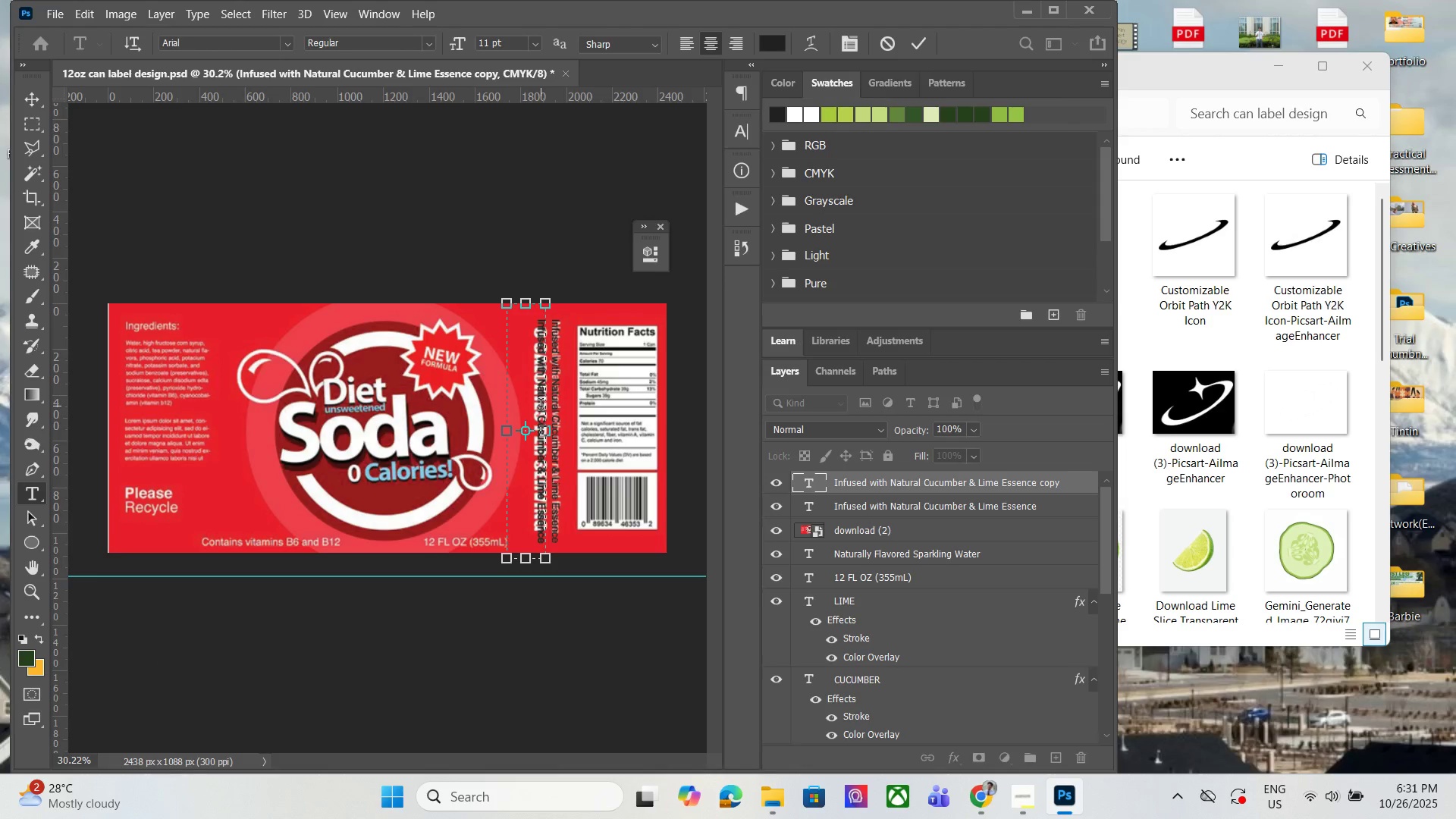 
key(Control+A)
 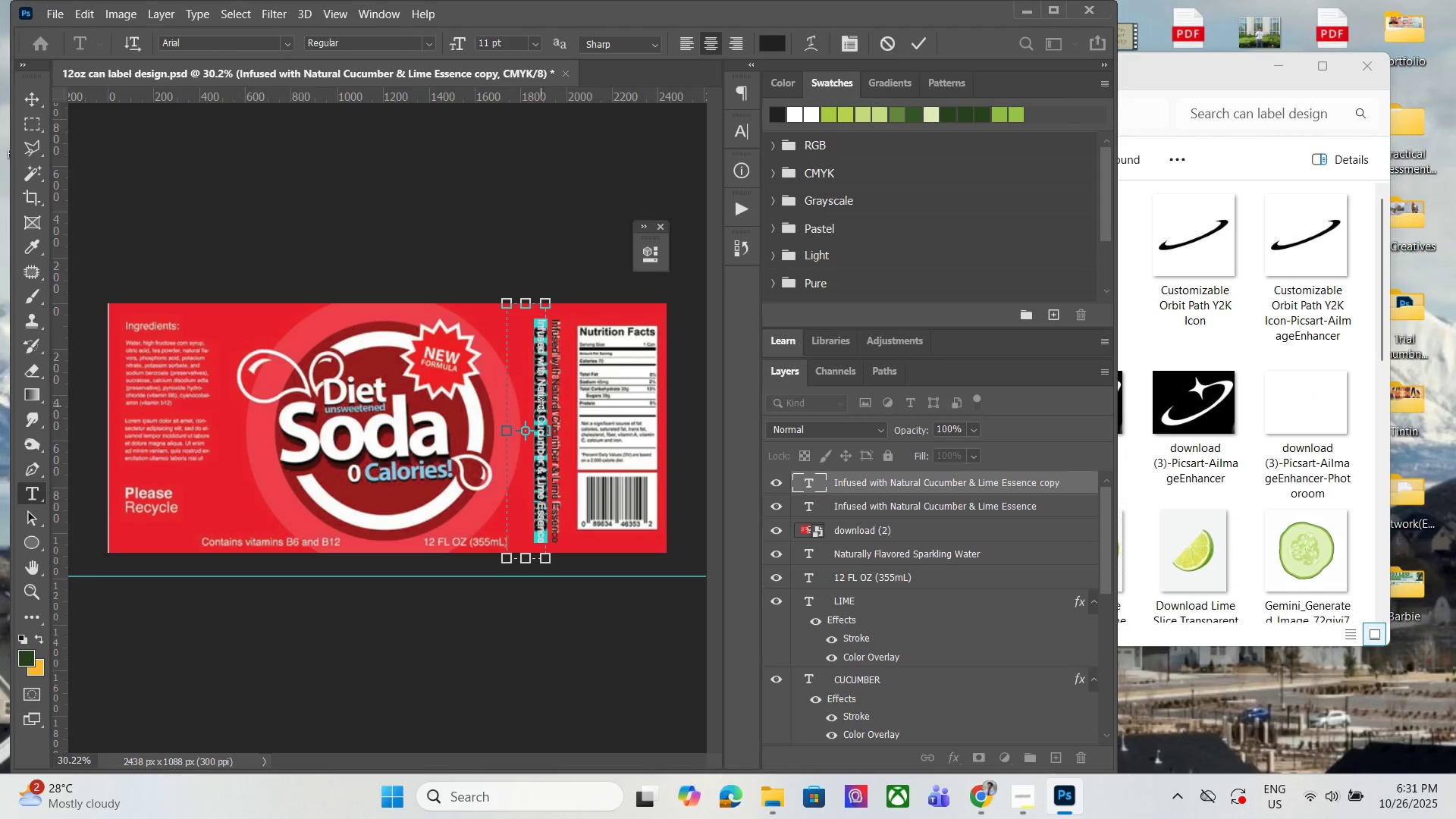 
key(Control+ControlLeft)
 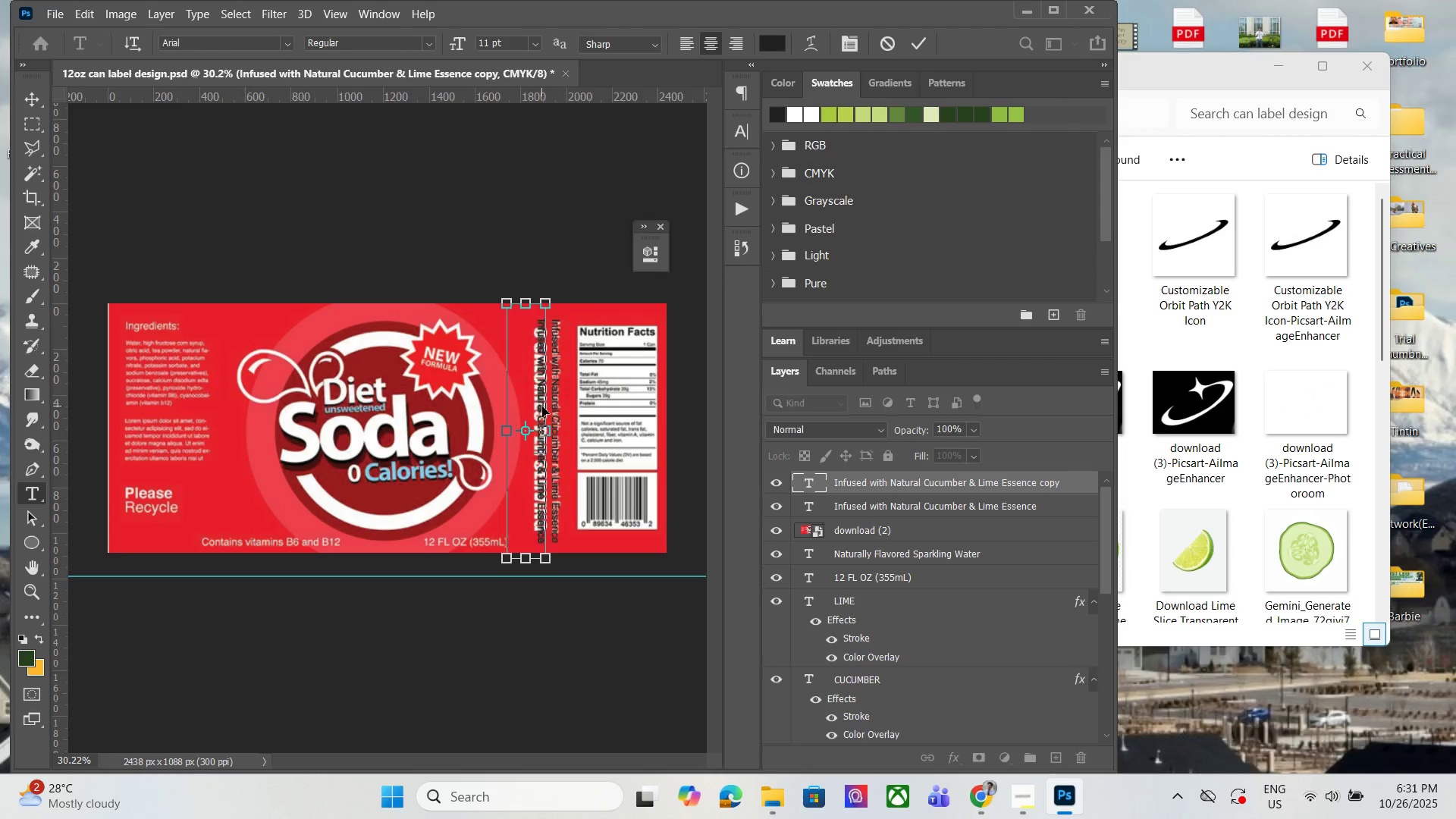 
key(Control+V)
 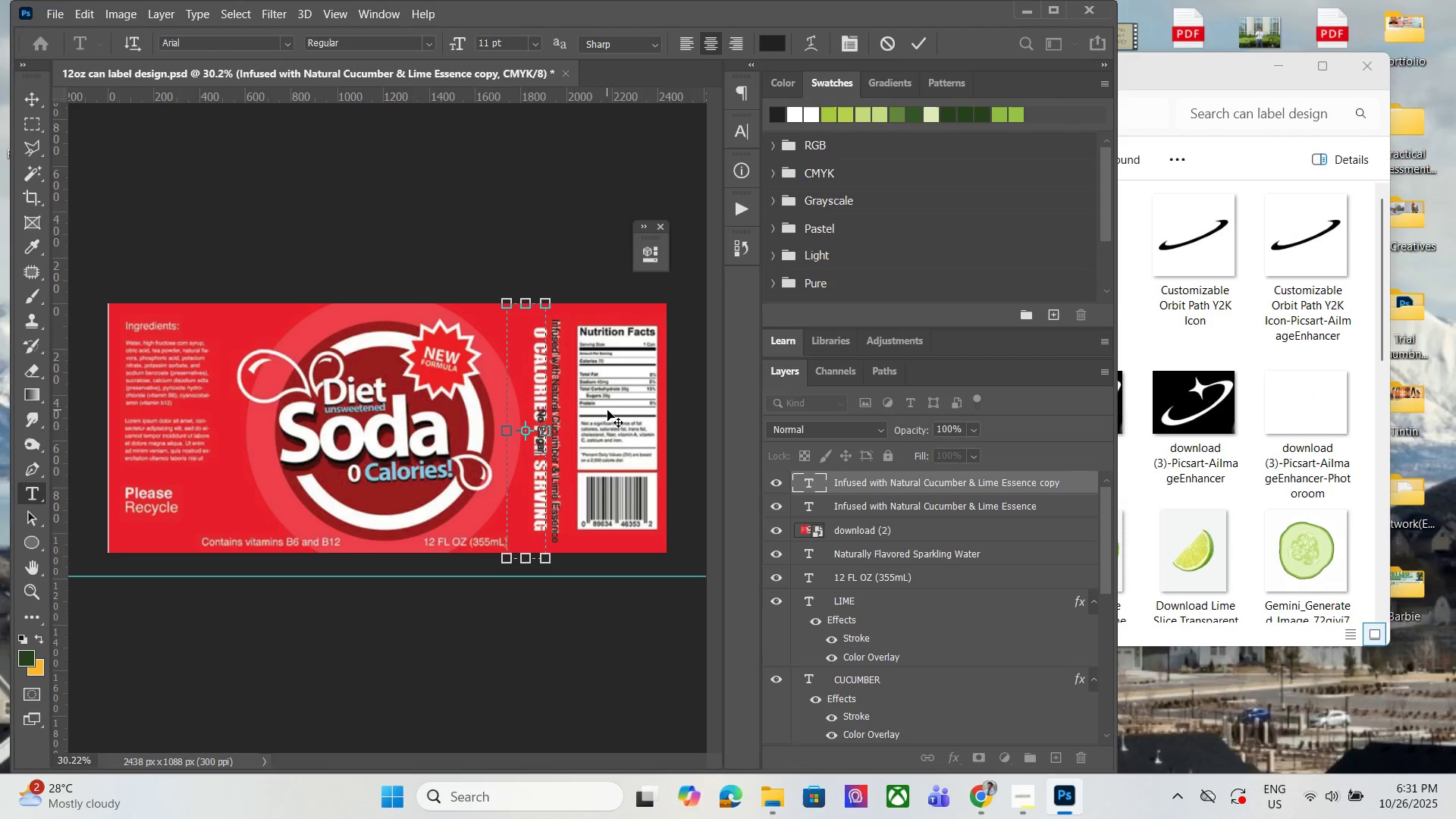 
key(Control+A)
 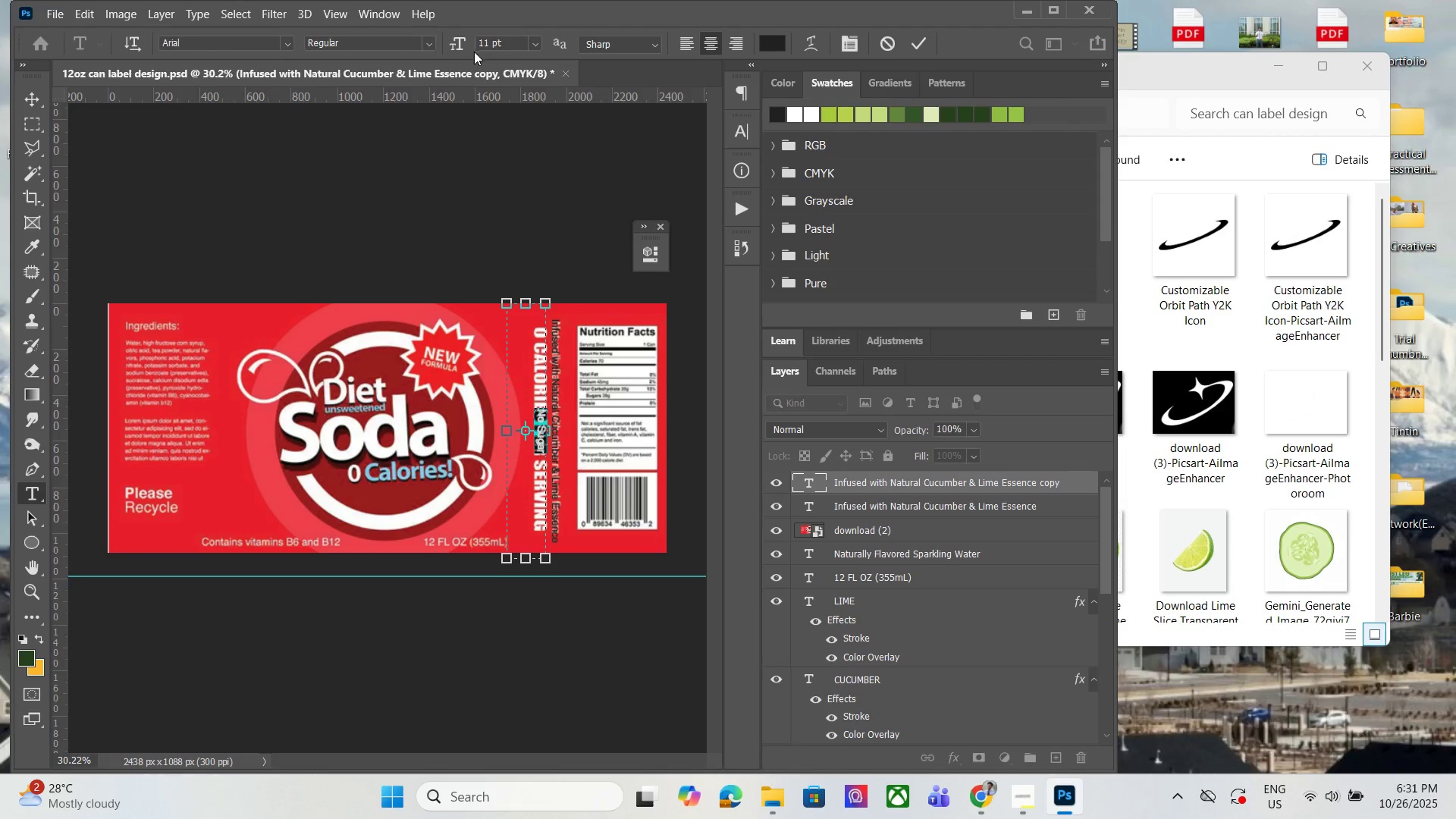 
left_click([428, 48])
 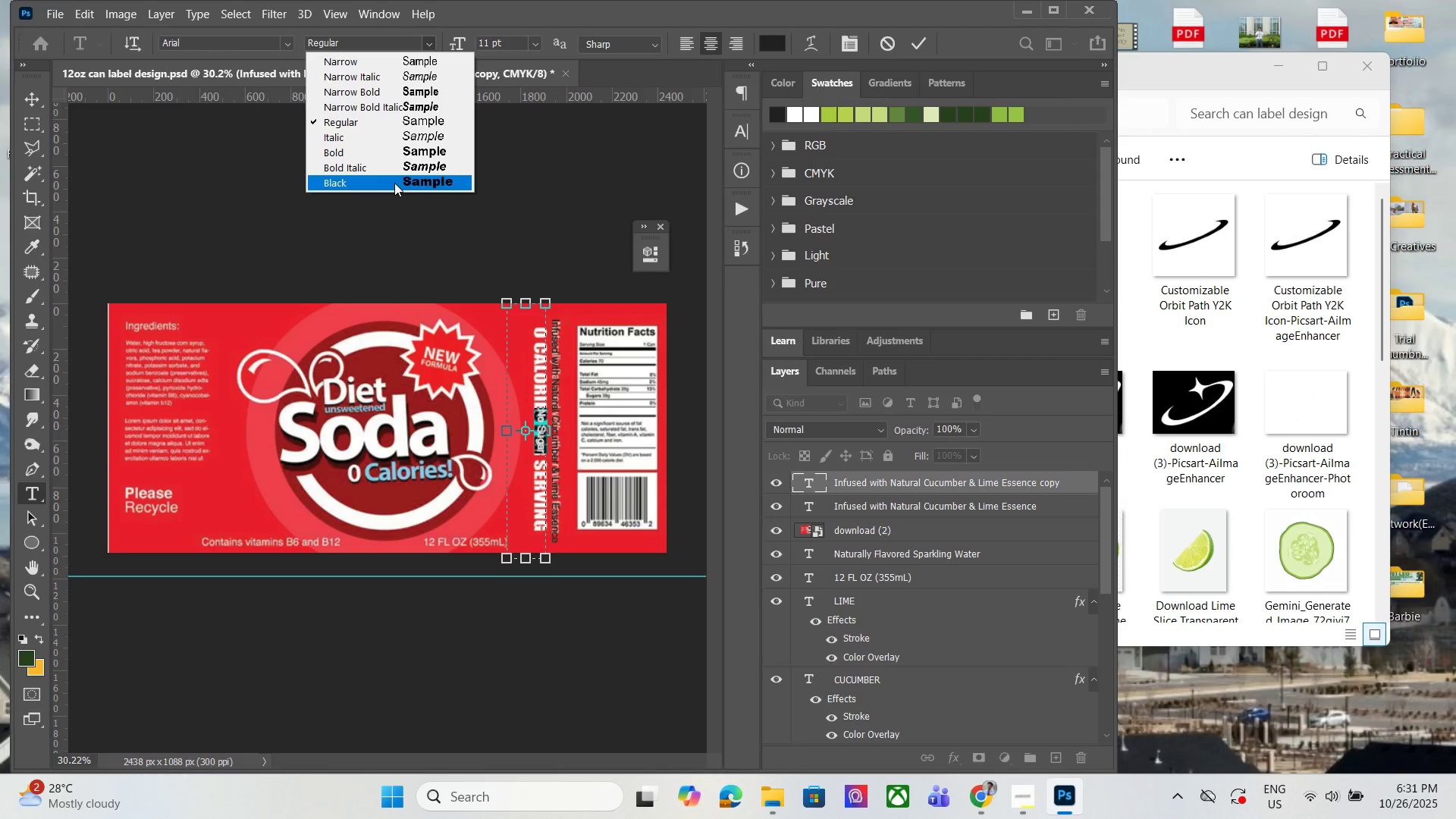 
left_click([394, 183])
 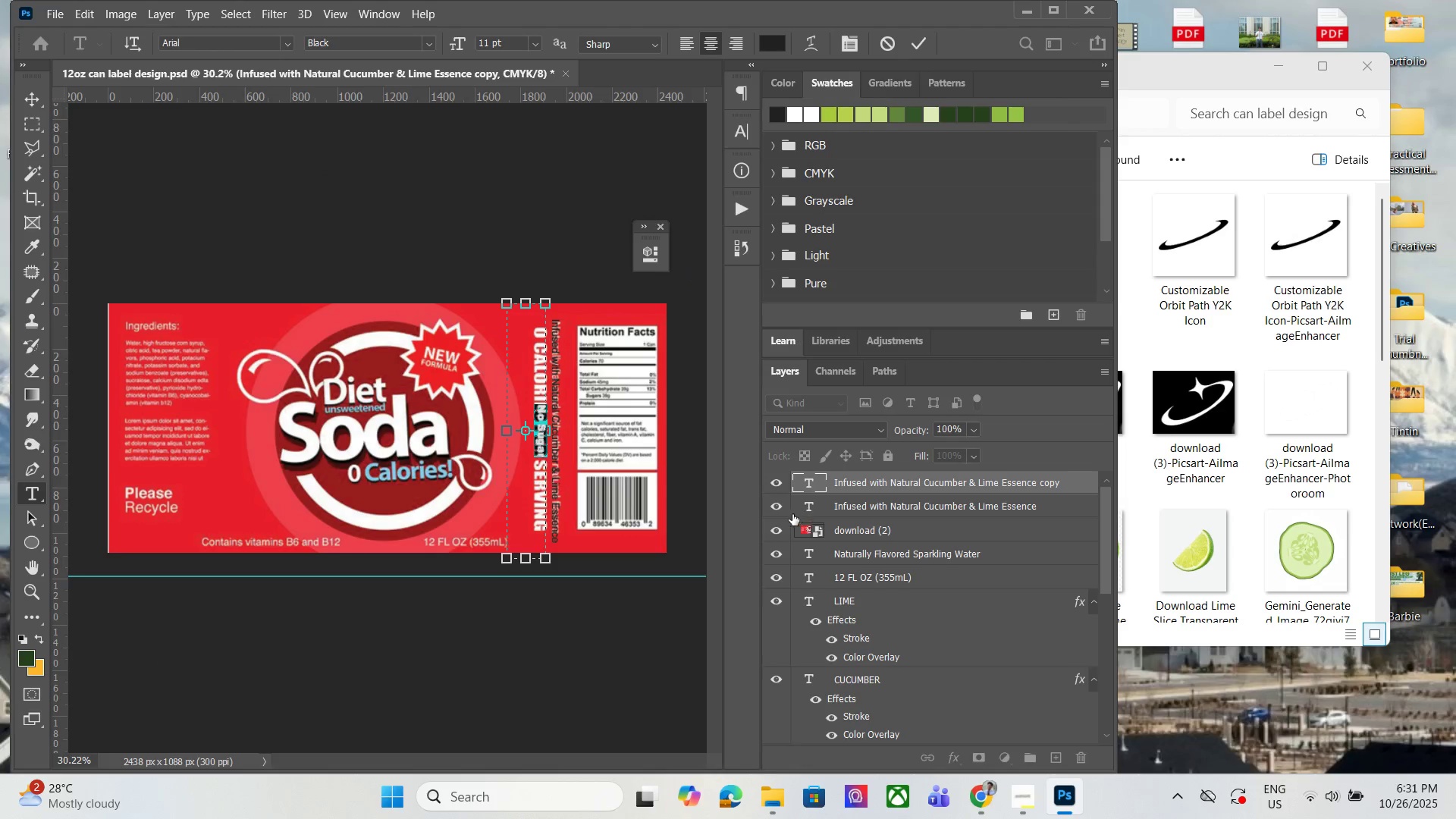 
left_click([787, 527])
 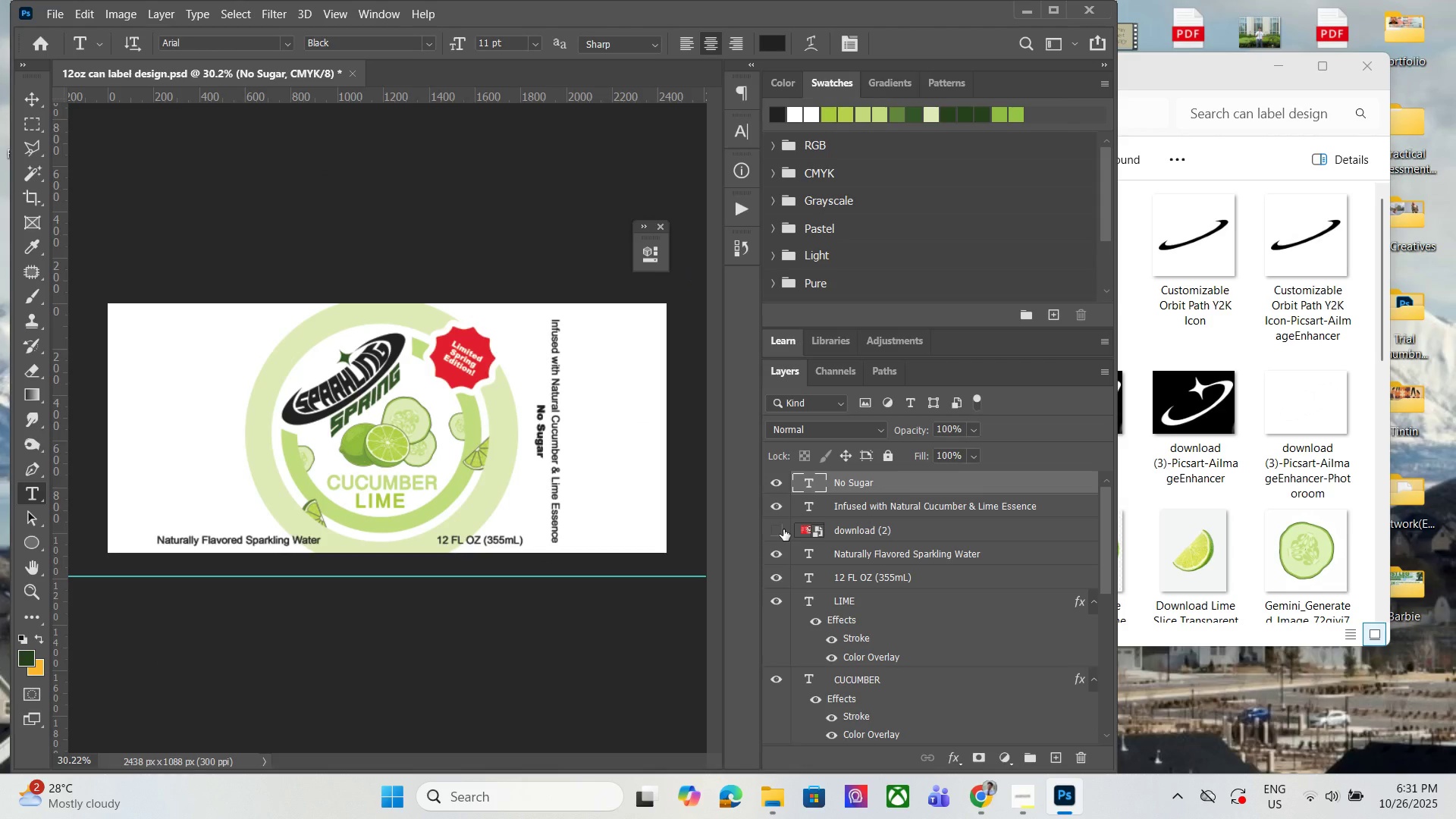 
left_click([783, 529])
 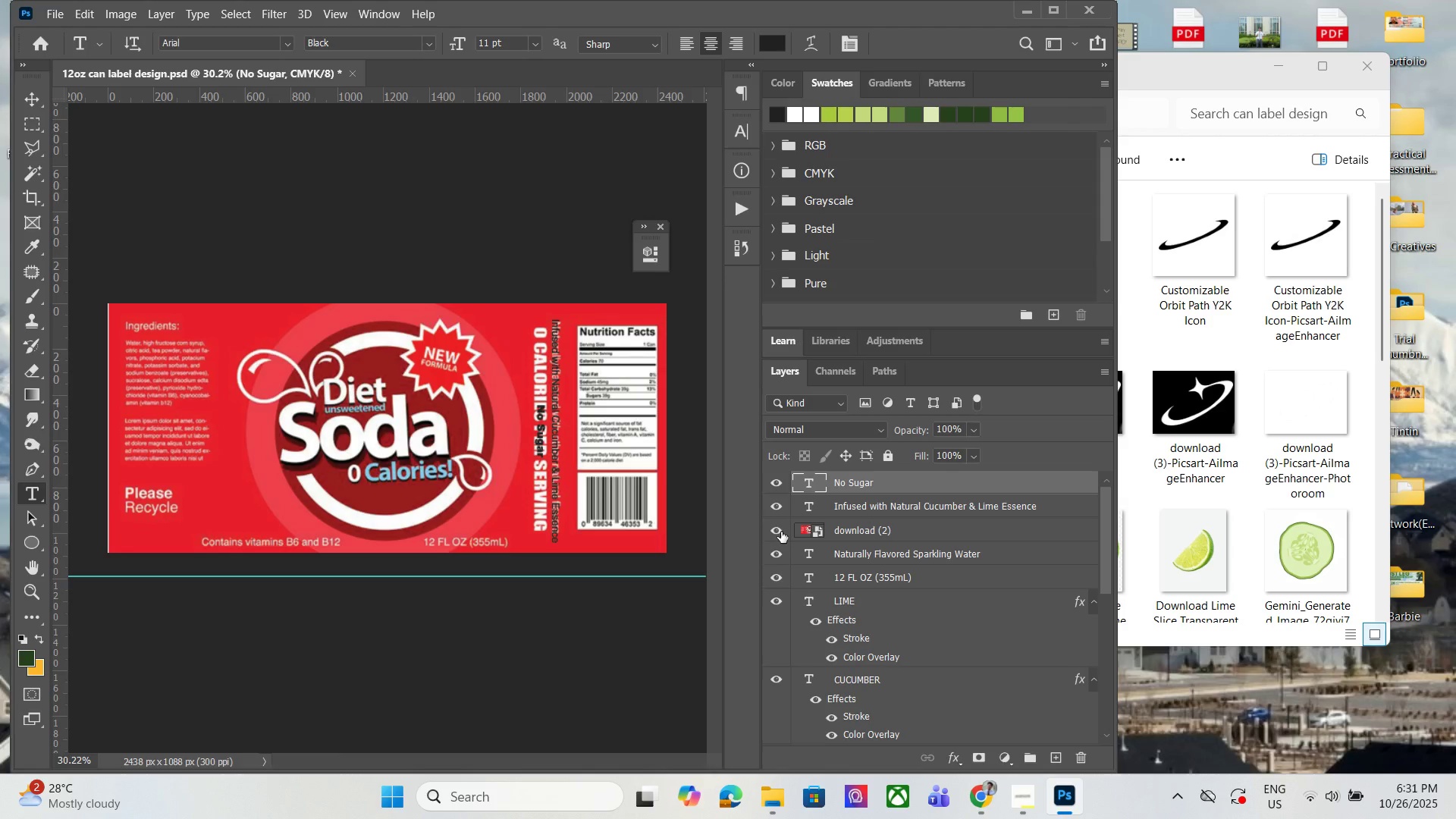 
left_click([781, 532])
 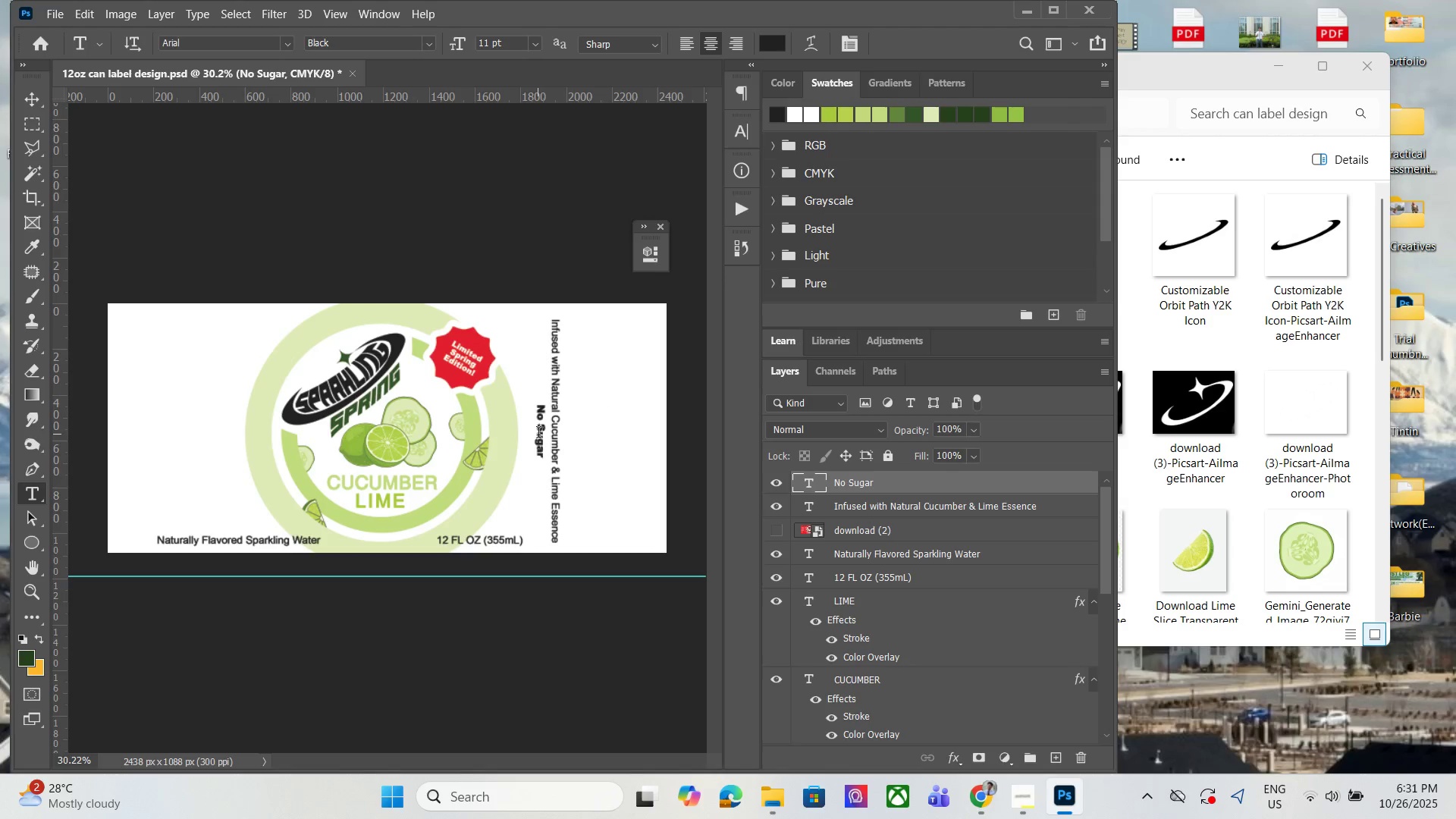 
left_click([538, 435])
 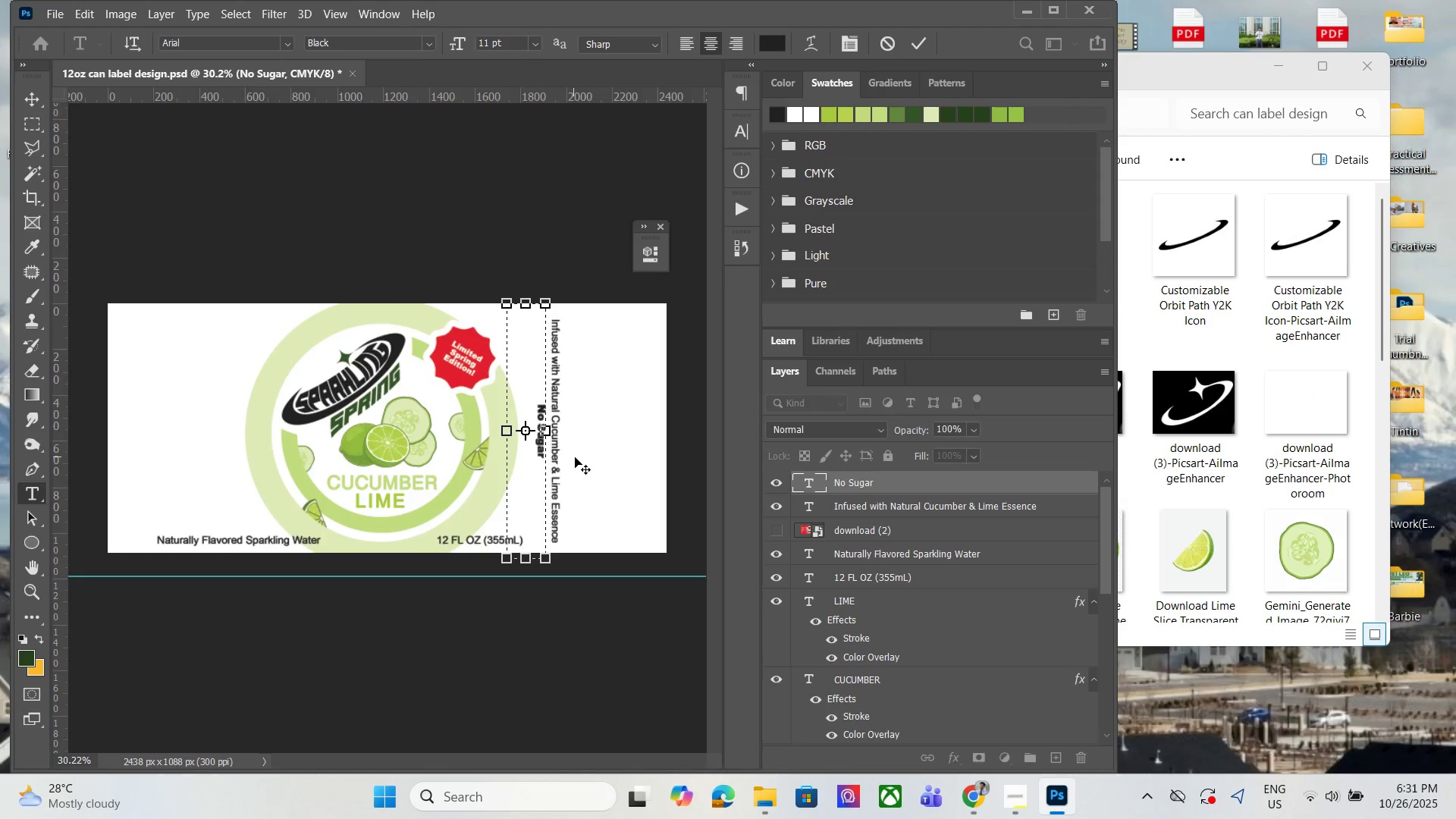 
key(Control+A)
 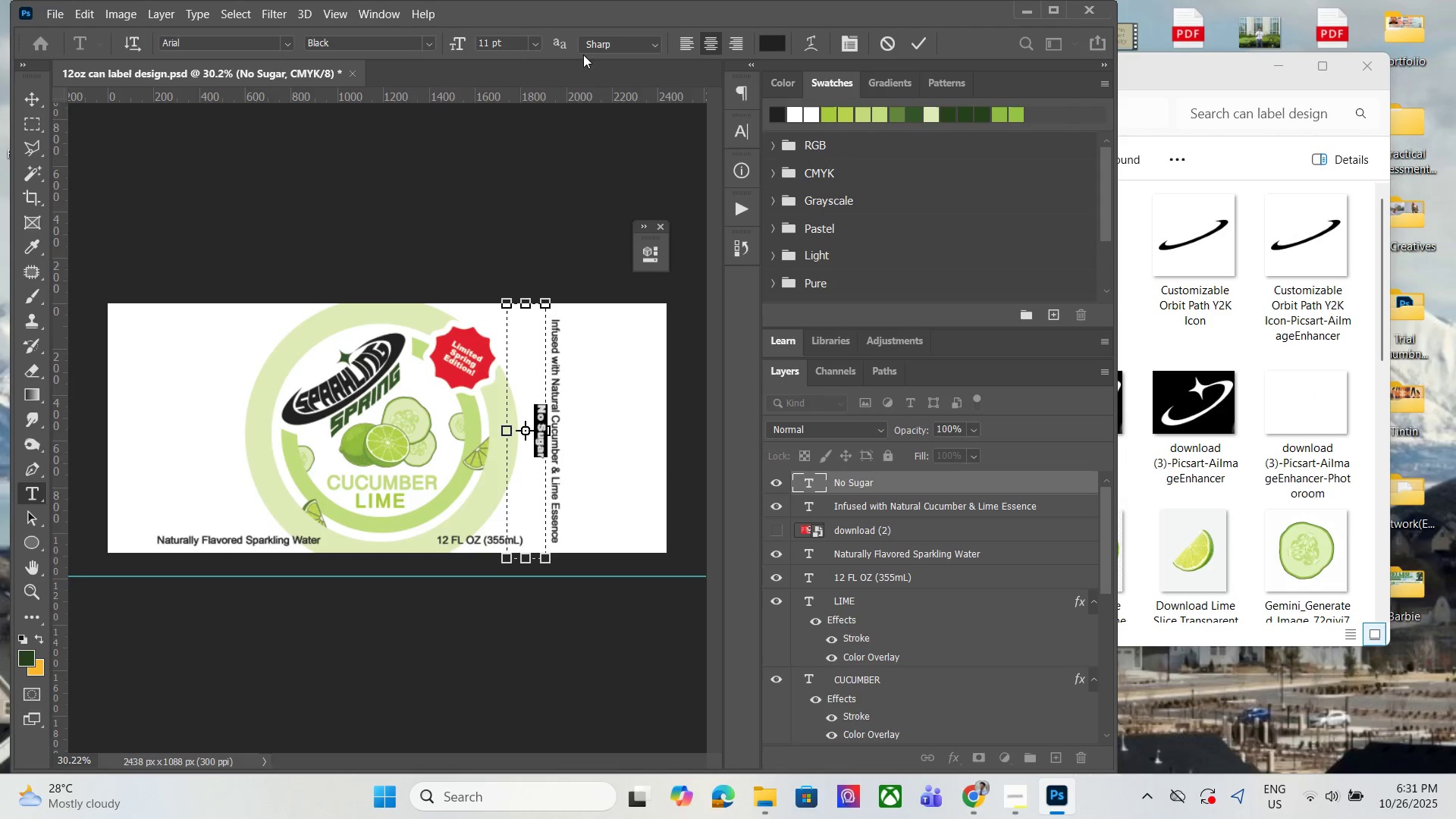 
left_click([538, 45])
 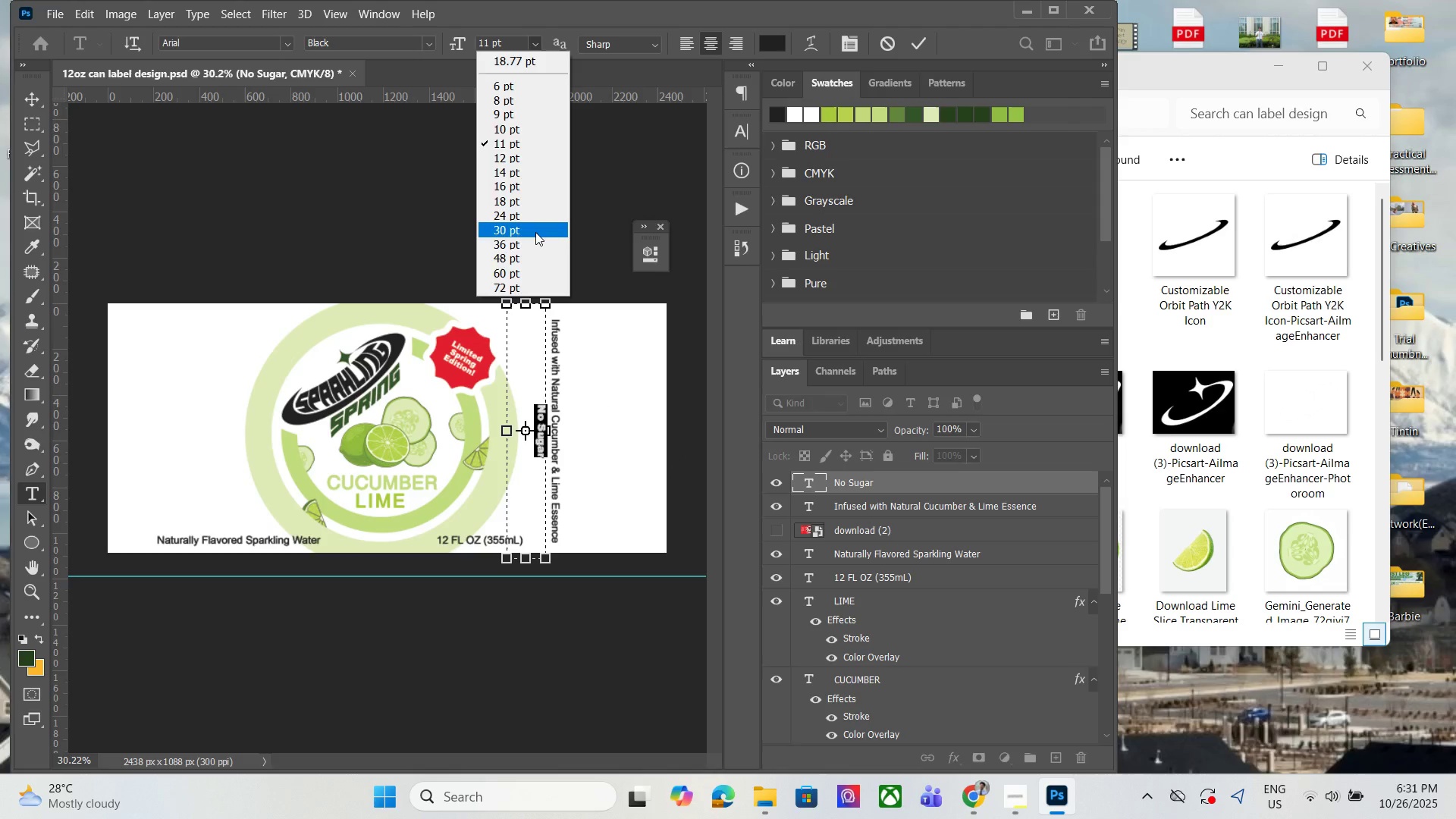 
left_click([535, 232])
 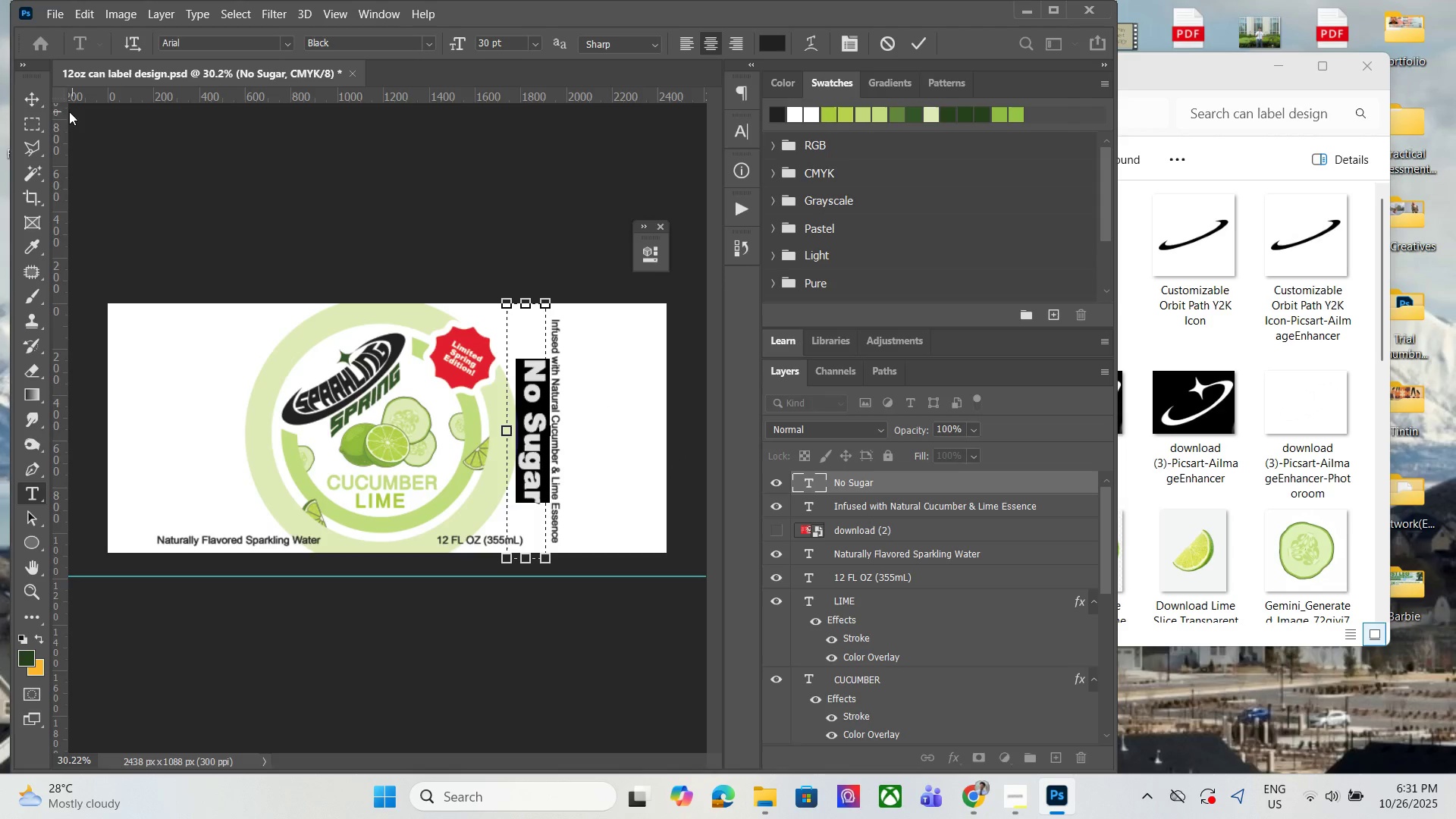 
left_click([34, 99])
 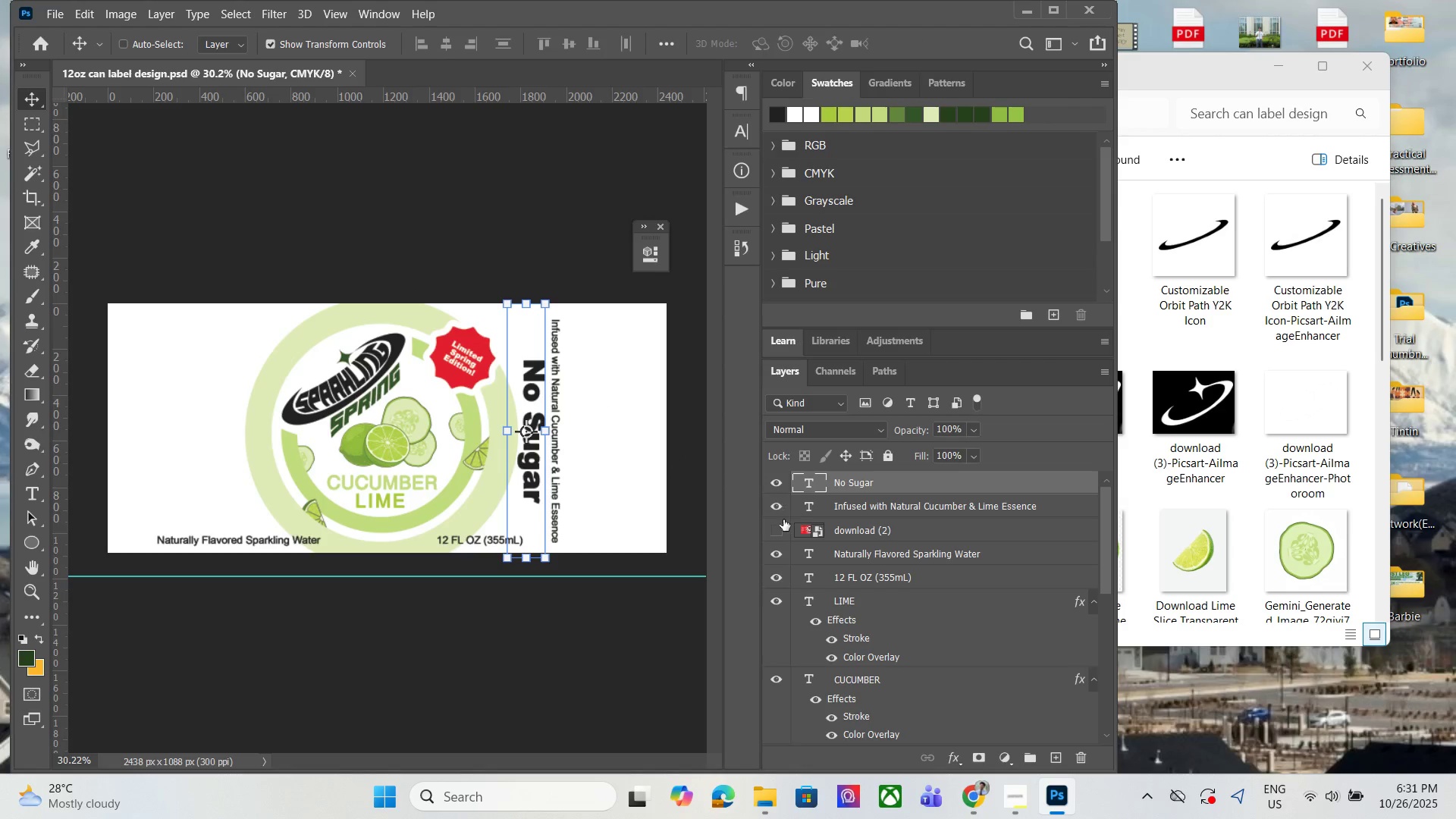 
left_click([779, 528])
 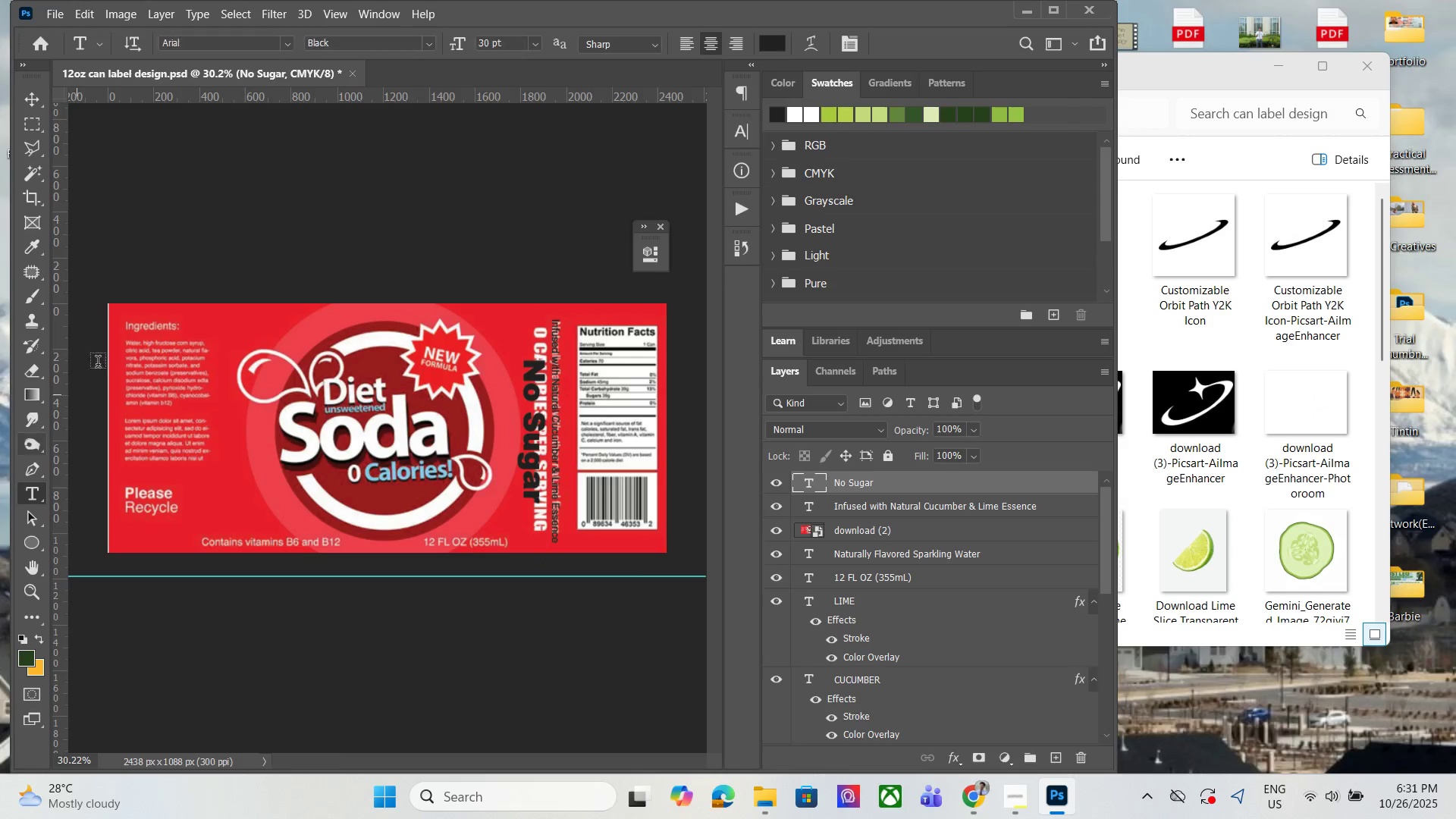 
left_click([534, 42])
 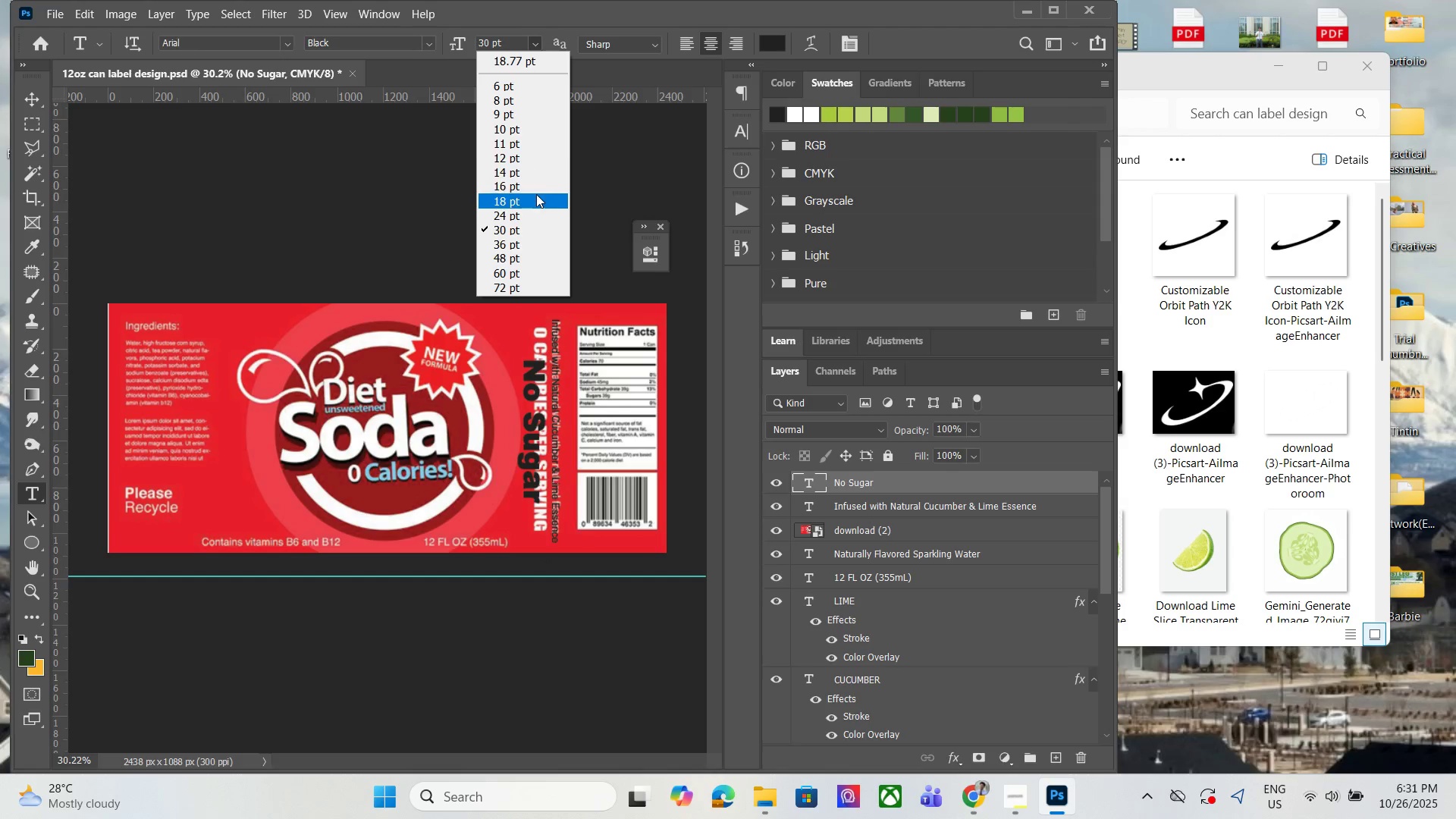 
left_click([536, 194])
 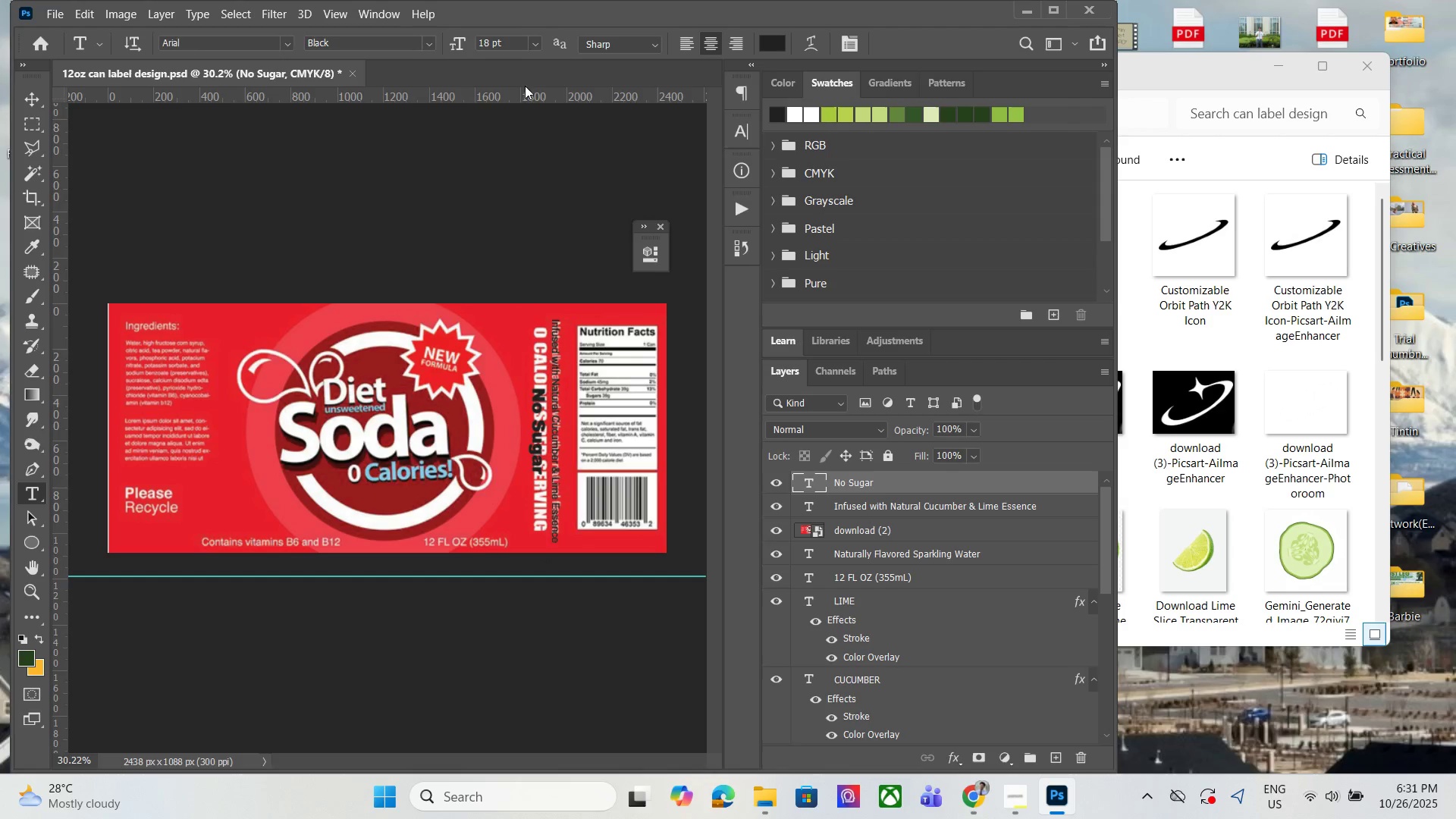 
left_click([538, 45])
 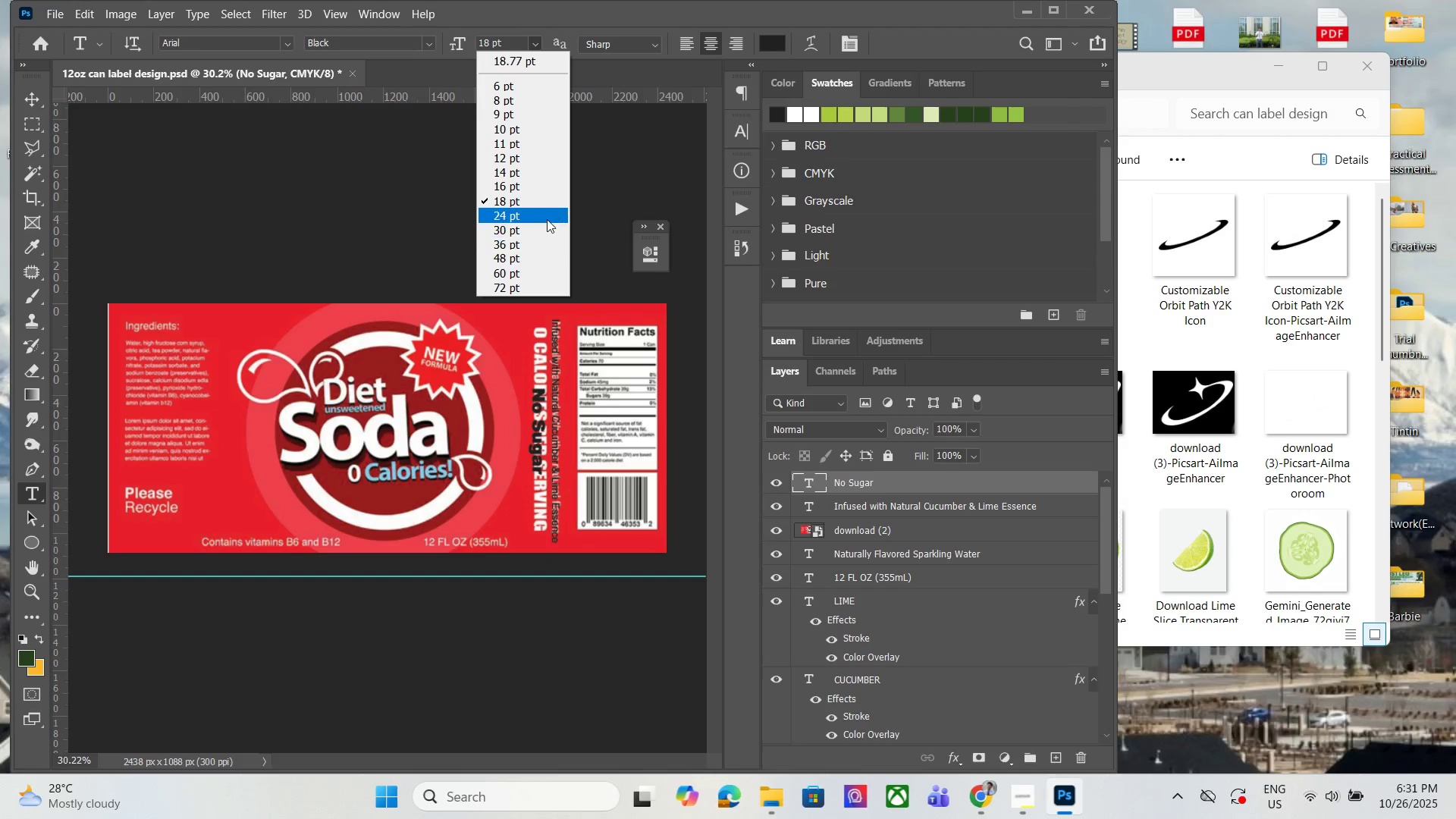 
left_click([546, 218])
 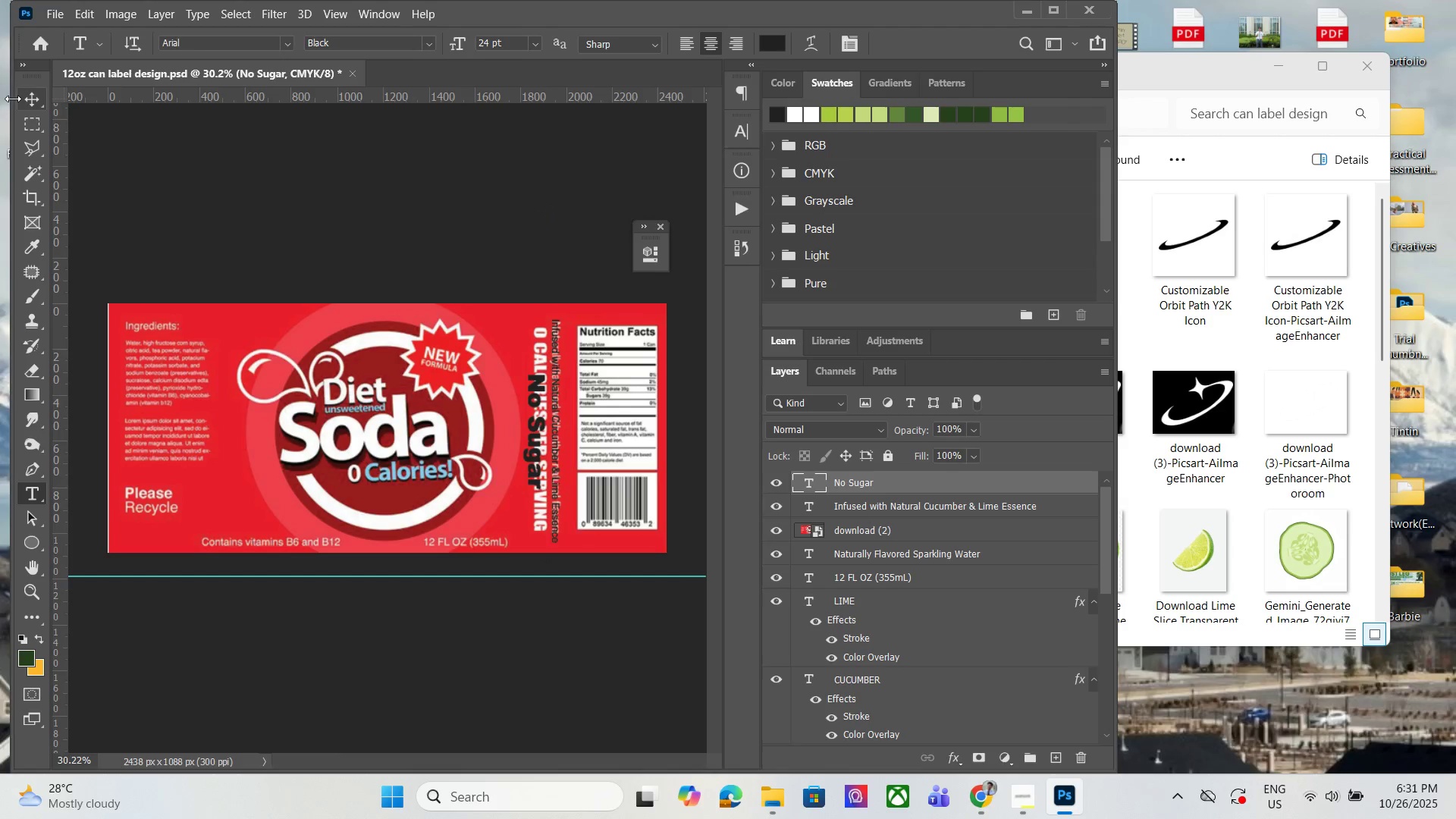 
double_click([26, 97])
 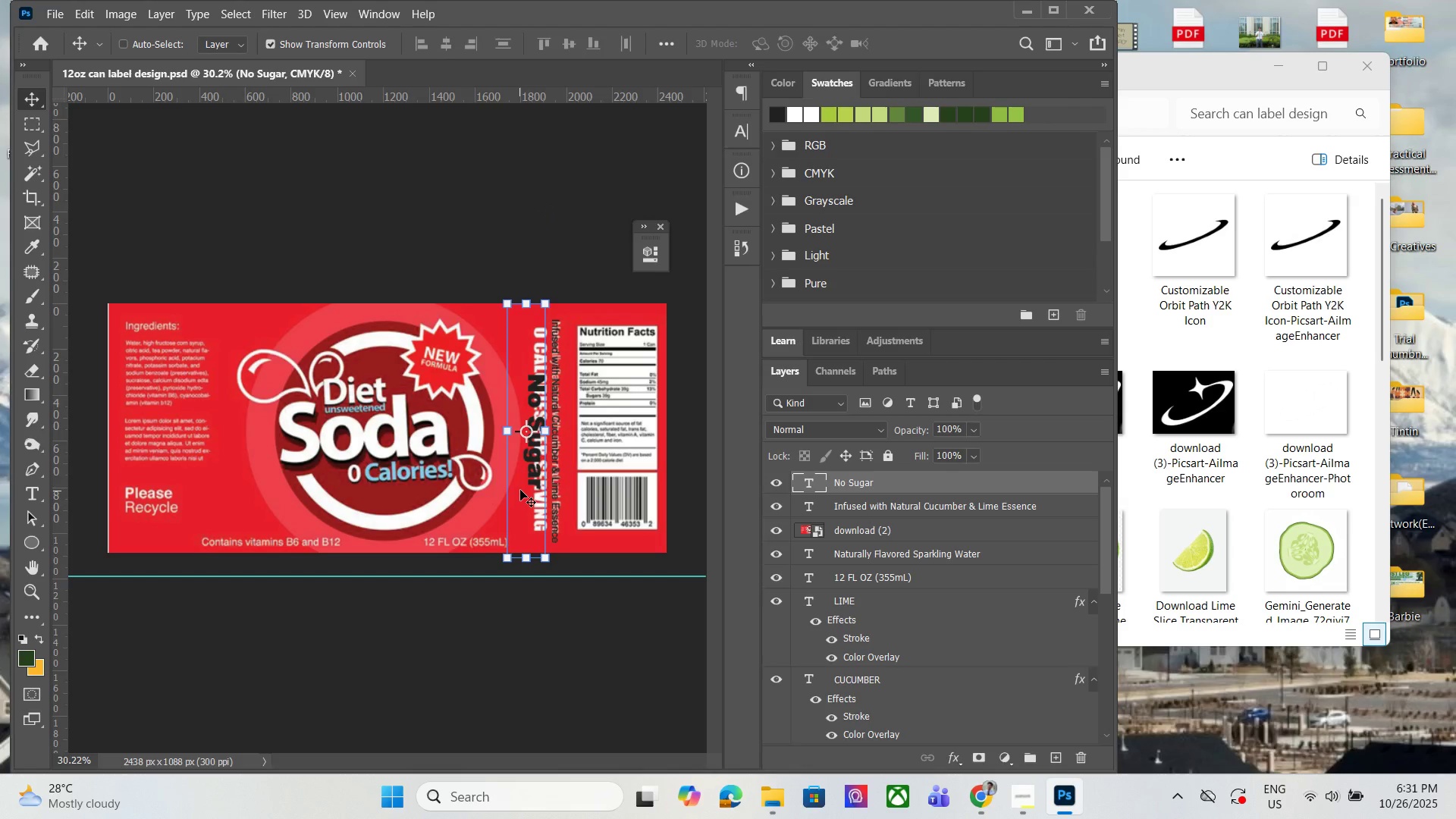 
key(ArrowRight)
 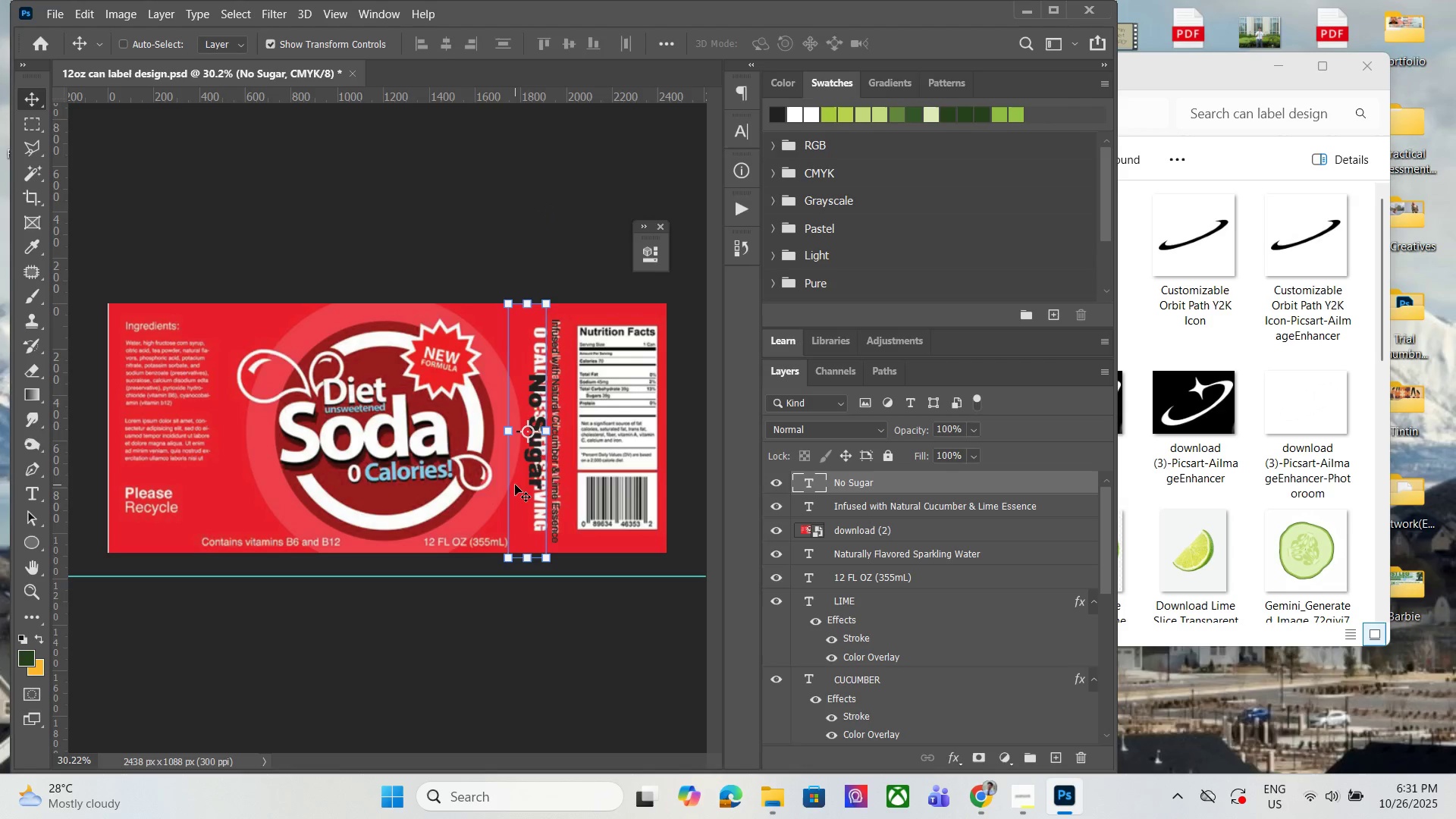 
key(ArrowRight)
 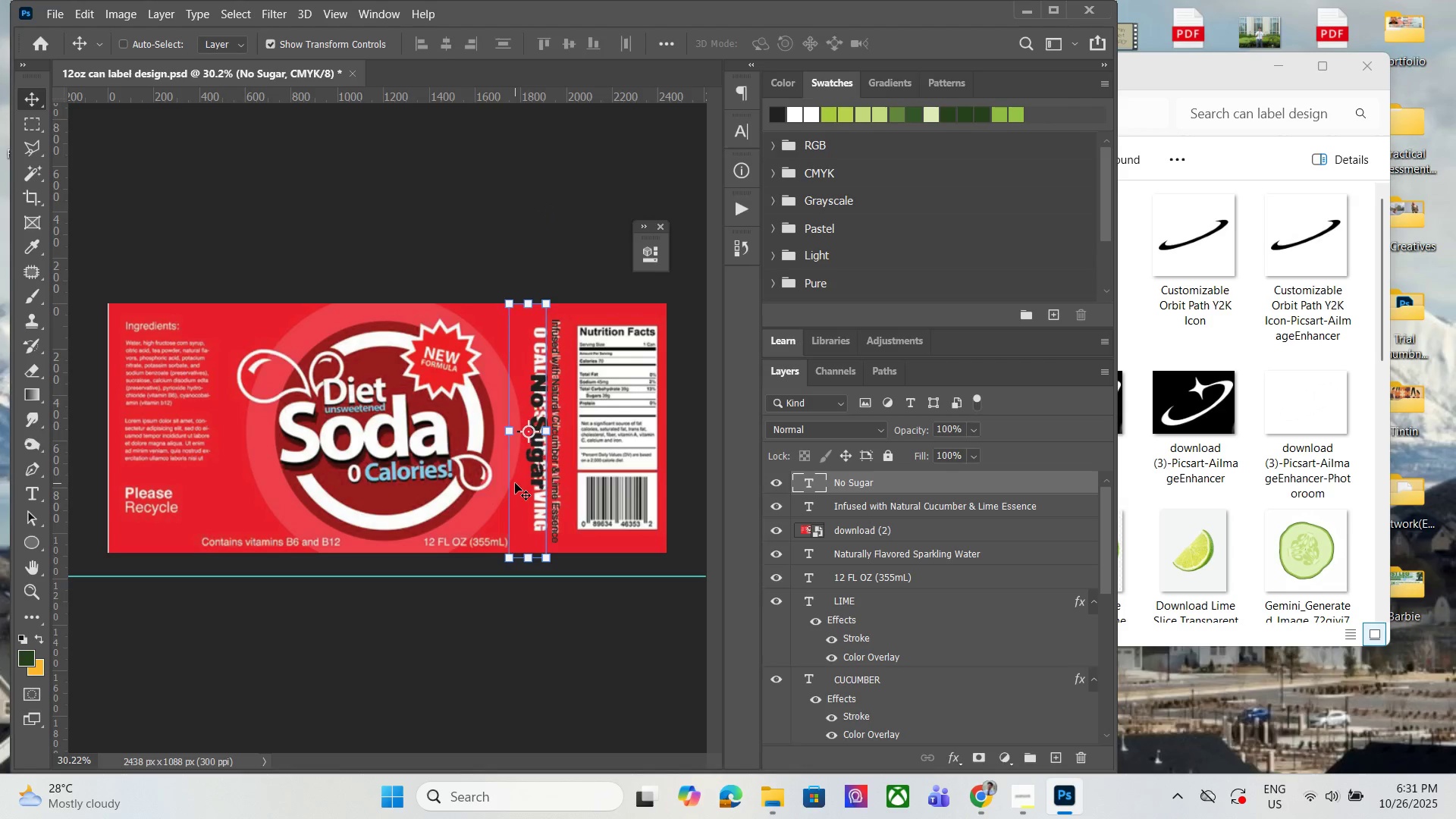 
key(ArrowRight)
 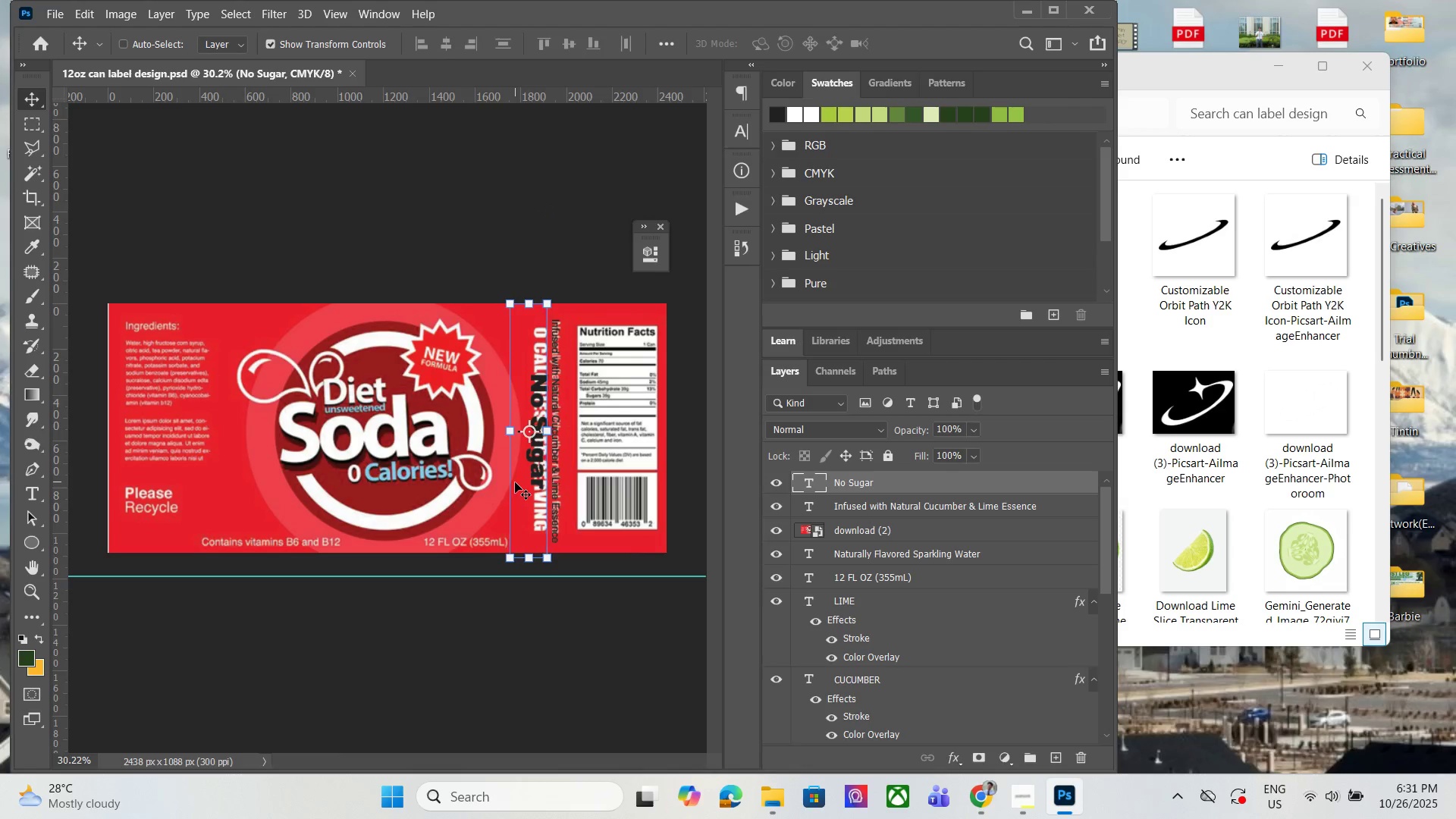 
key(ArrowRight)
 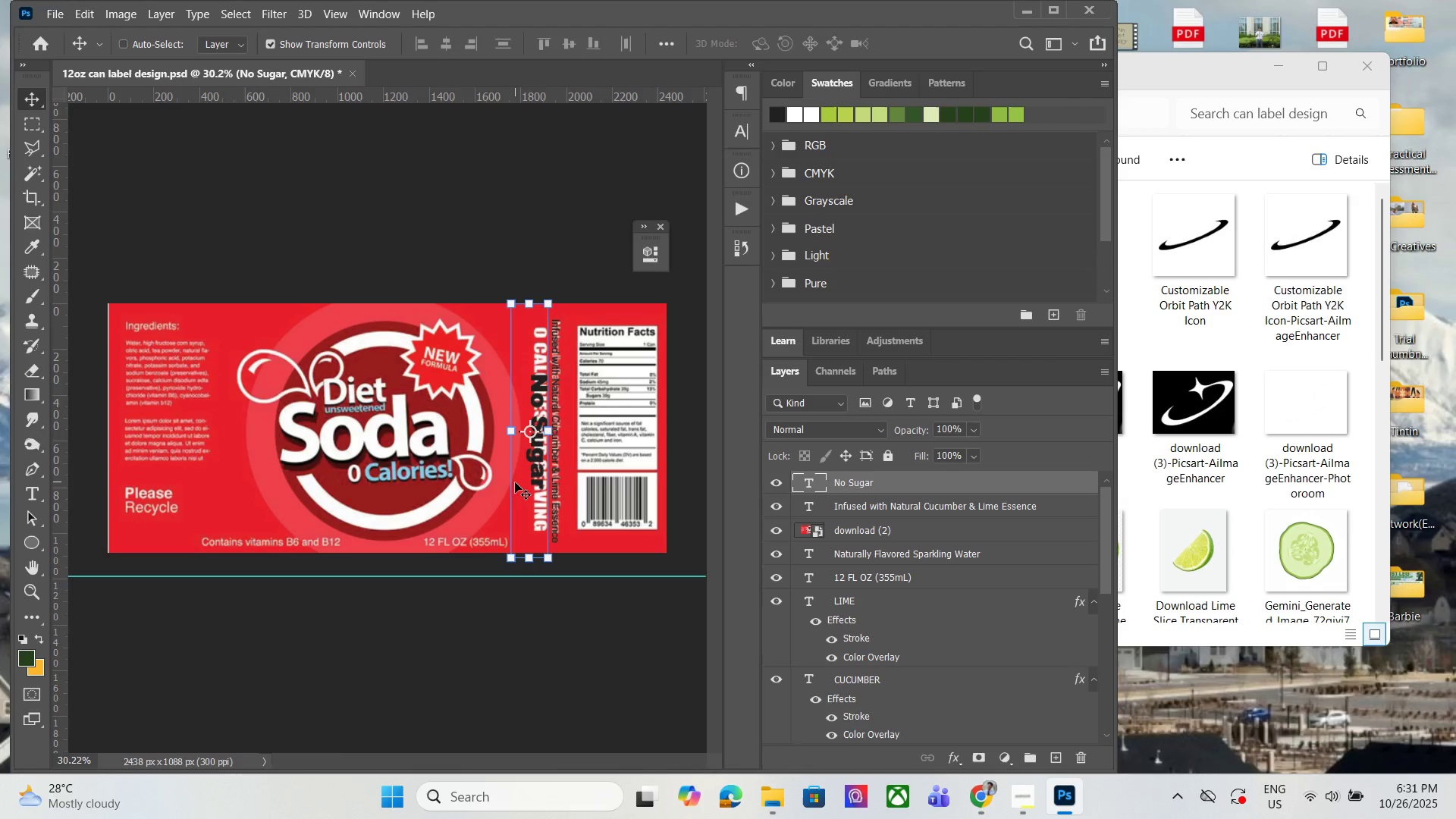 
key(ArrowRight)
 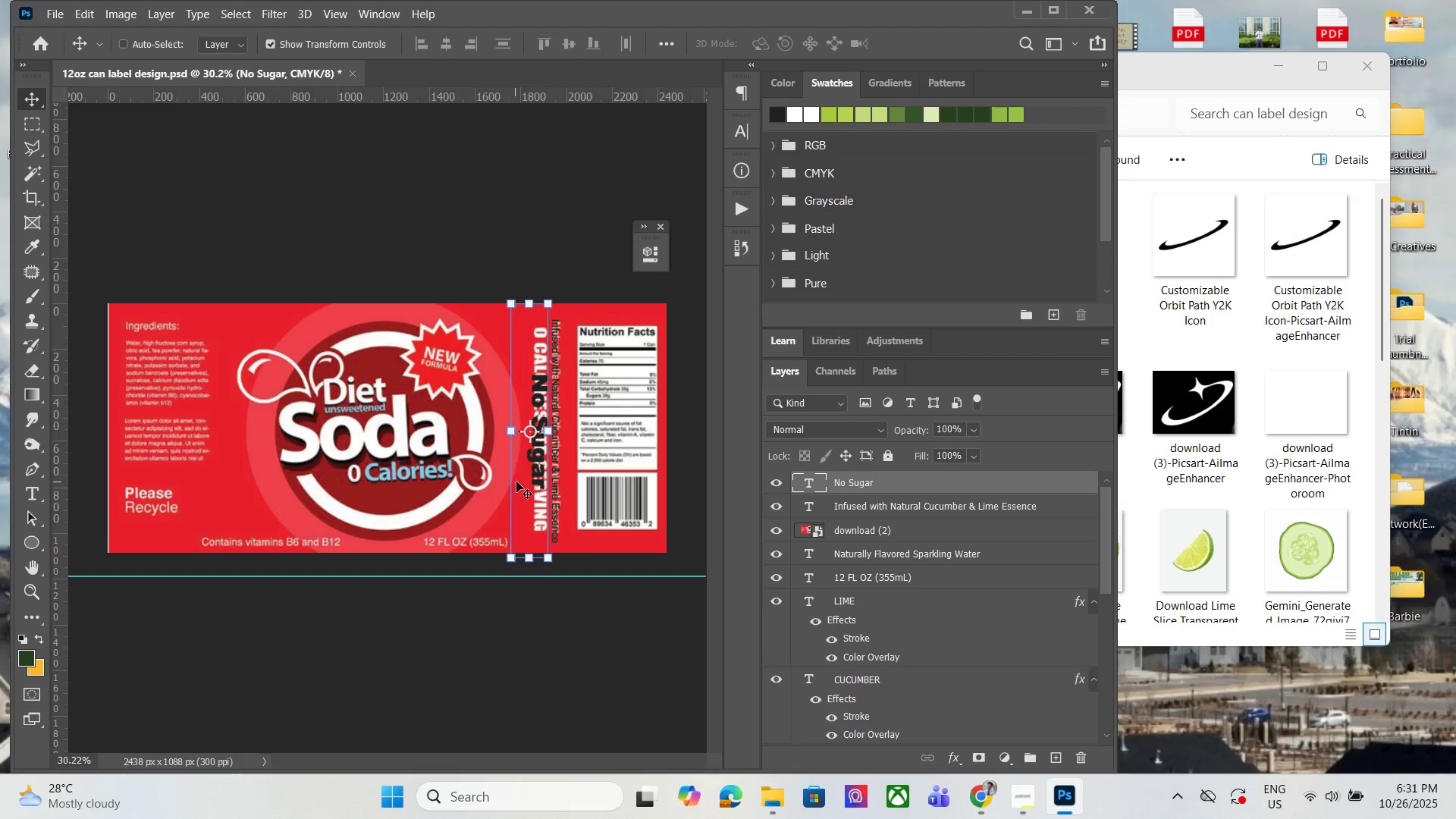 
key(ArrowRight)
 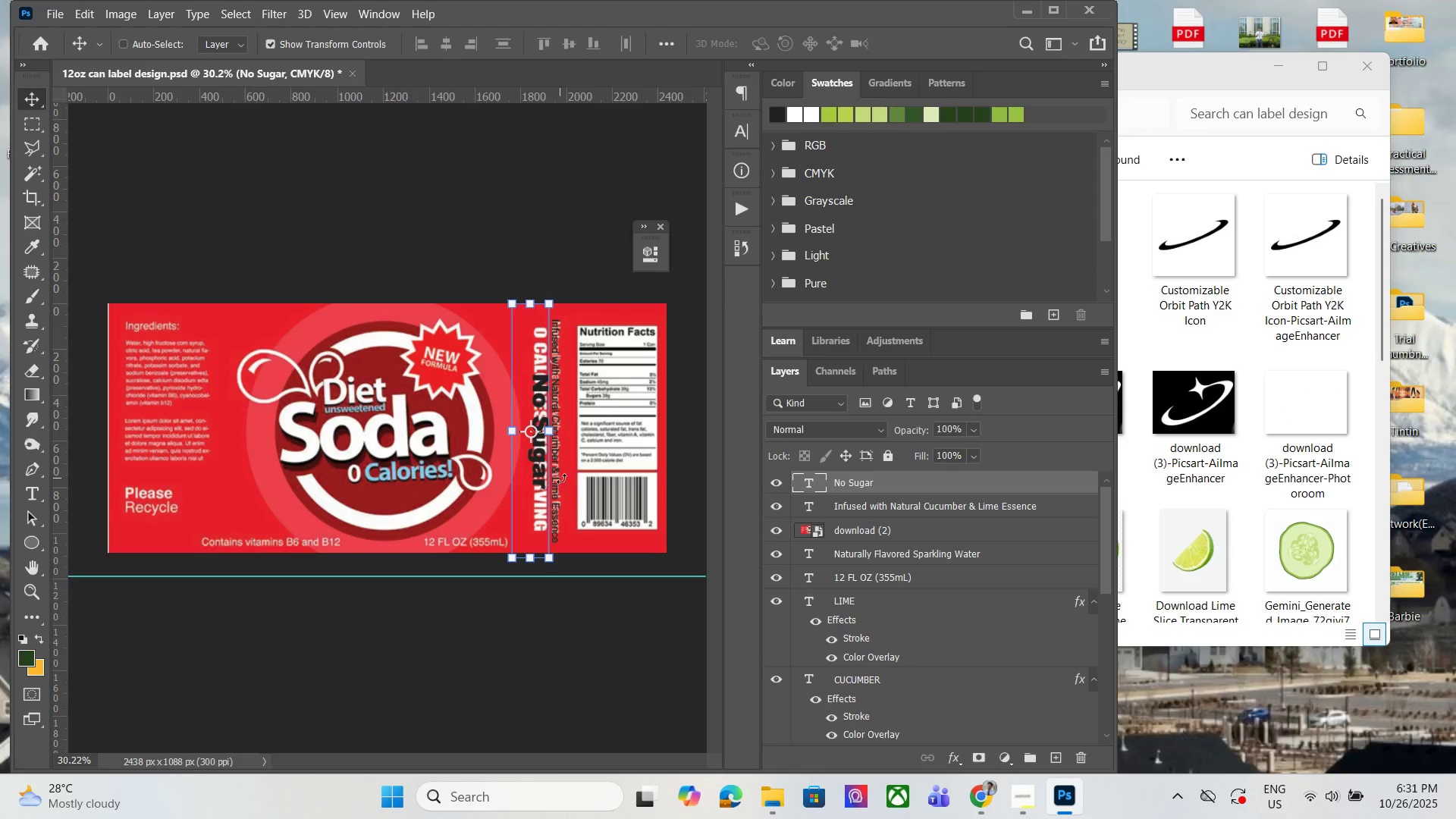 
key(ArrowLeft)
 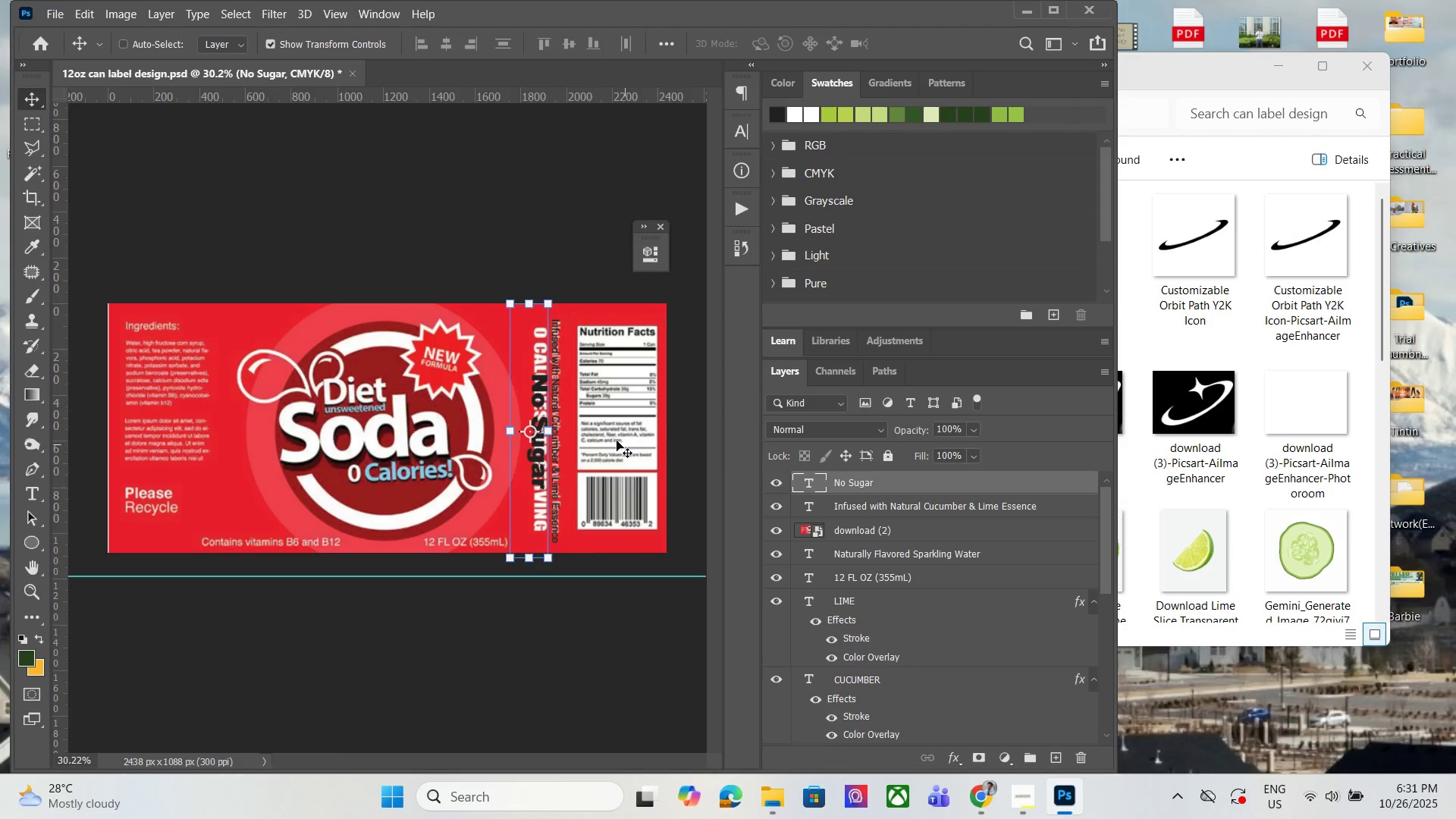 
key(ArrowRight)
 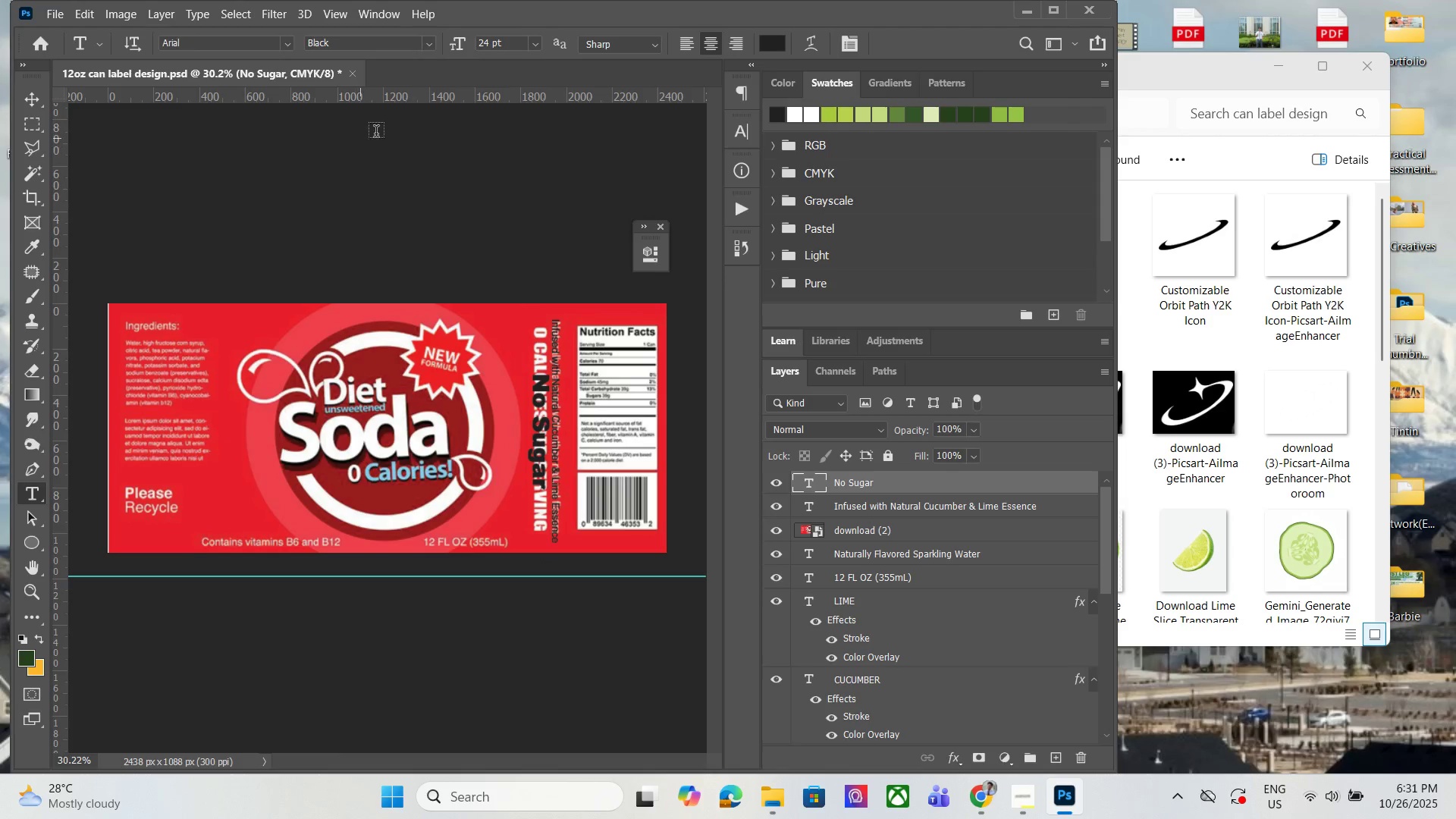 
left_click_drag(start_coordinate=[507, 43], to_coordinate=[410, 43])
 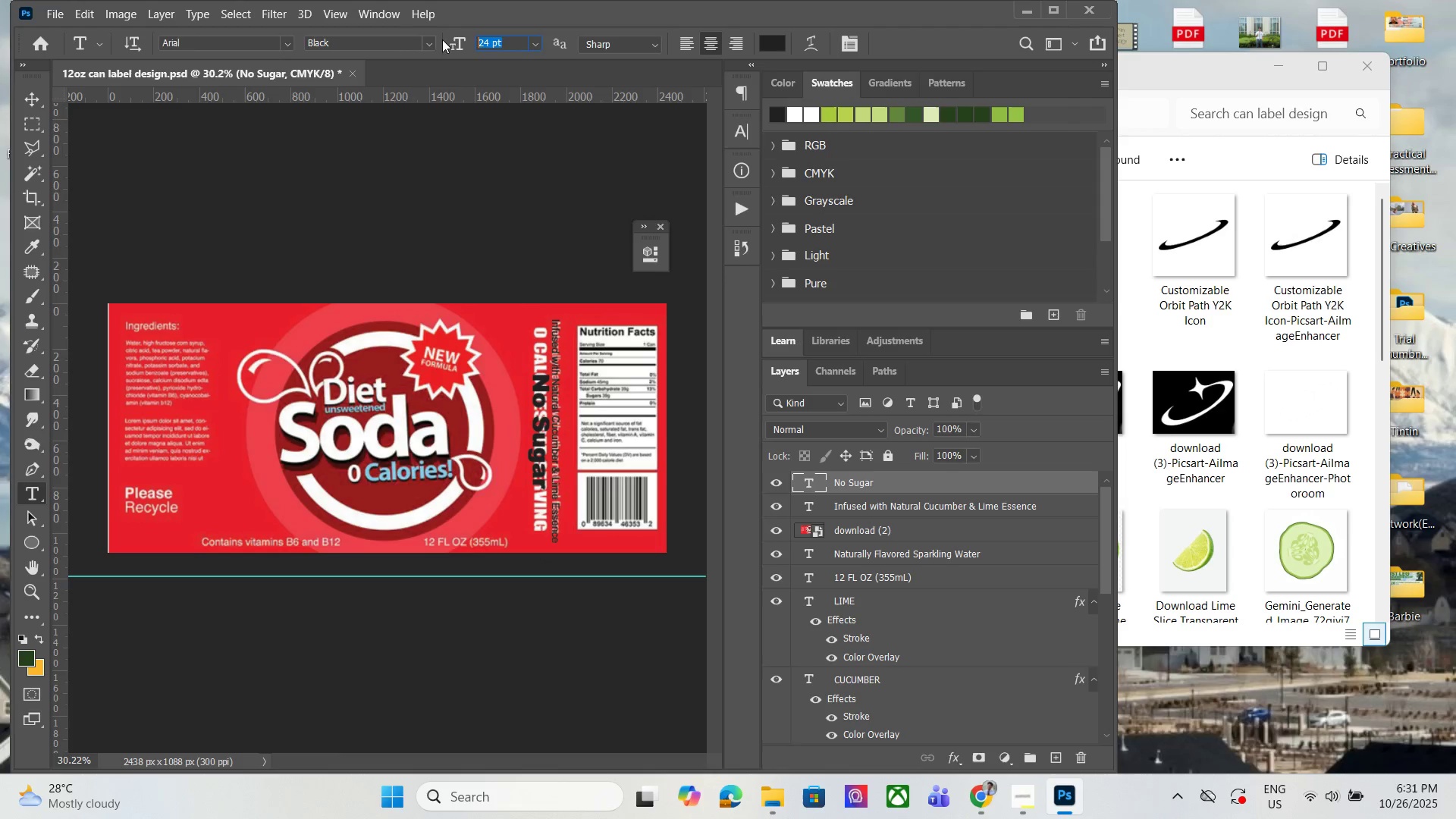 
type(22)
 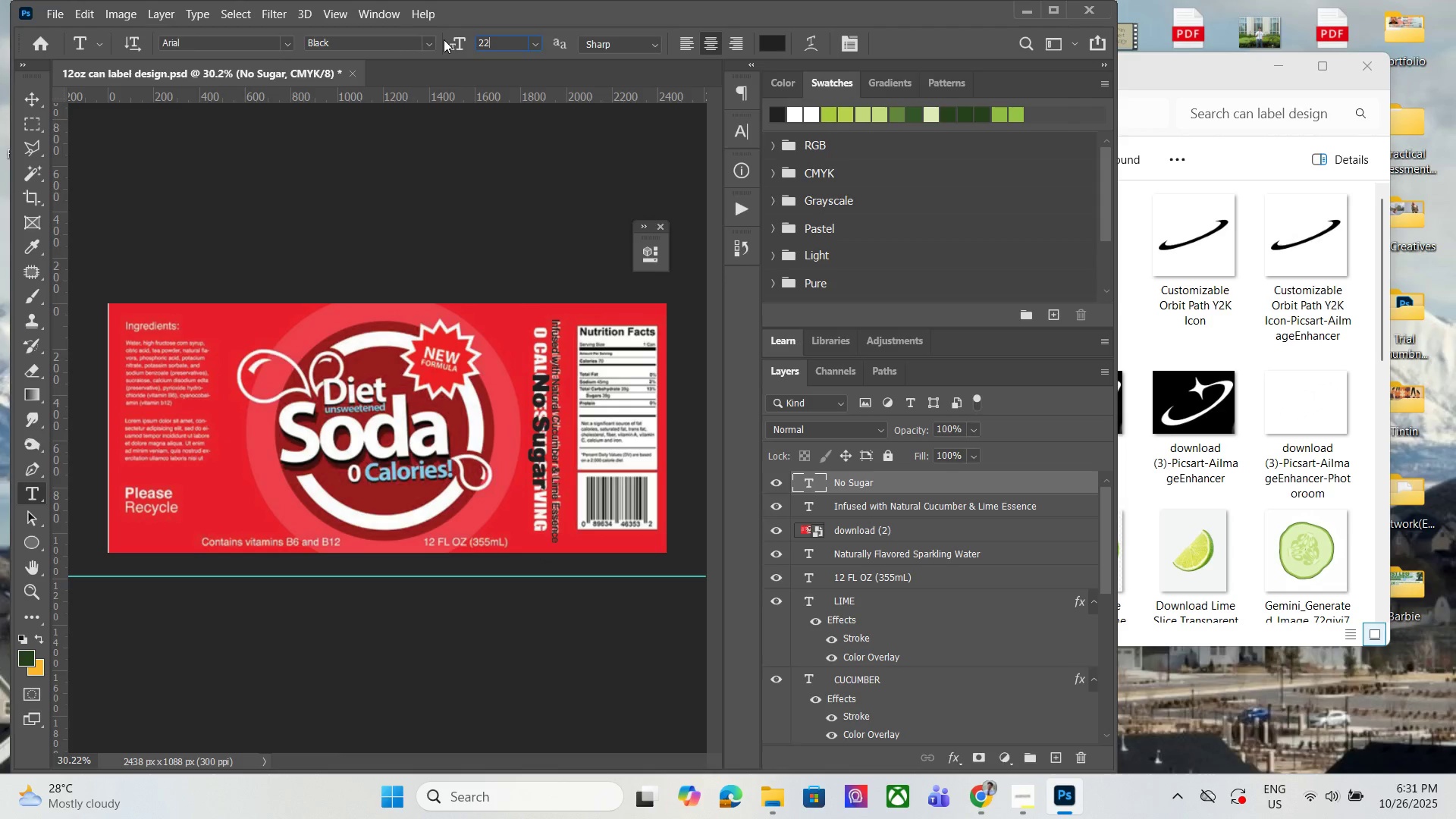 
key(Enter)
 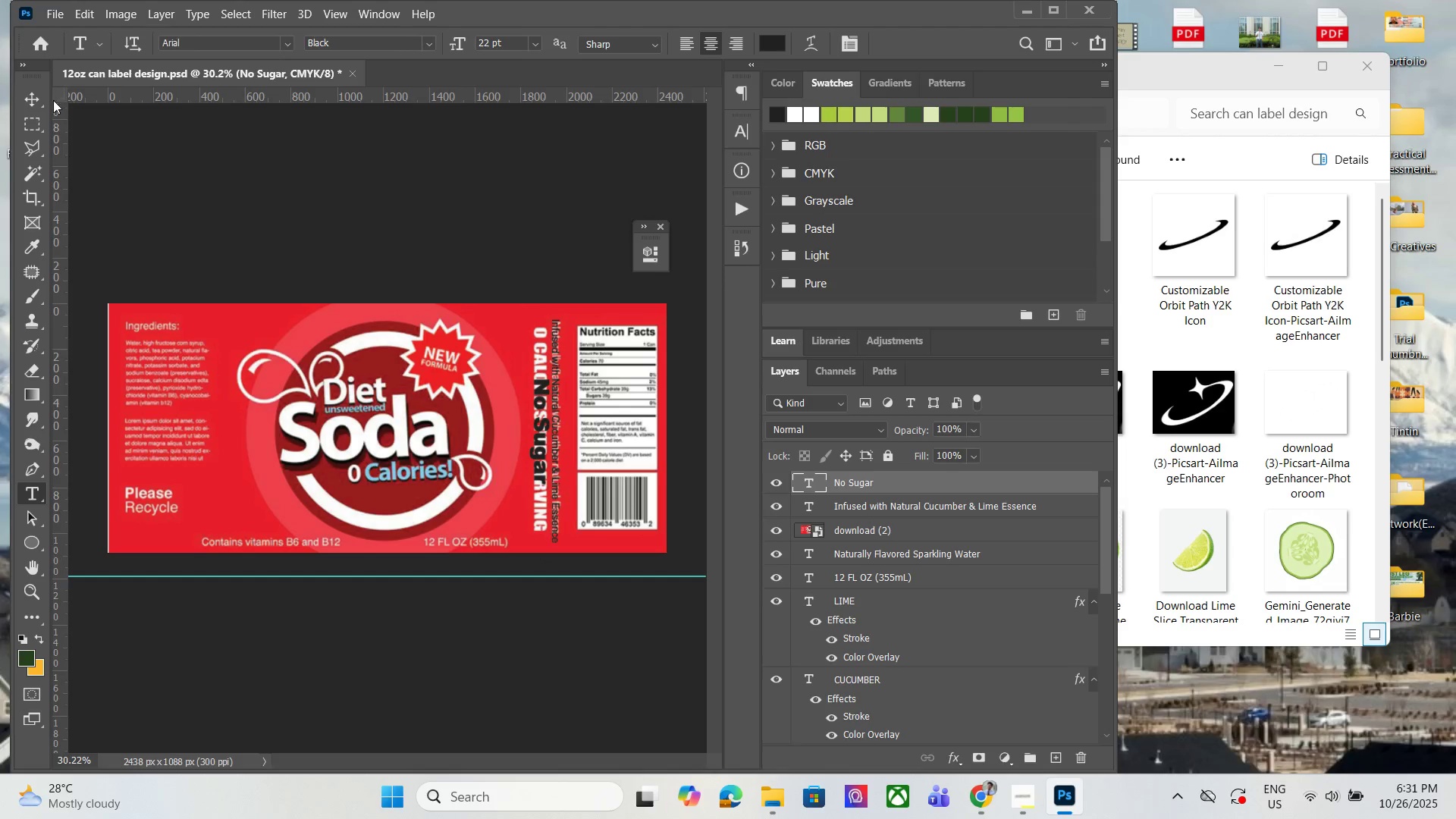 
left_click([34, 106])
 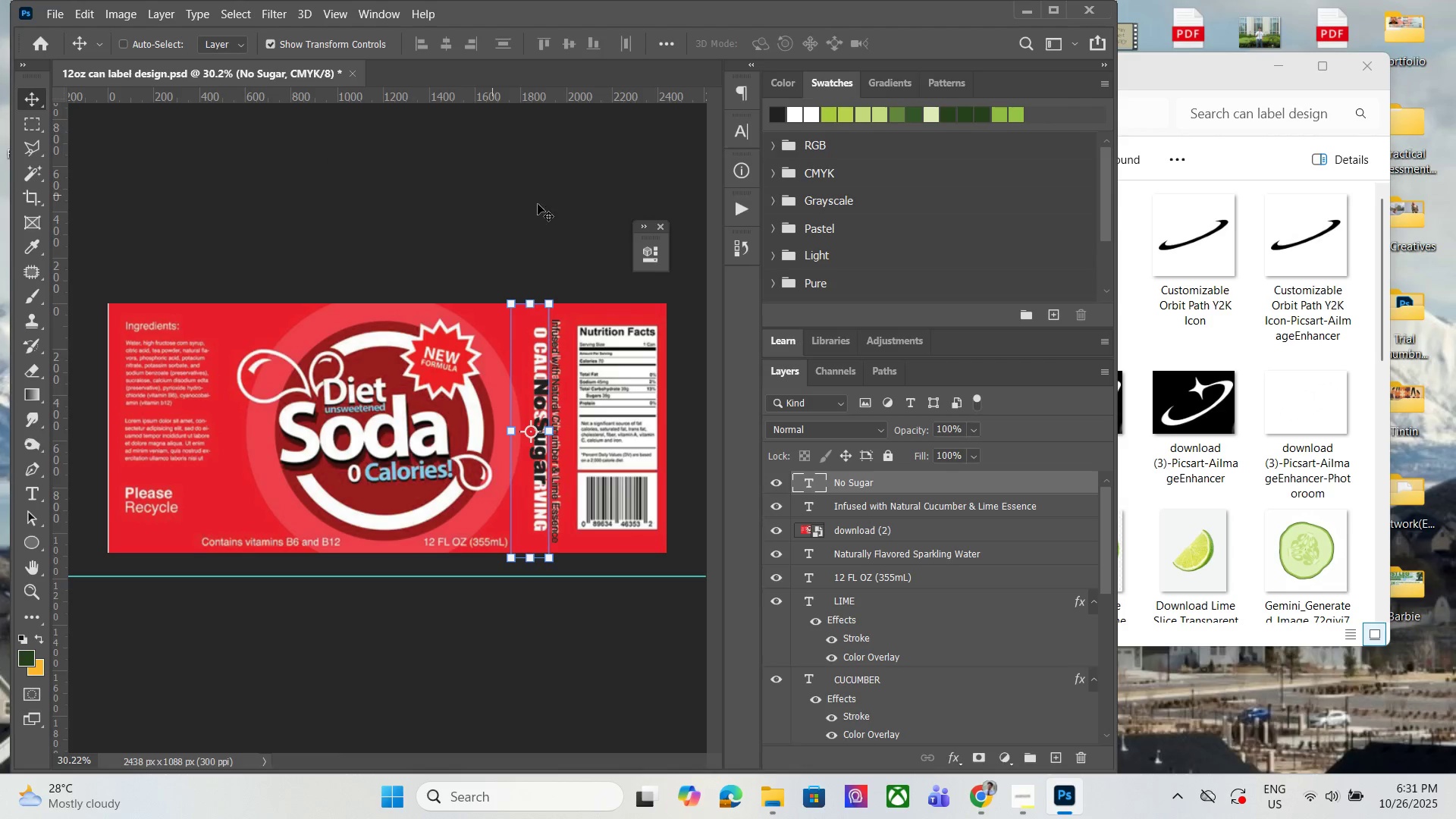 
key(ArrowLeft)
 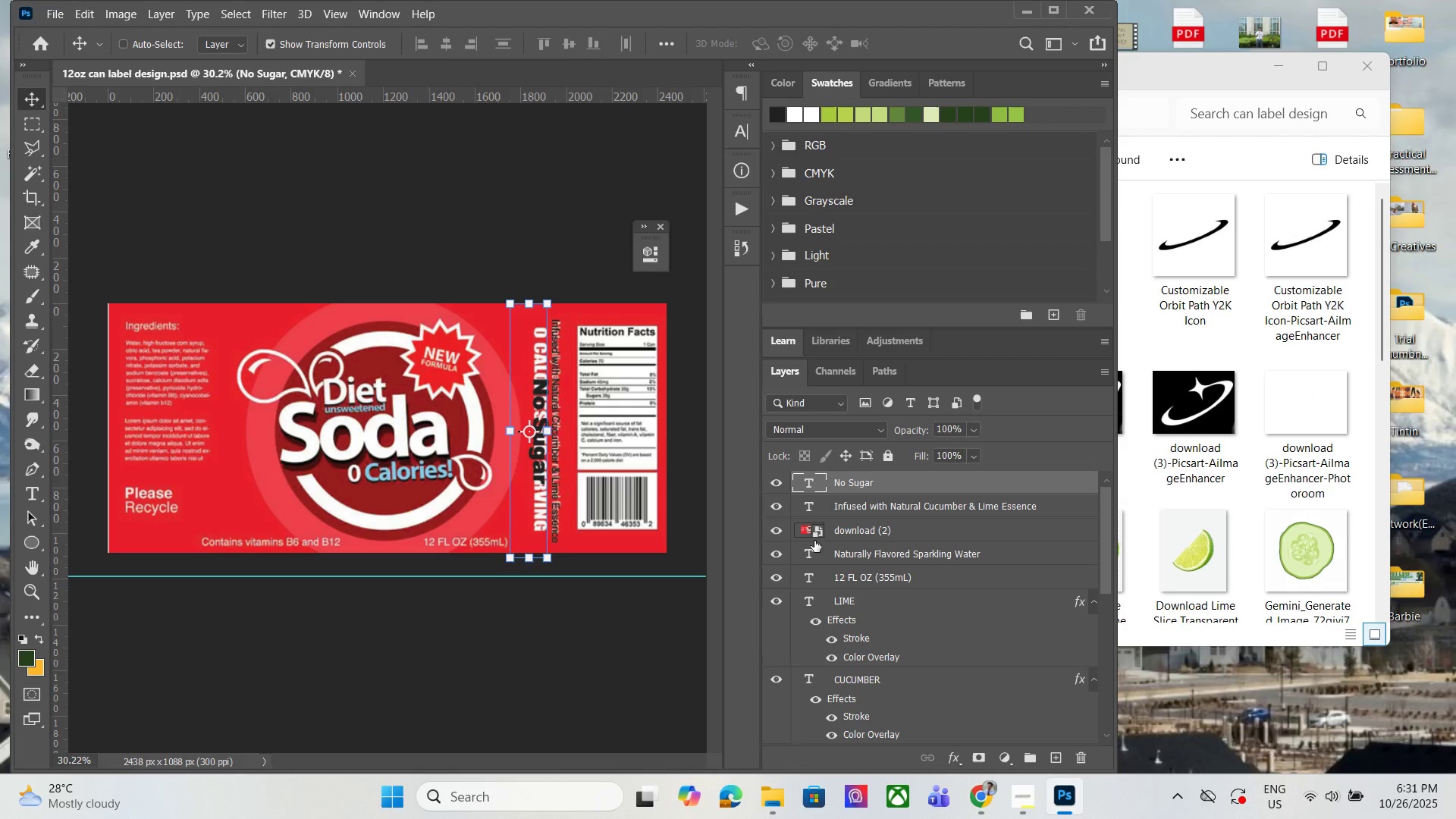 
key(ArrowRight)
 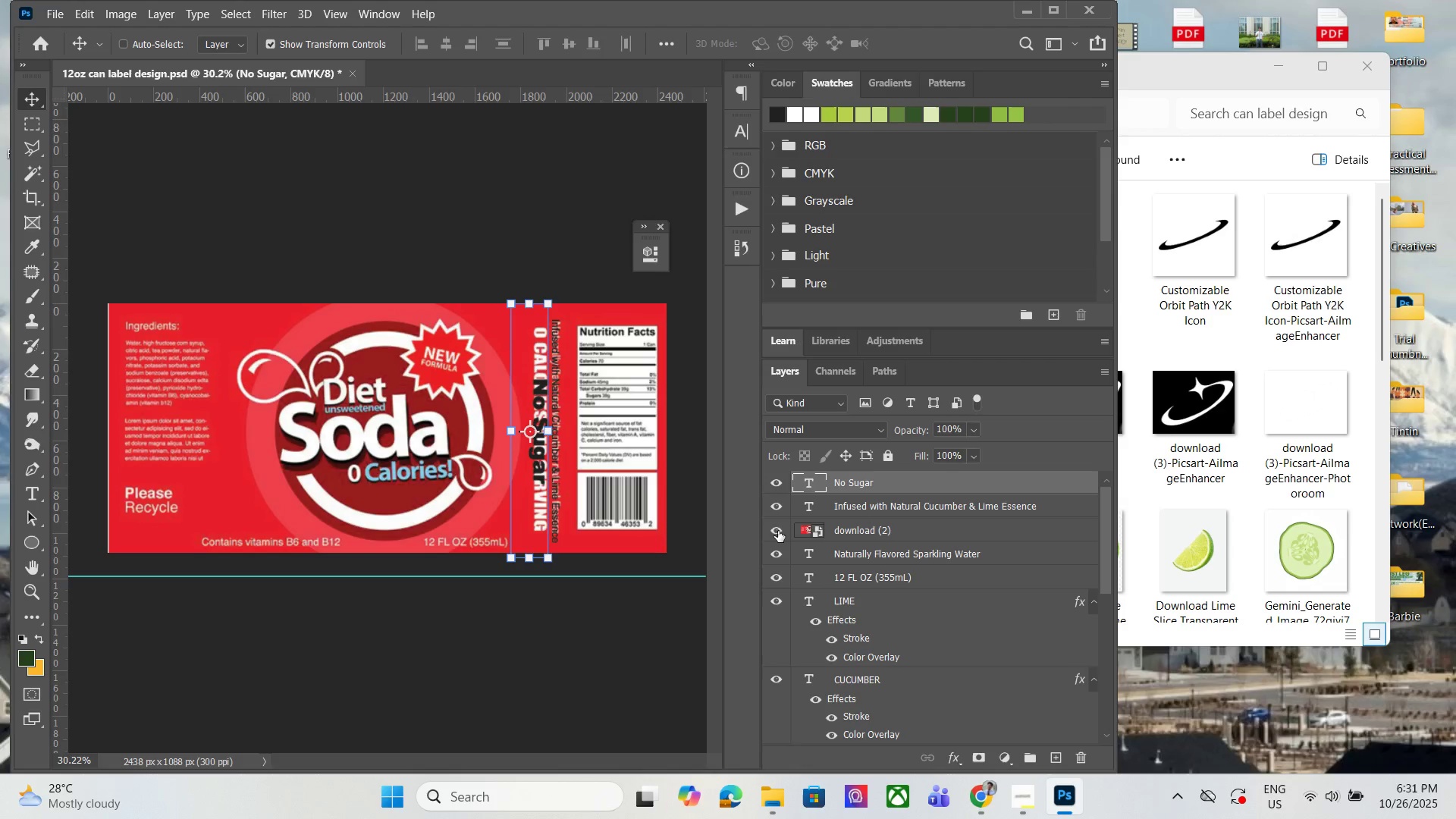 
left_click([778, 531])
 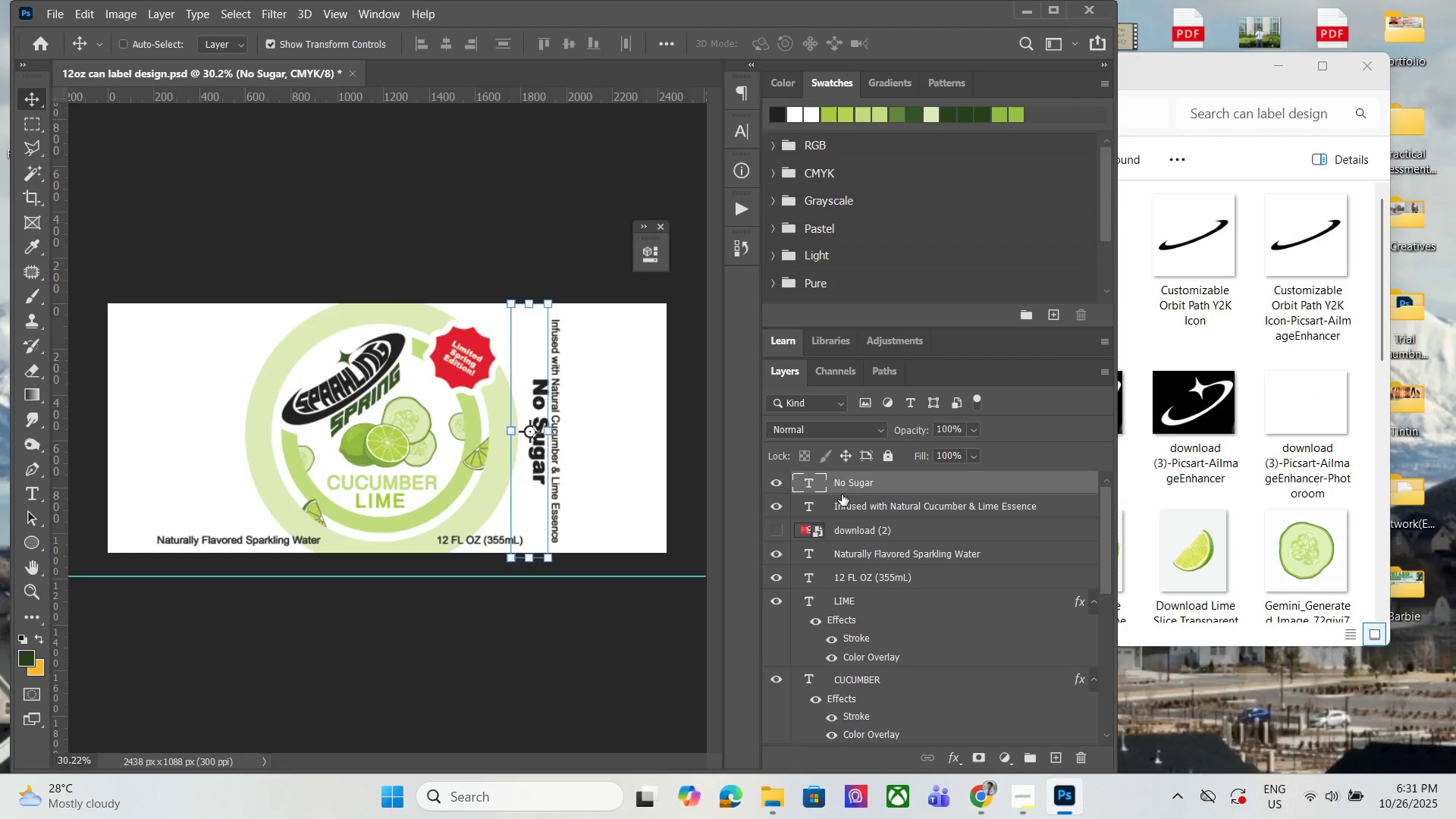 
key(ArrowLeft)
 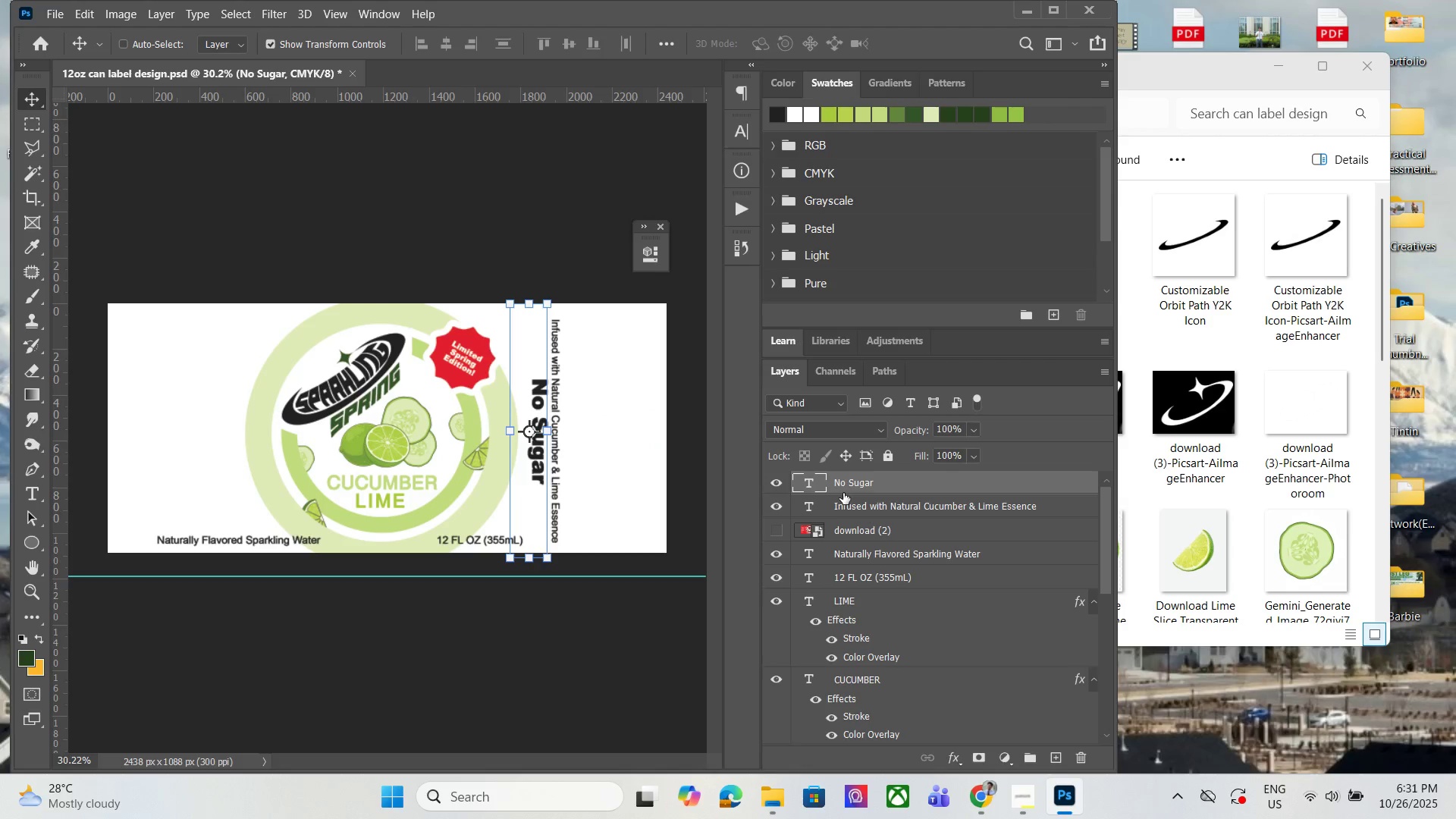 
key(ArrowRight)
 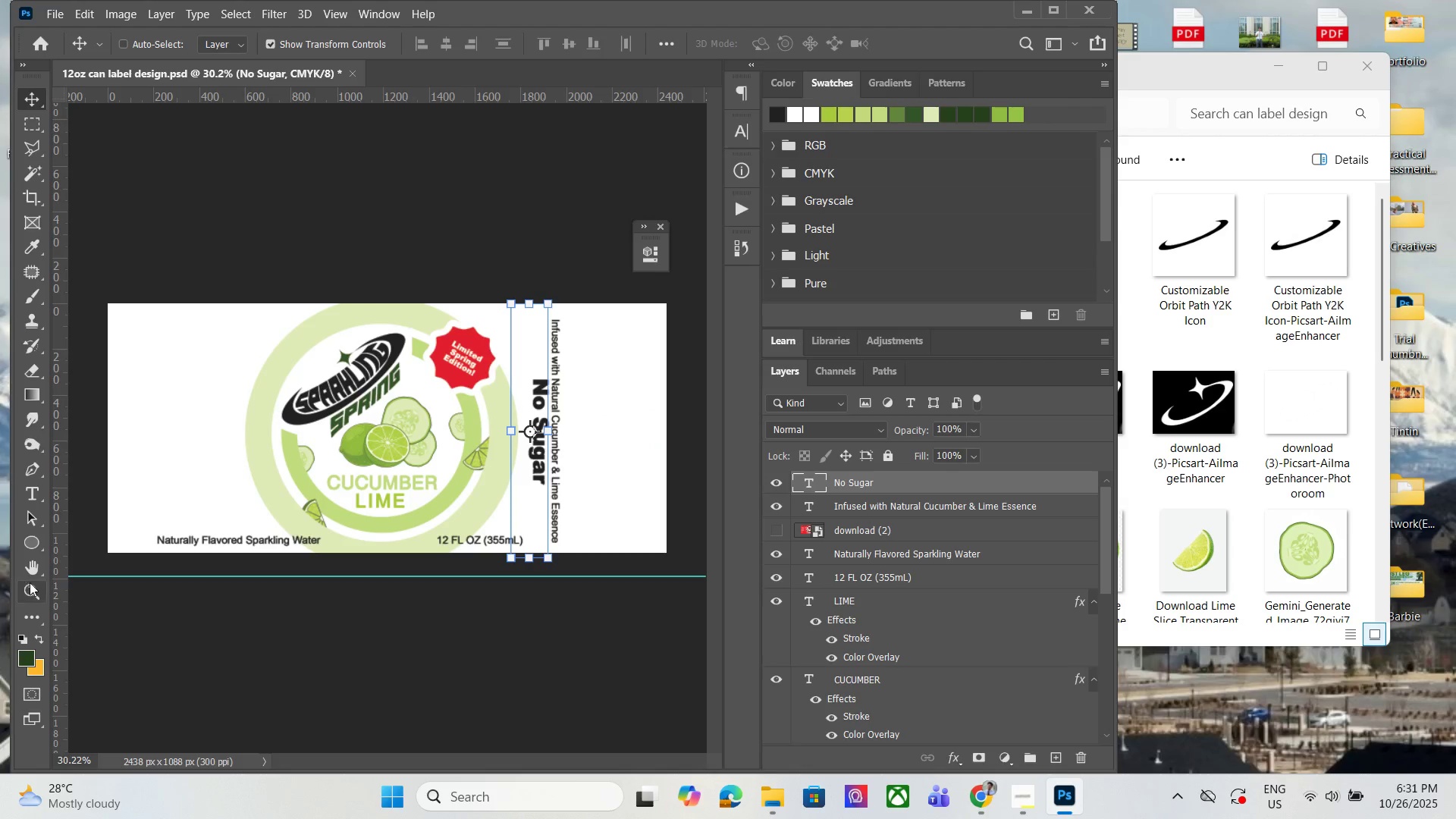 
left_click([36, 582])
 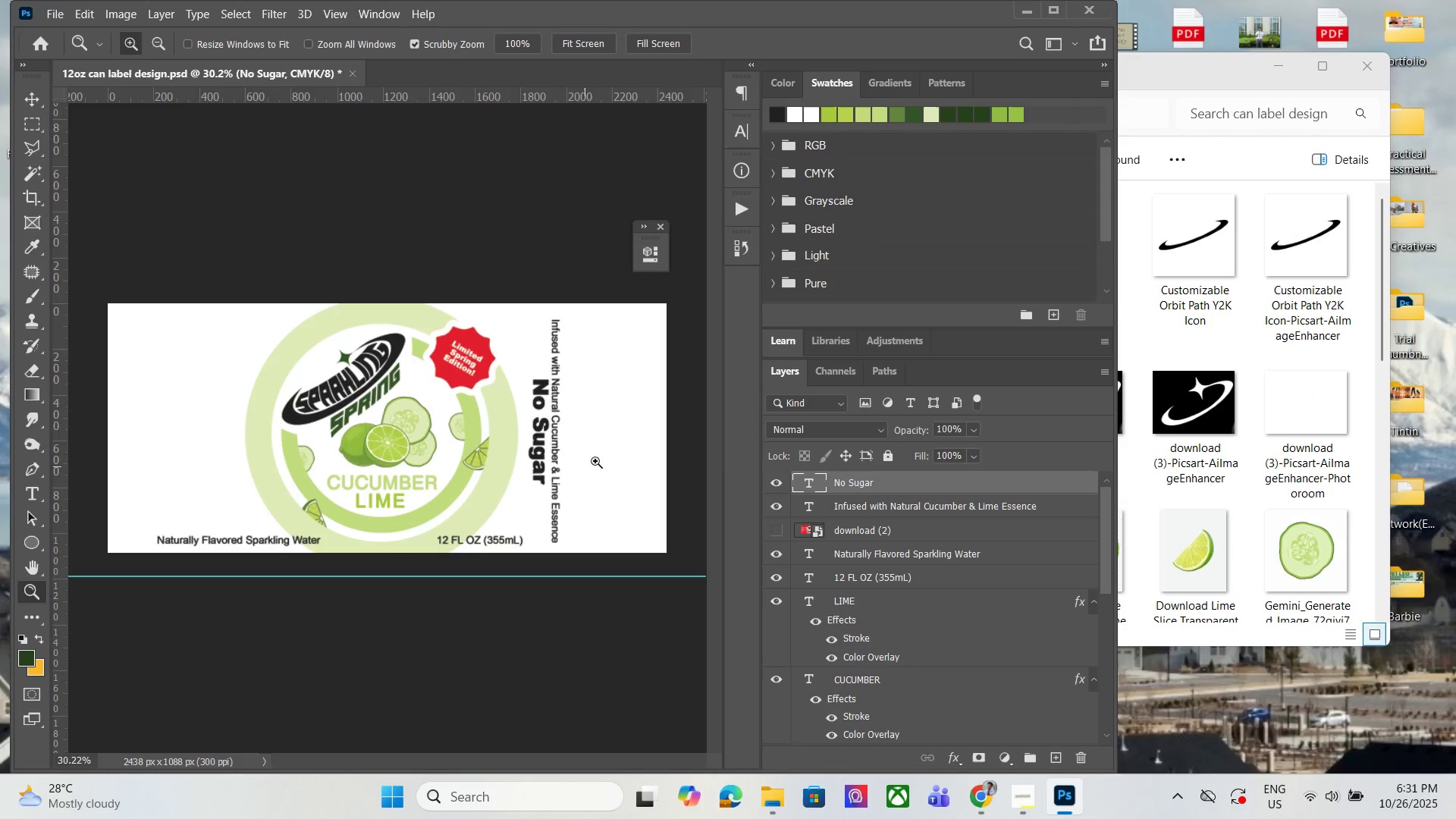 
hold_key(key=AltLeft, duration=0.91)
scroll: coordinate [613, 399], scroll_direction: up, amount: 5.0
 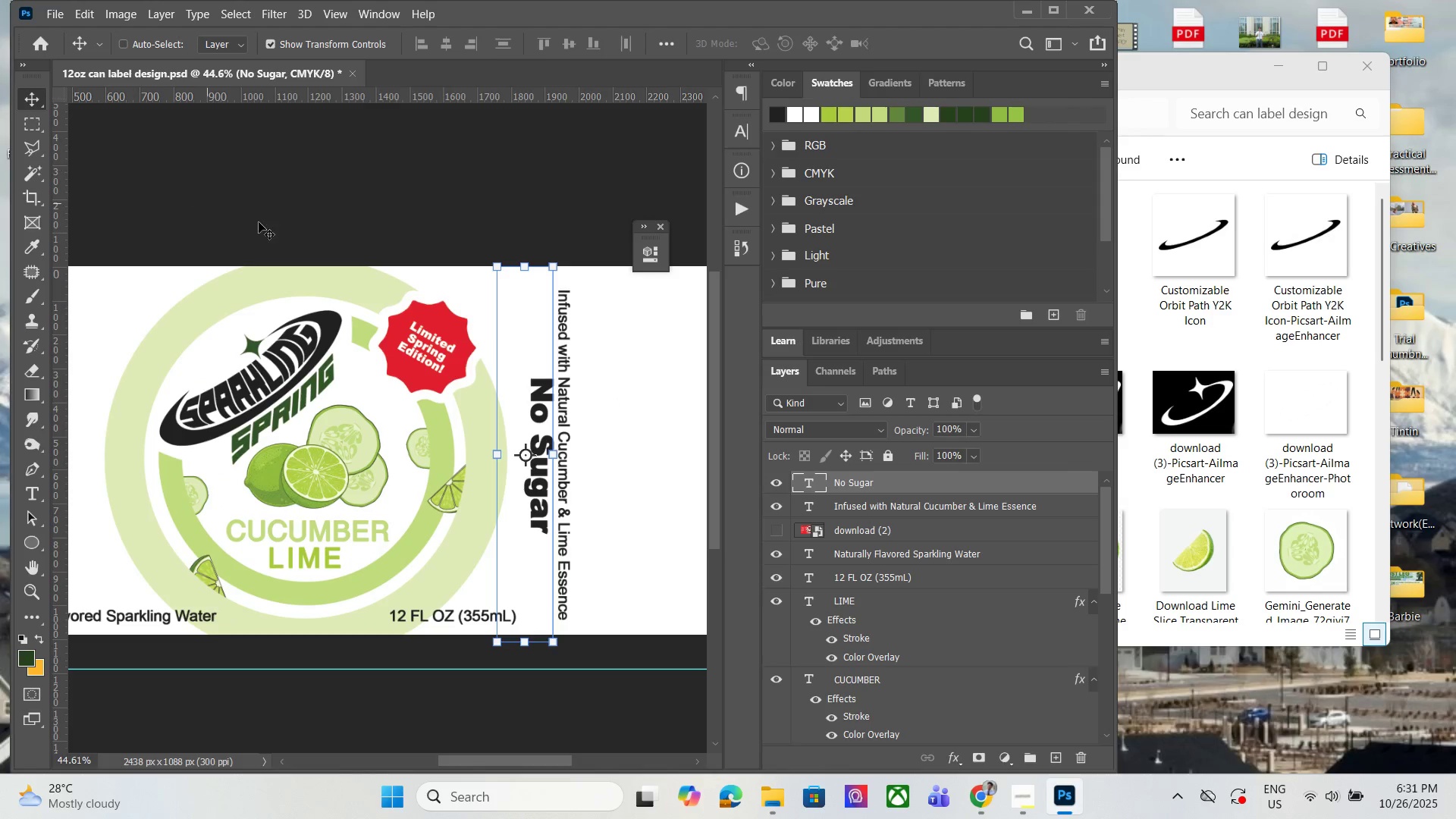 
key(ArrowLeft)
 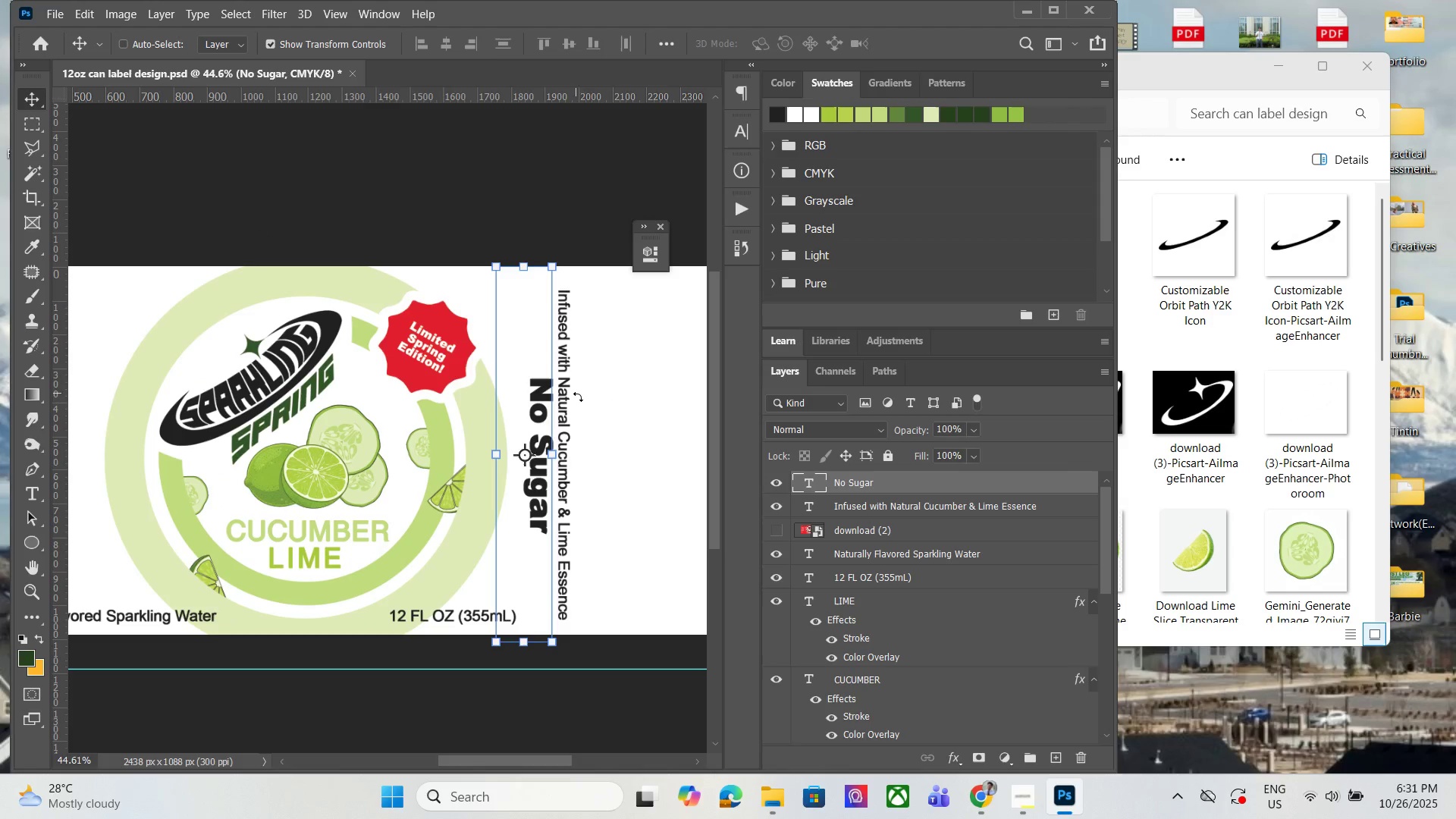 
key(ArrowLeft)
 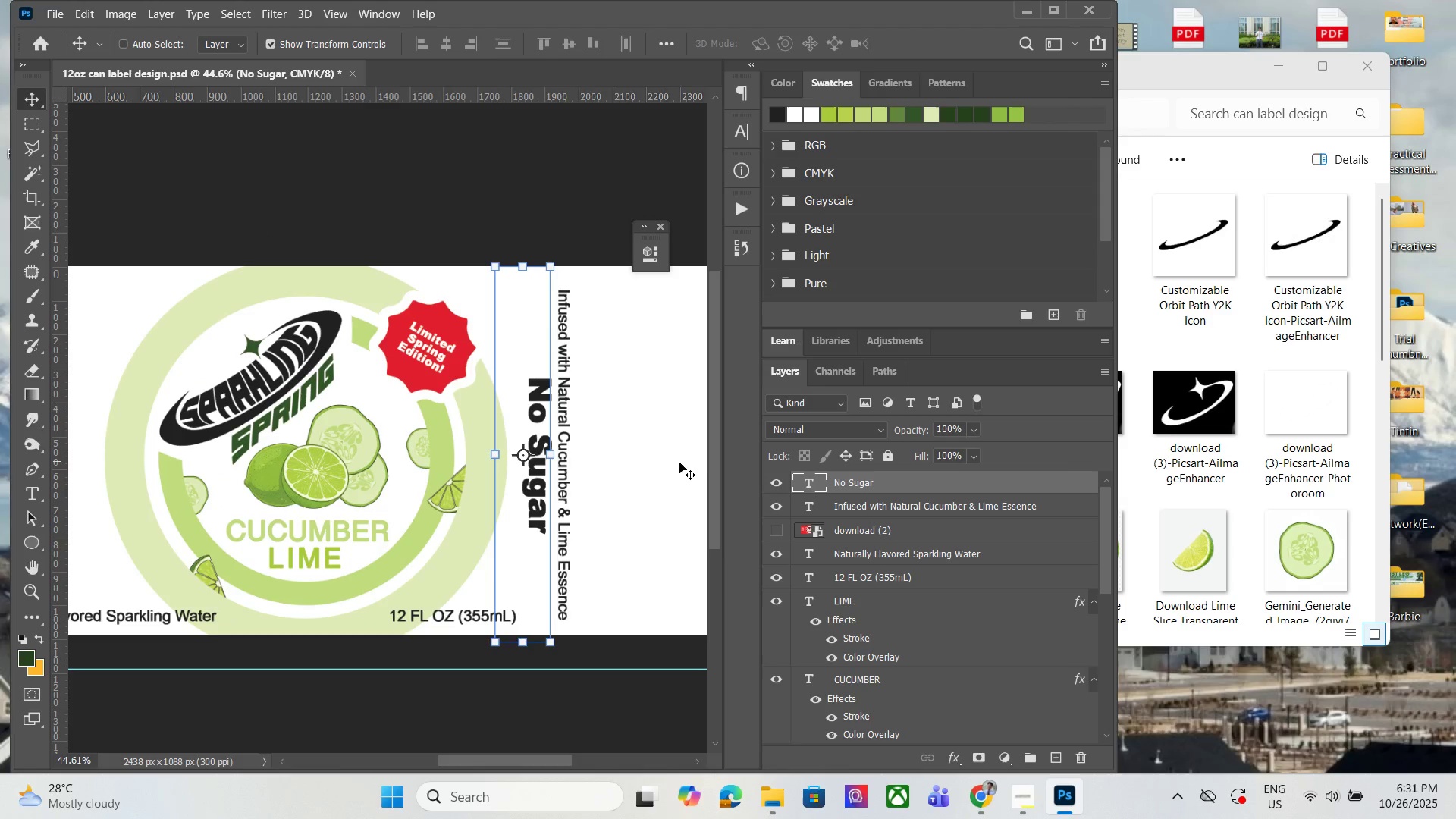 
key(ArrowLeft)
 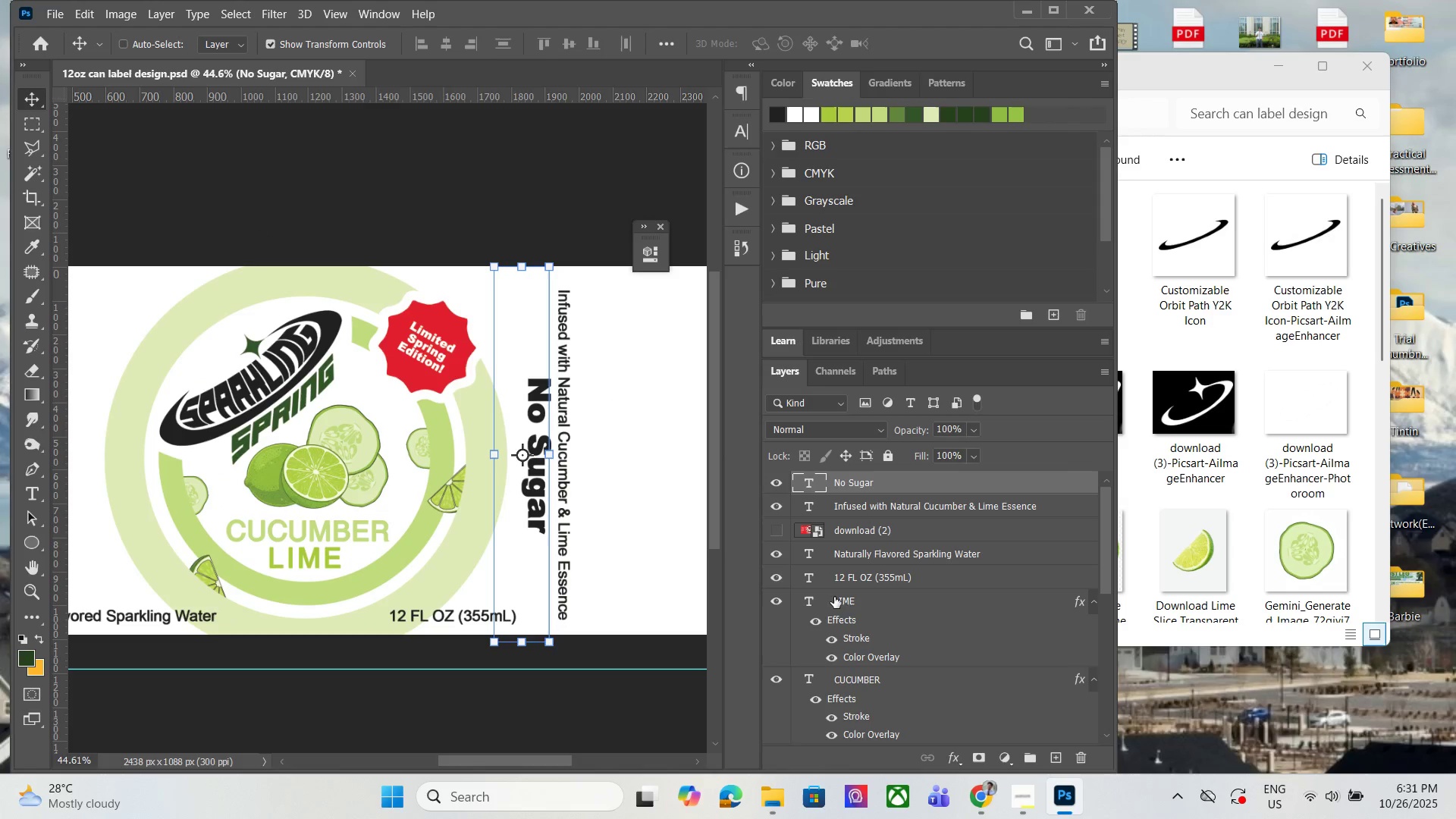 
left_click([996, 795])
 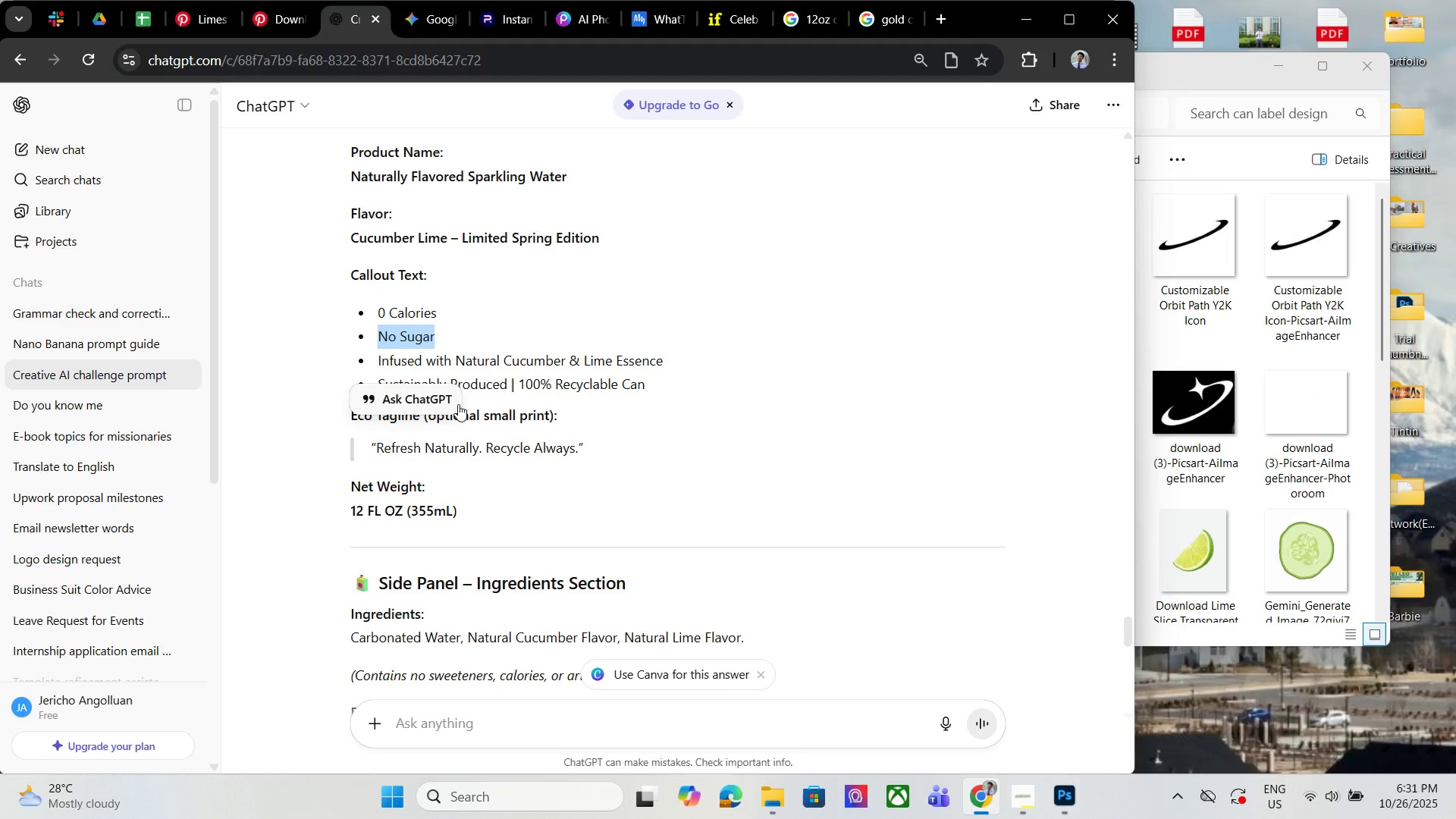 
left_click([472, 327])
 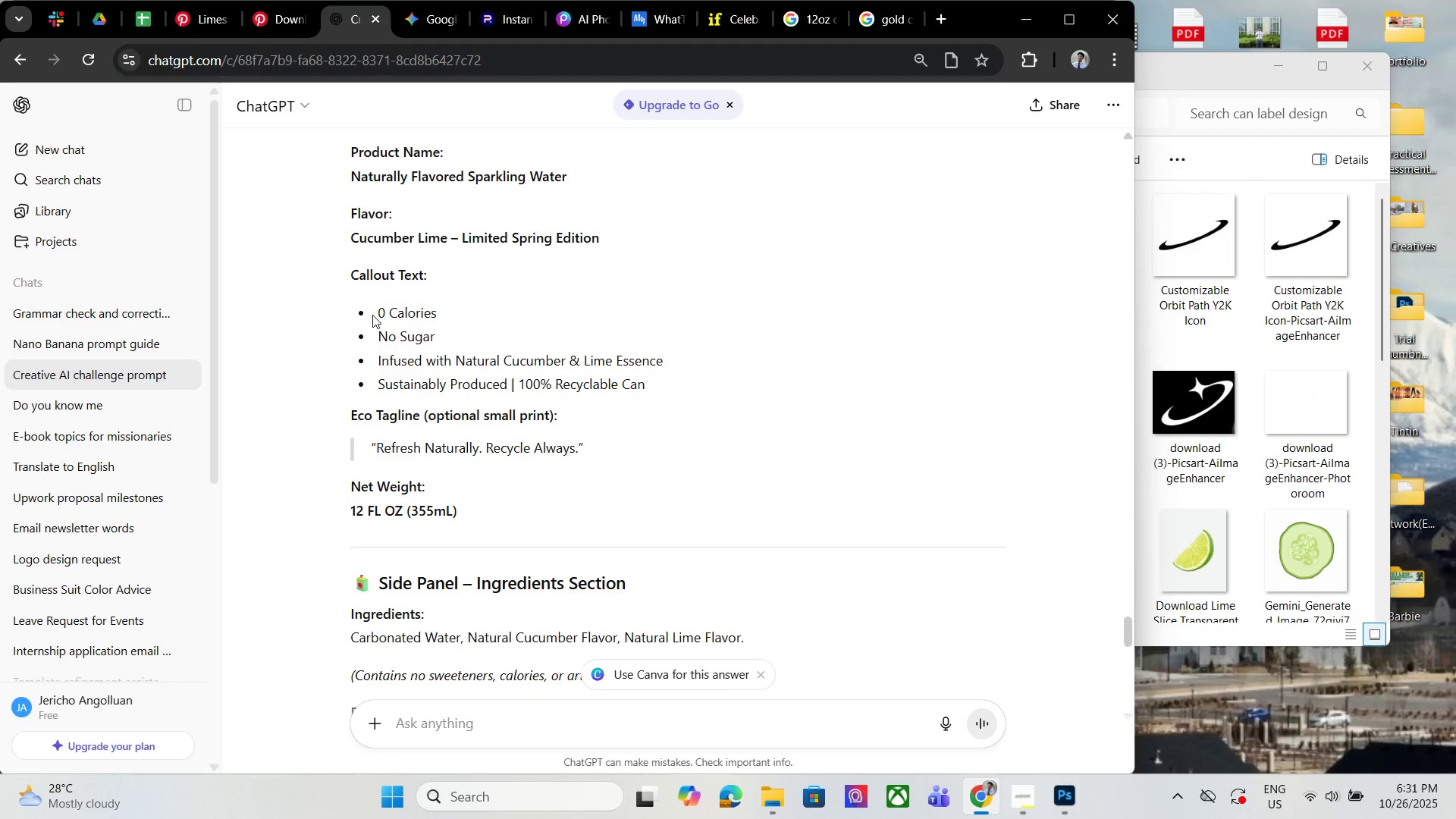 
left_click_drag(start_coordinate=[375, 315], to_coordinate=[445, 306])
 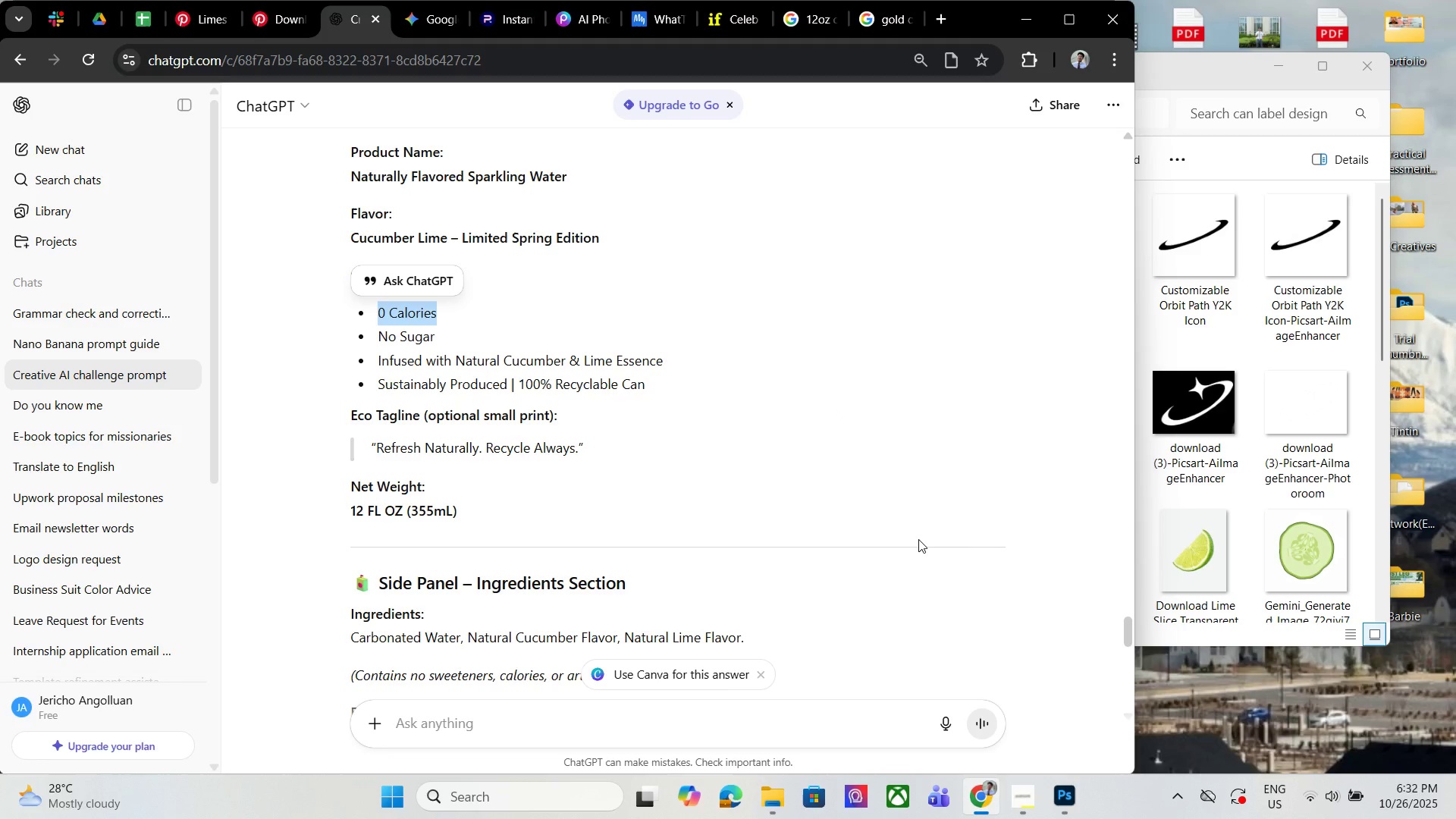 
wait(11.93)
 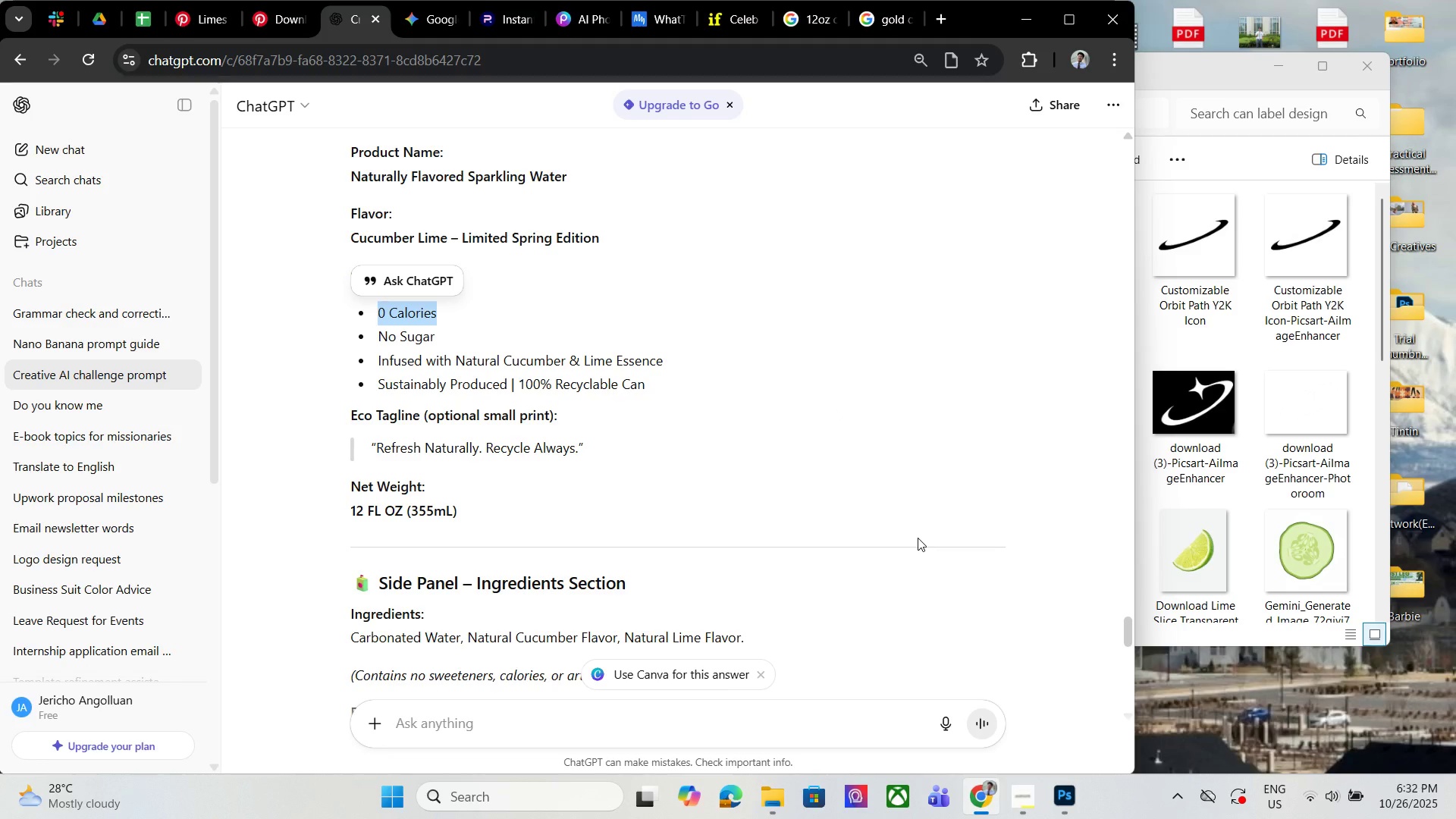 
key(Control+C)
 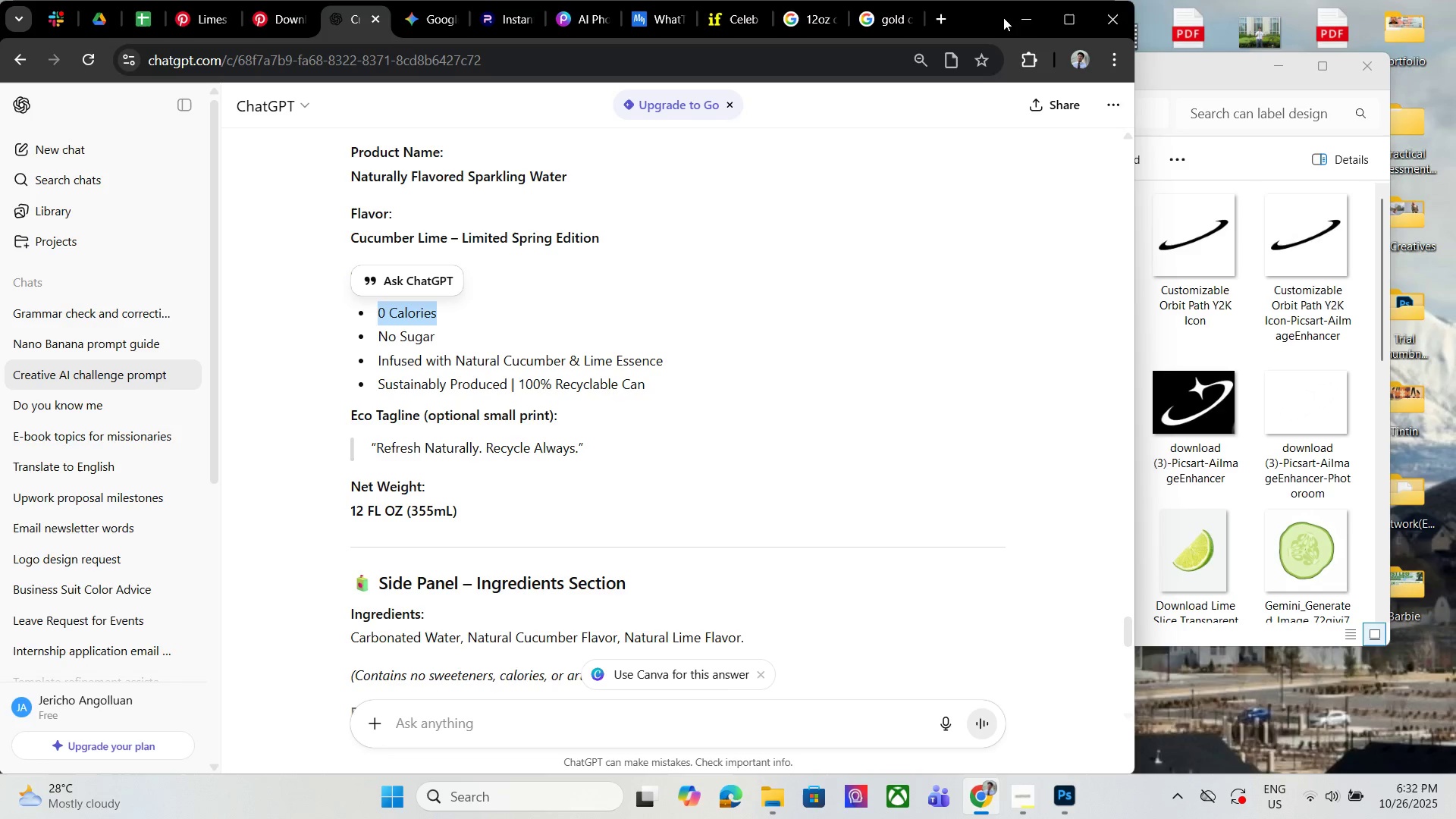 
left_click([1022, 17])
 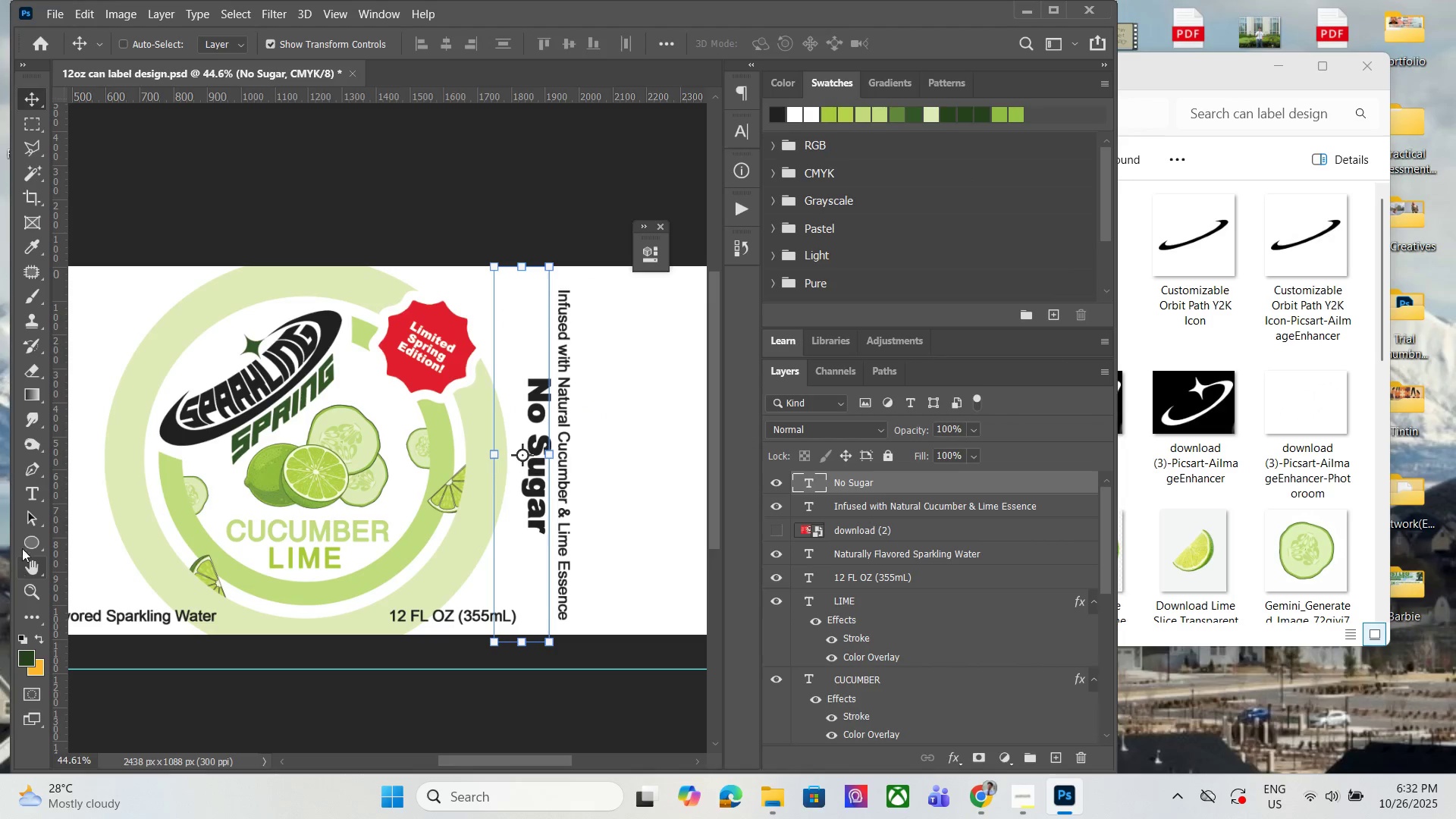 
left_click([27, 500])
 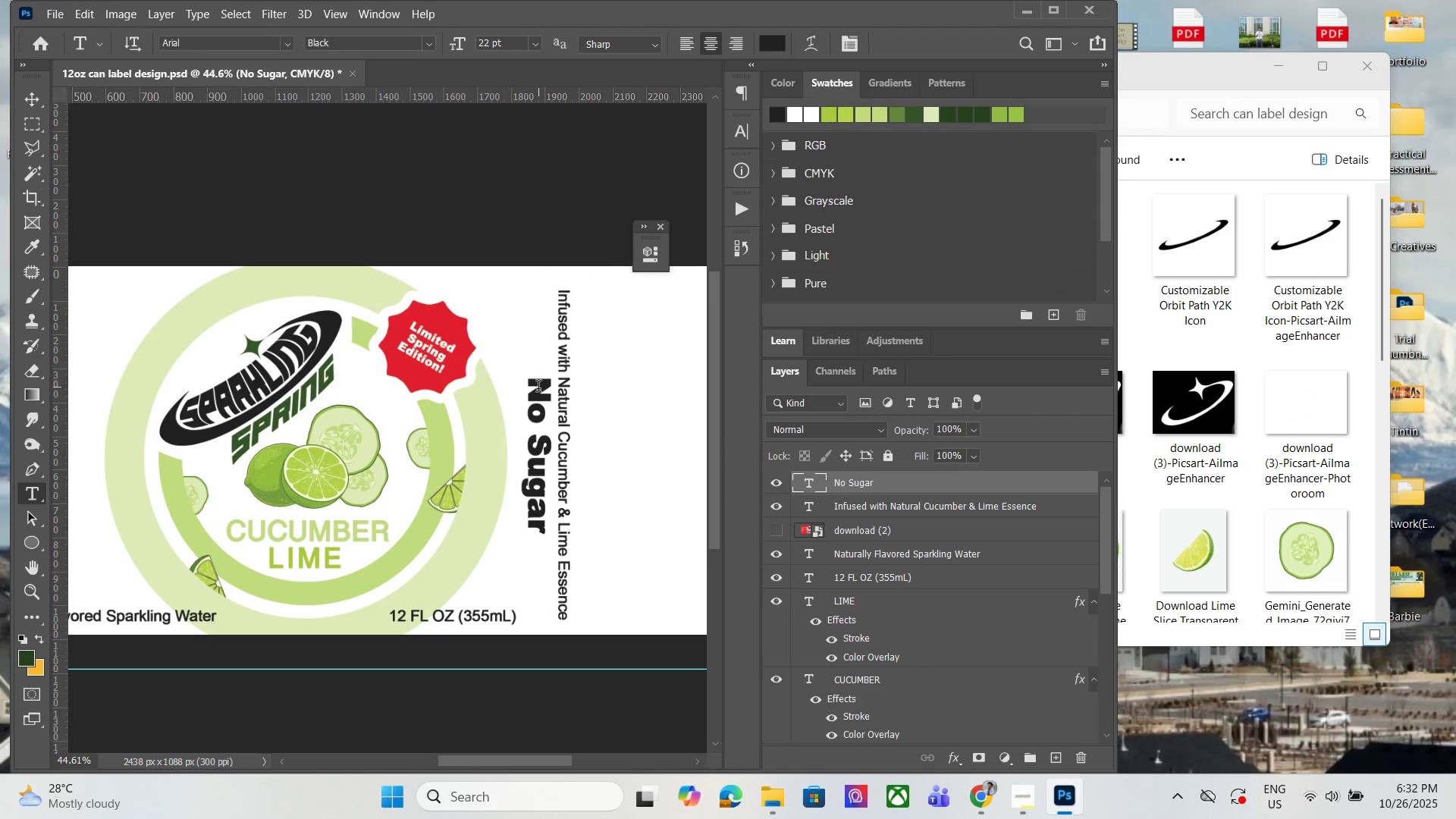 
left_click([538, 388])
 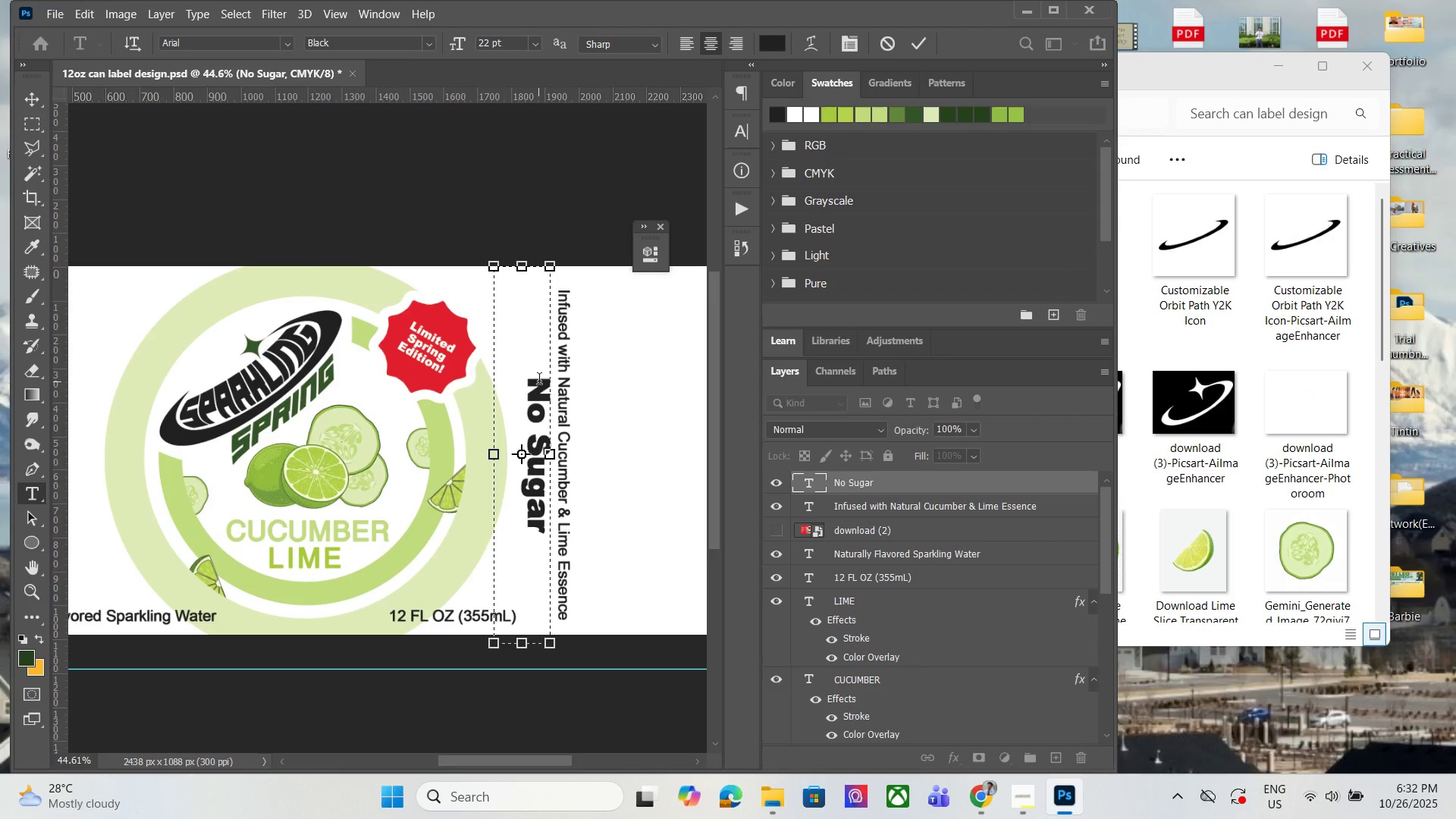 
key(Control+V)
 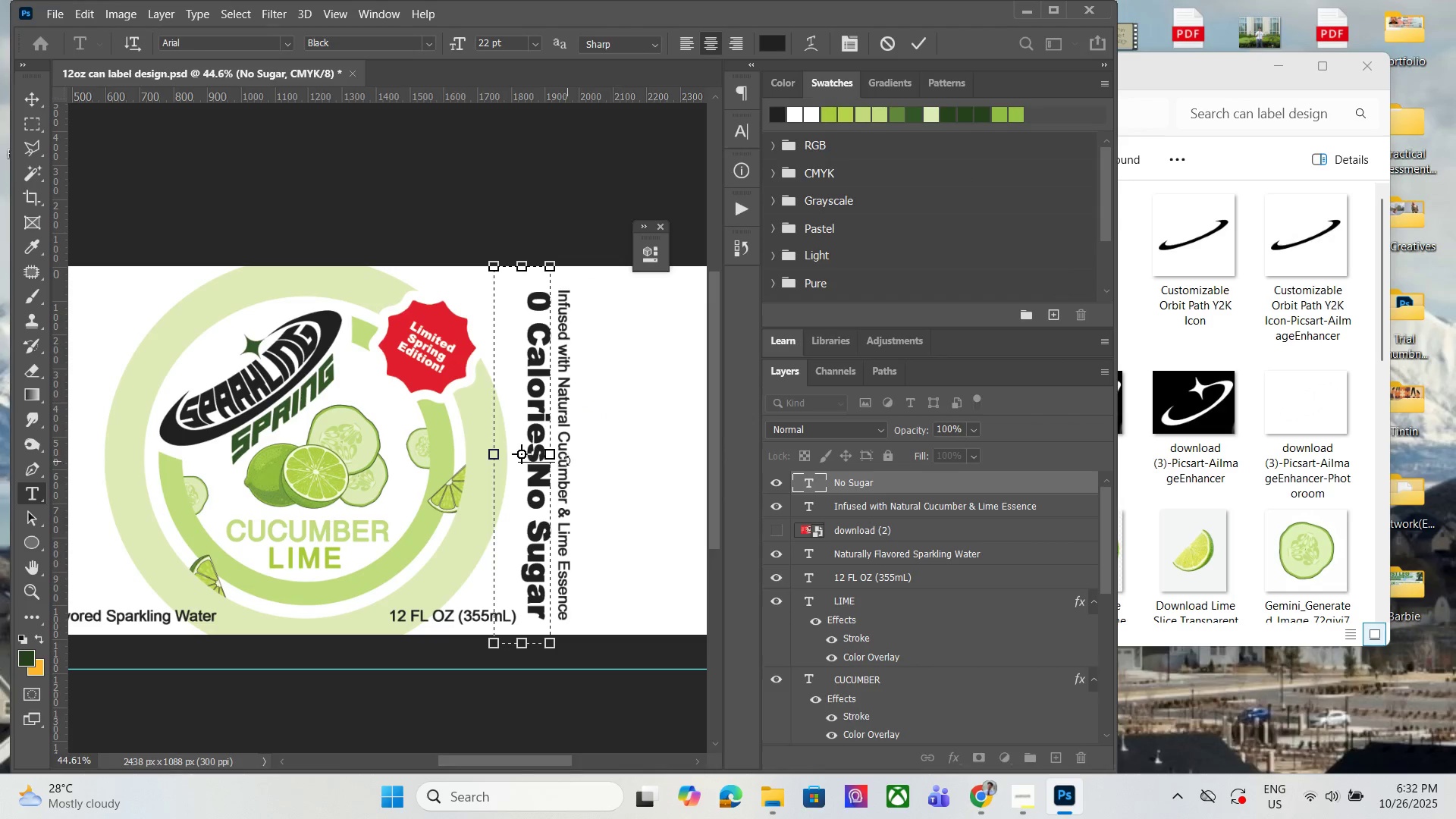 
key(Space)
 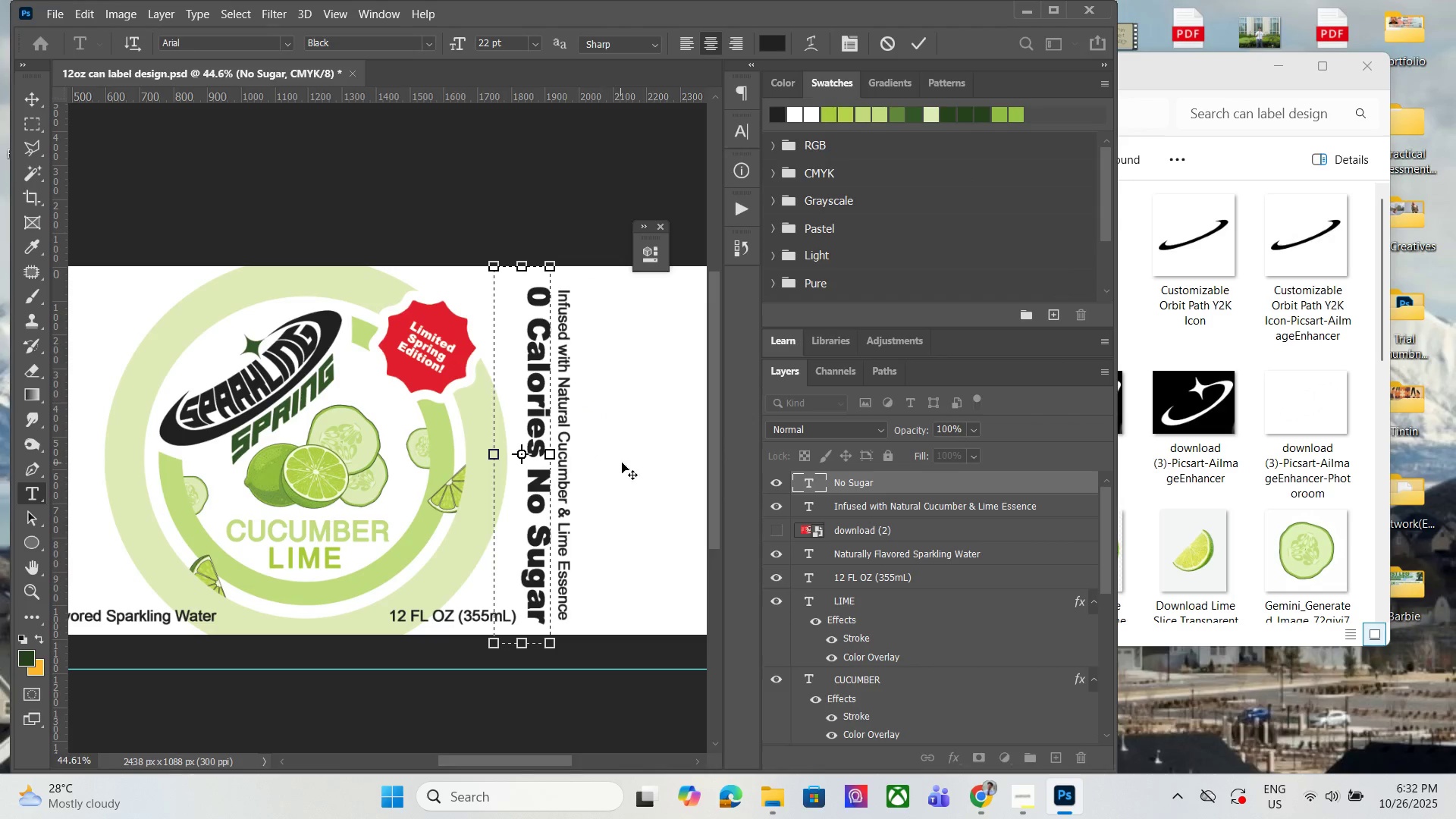 
key(Control+A)
 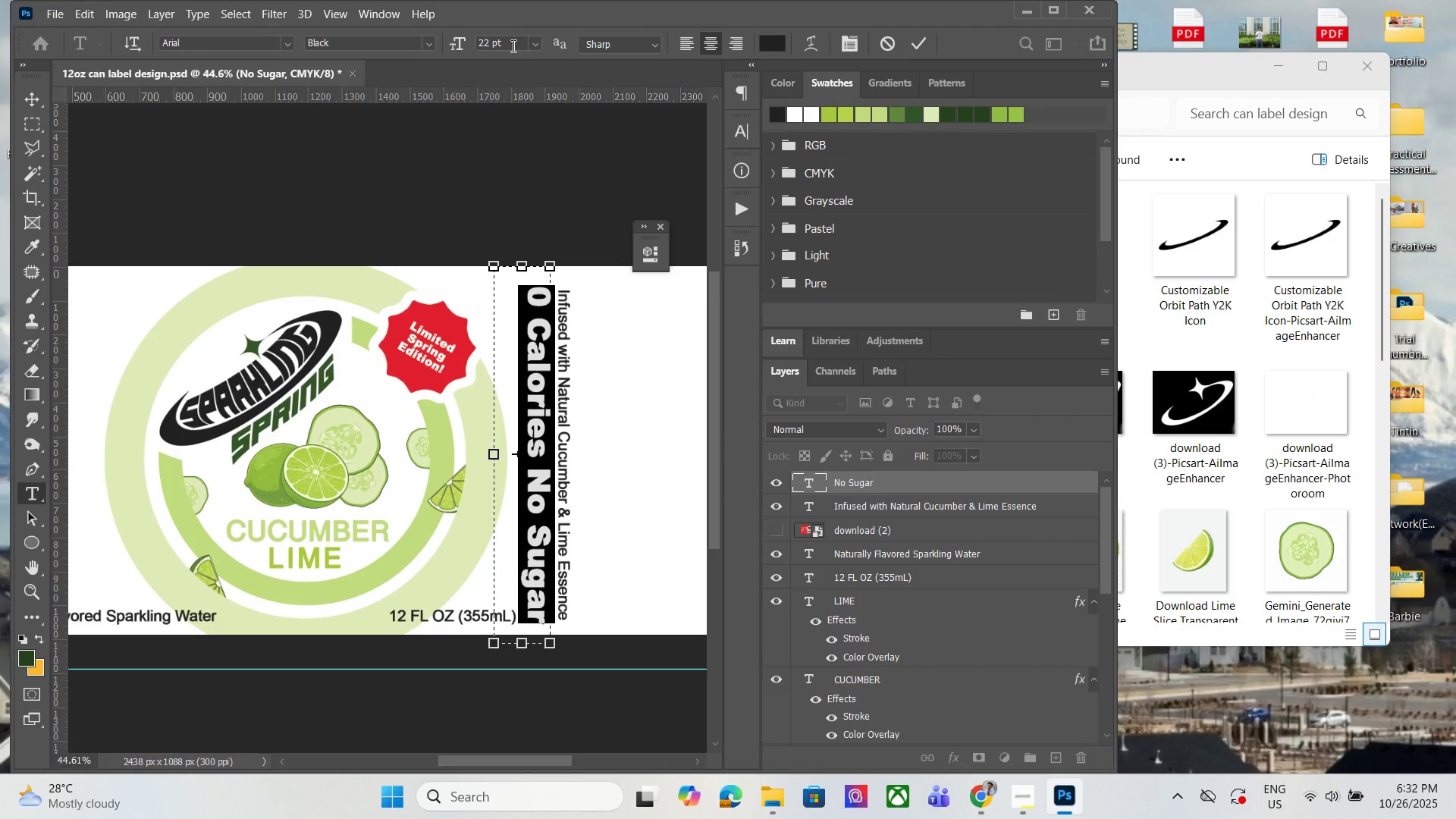 
left_click_drag(start_coordinate=[507, 40], to_coordinate=[459, 39])
 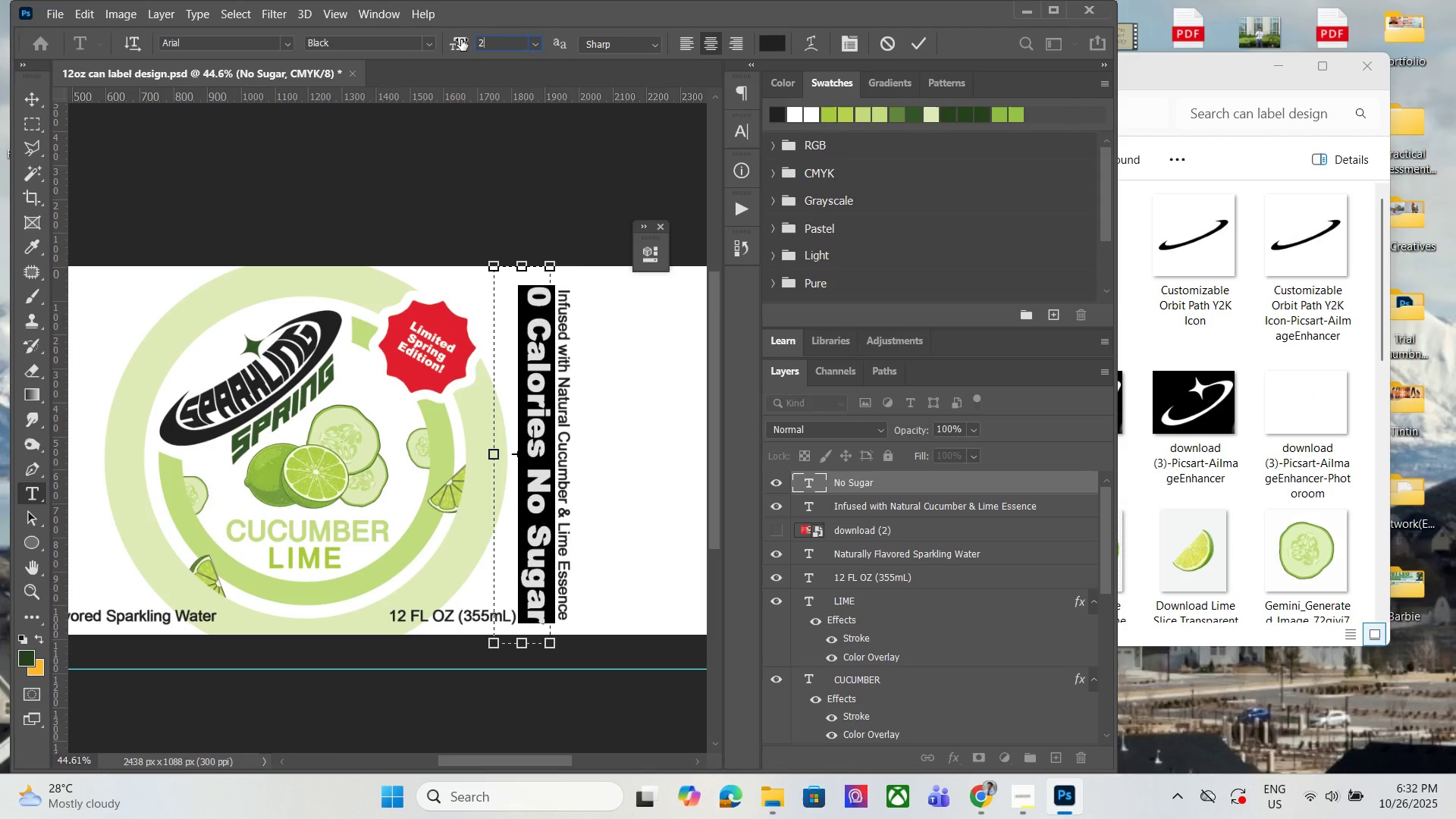 
type(20)
 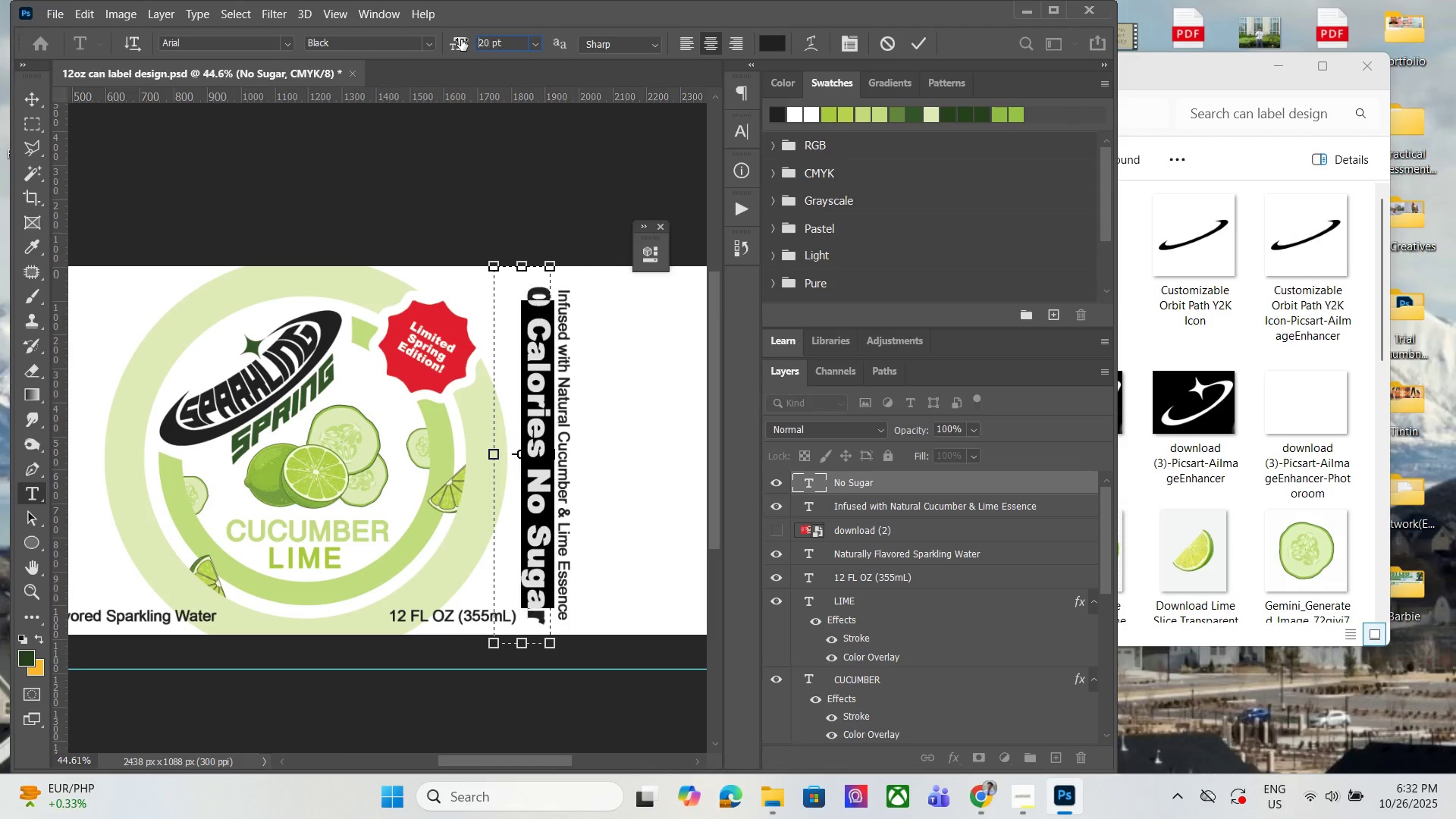 
key(Enter)
 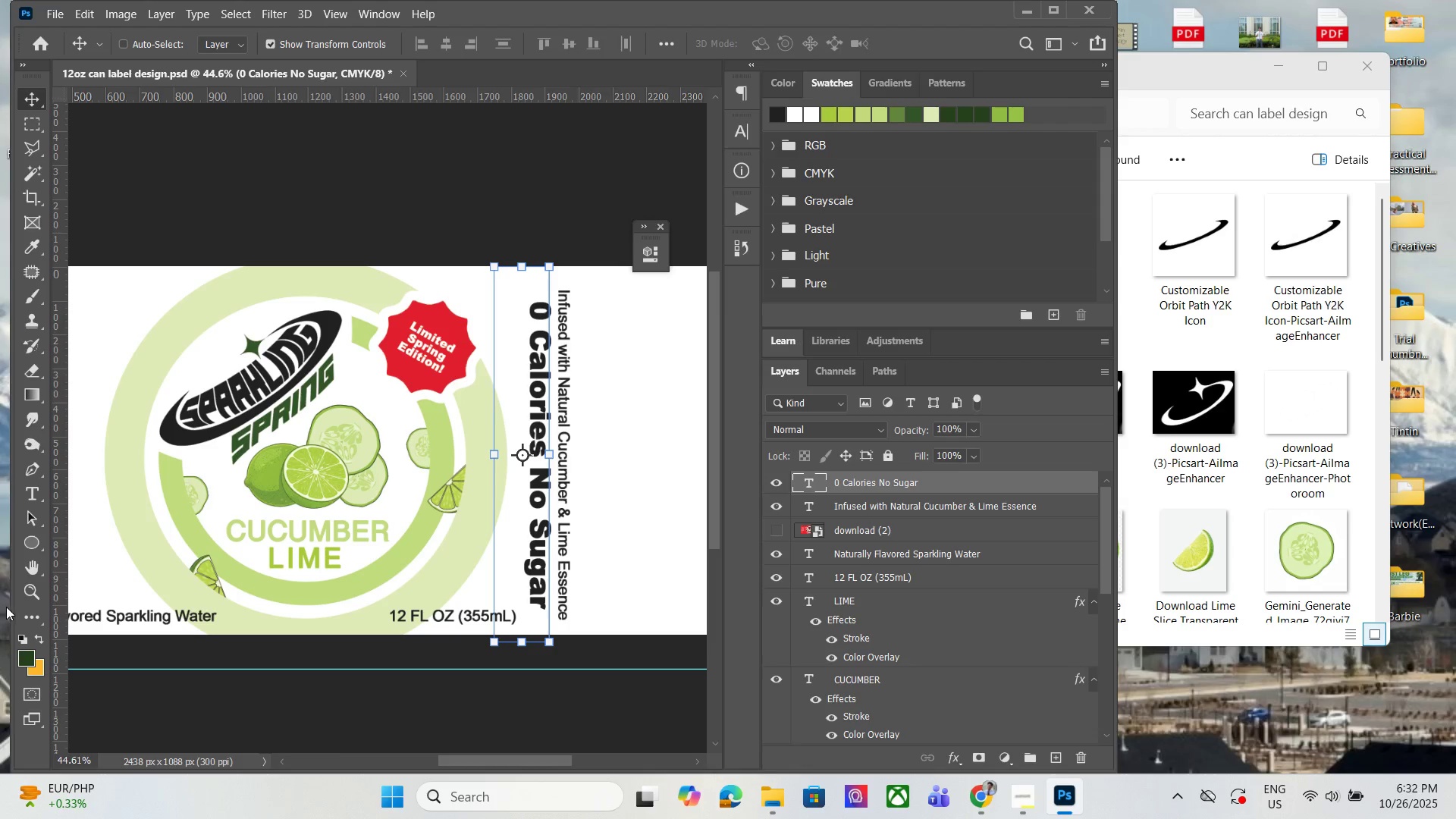 
hold_key(key=AltLeft, duration=1.52)
scroll: coordinate [651, 498], scroll_direction: down, amount: 9.0
 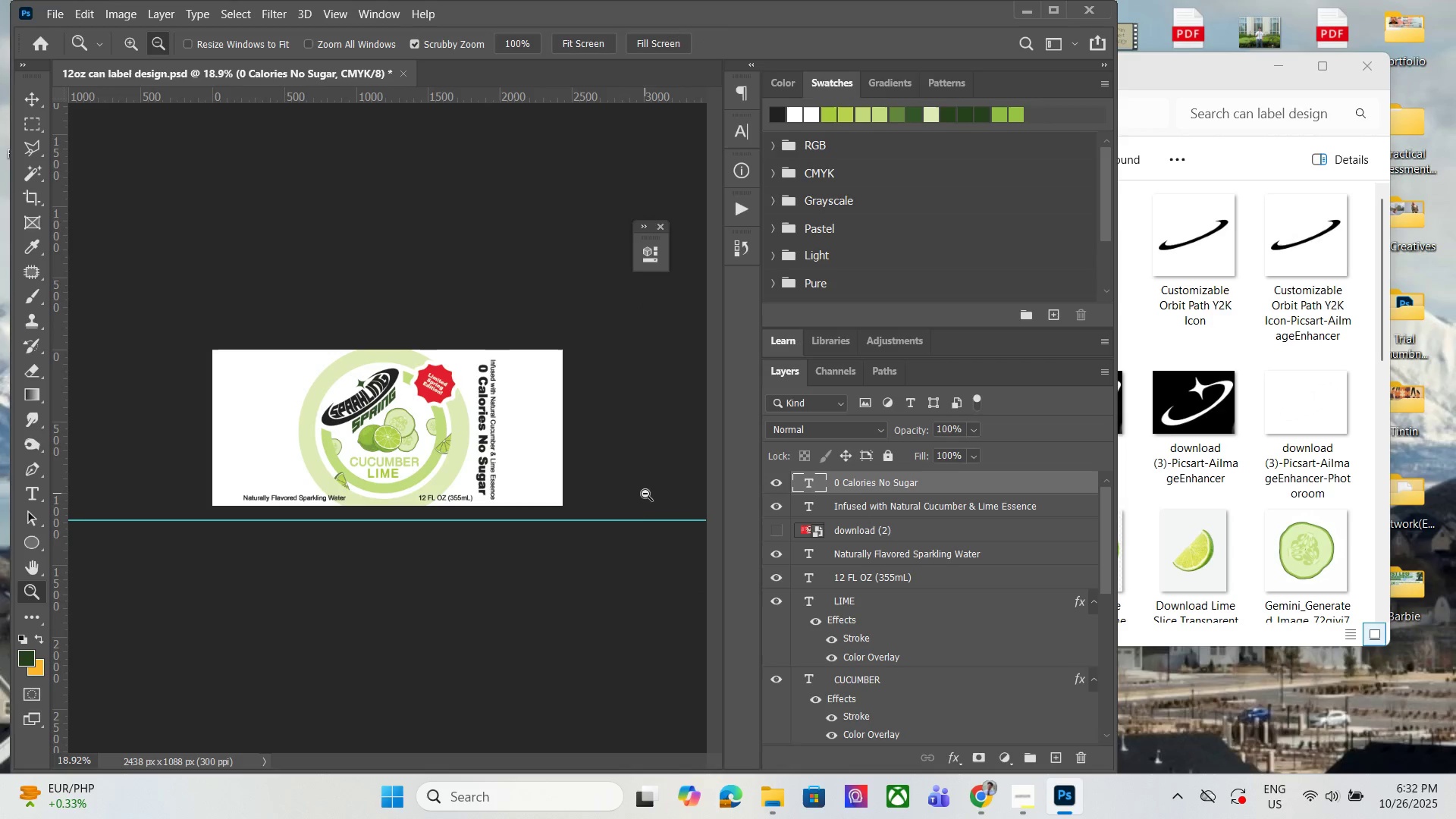 
hold_key(key=AltLeft, duration=0.81)
scroll: coordinate [579, 471], scroll_direction: up, amount: 8.0
 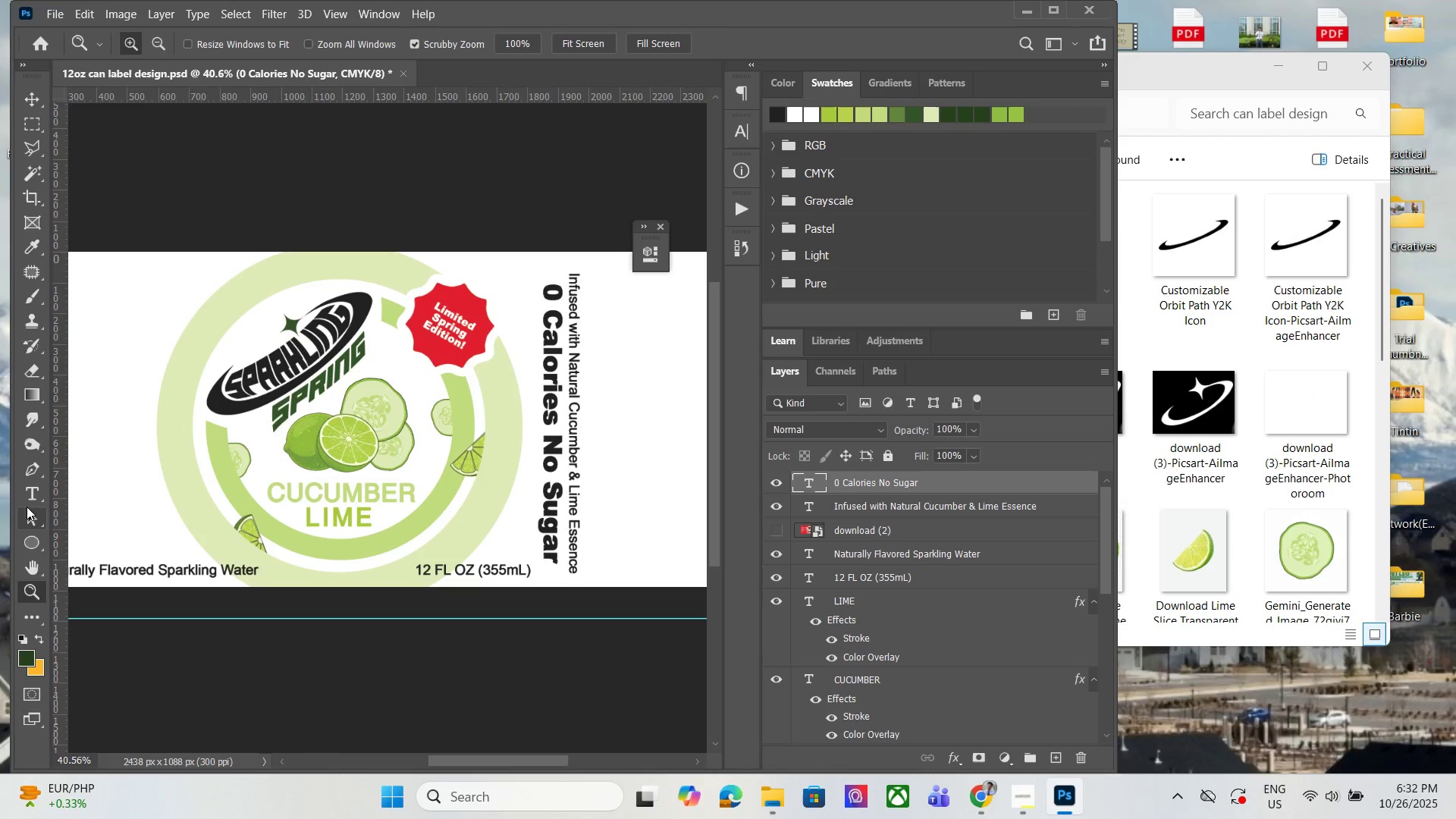 
left_click_drag(start_coordinate=[29, 500], to_coordinate=[38, 494])
 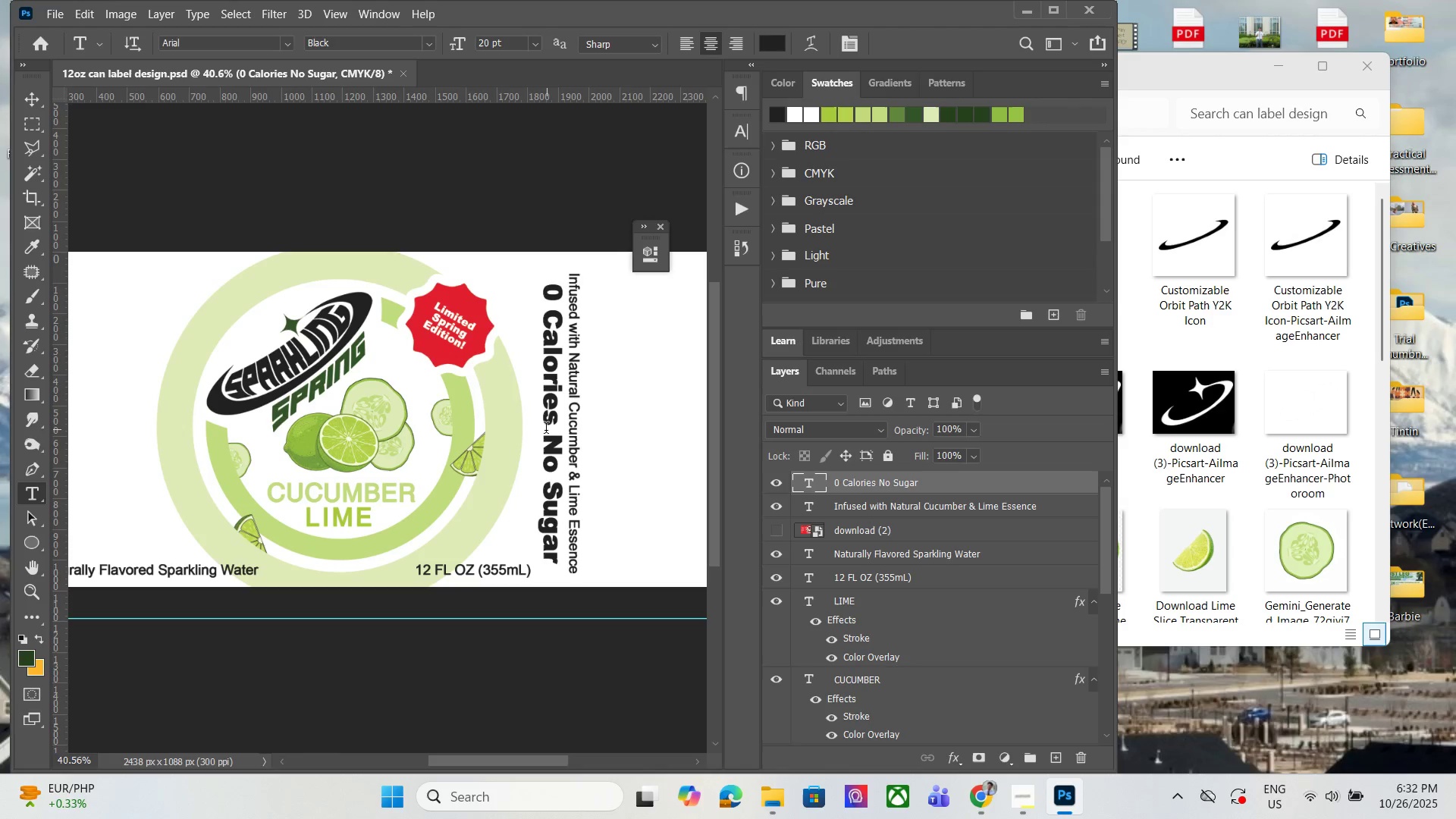 
left_click([550, 428])
 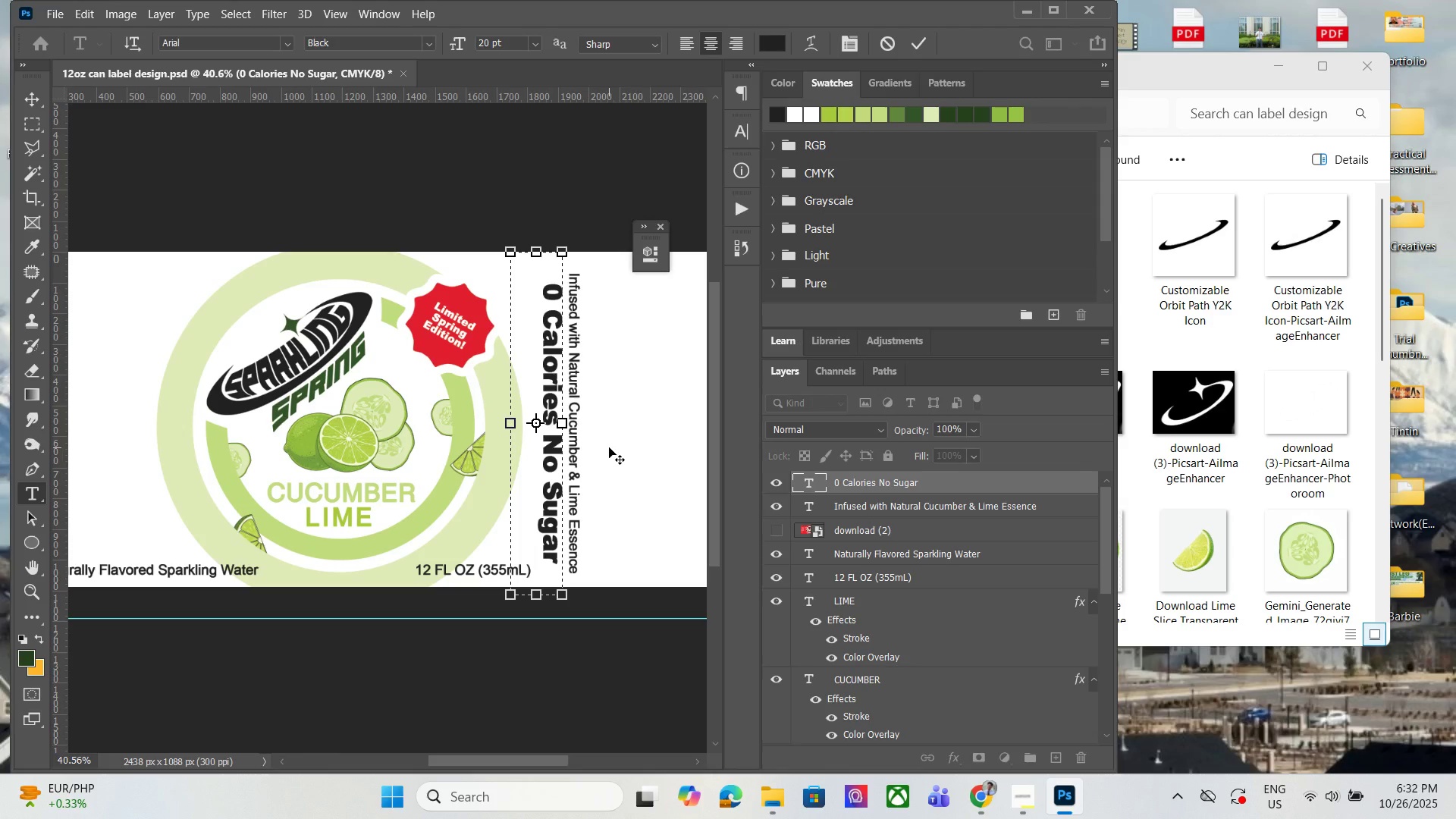 
key(Space)
 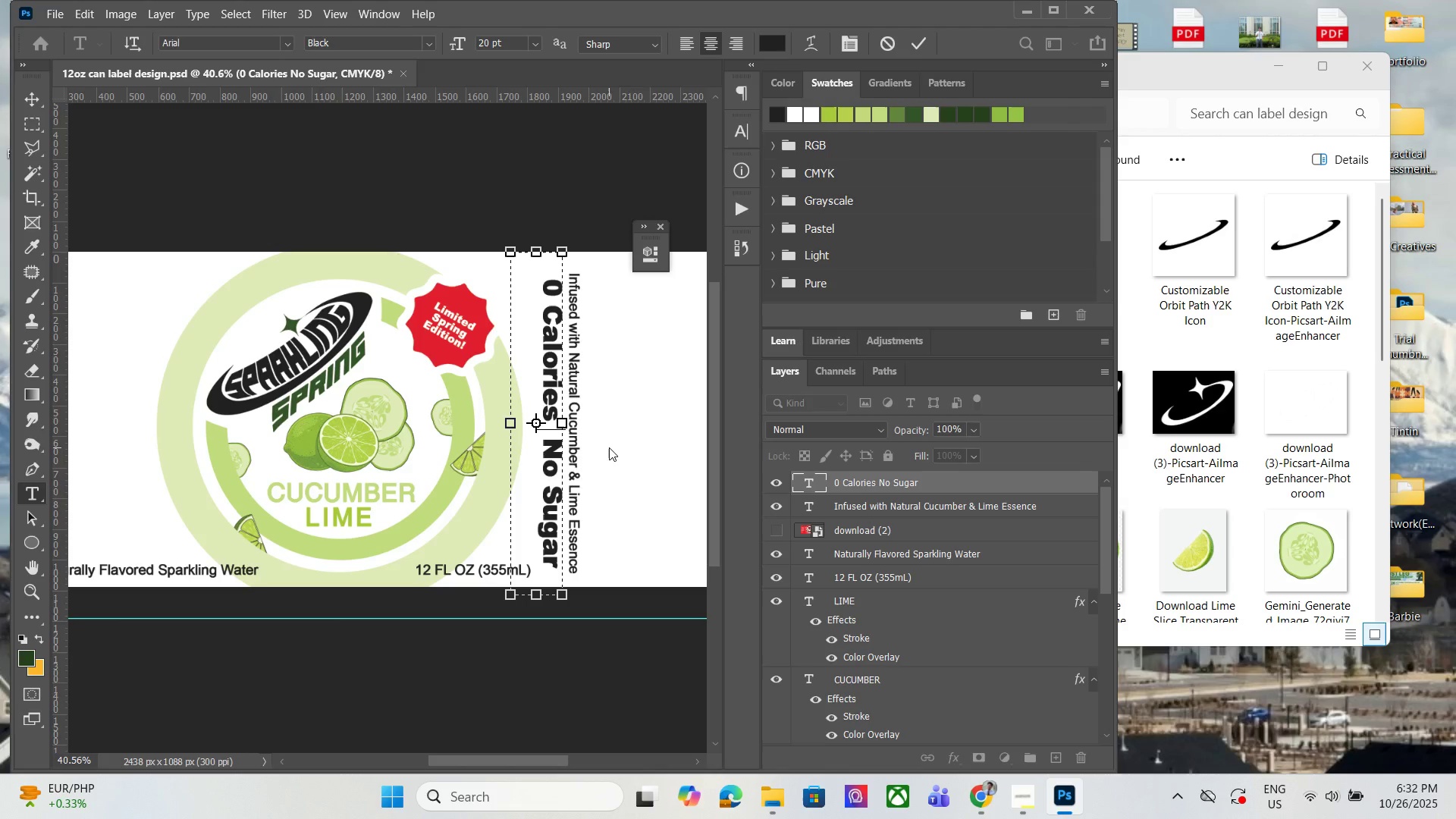 
key(Shift+Quote)
 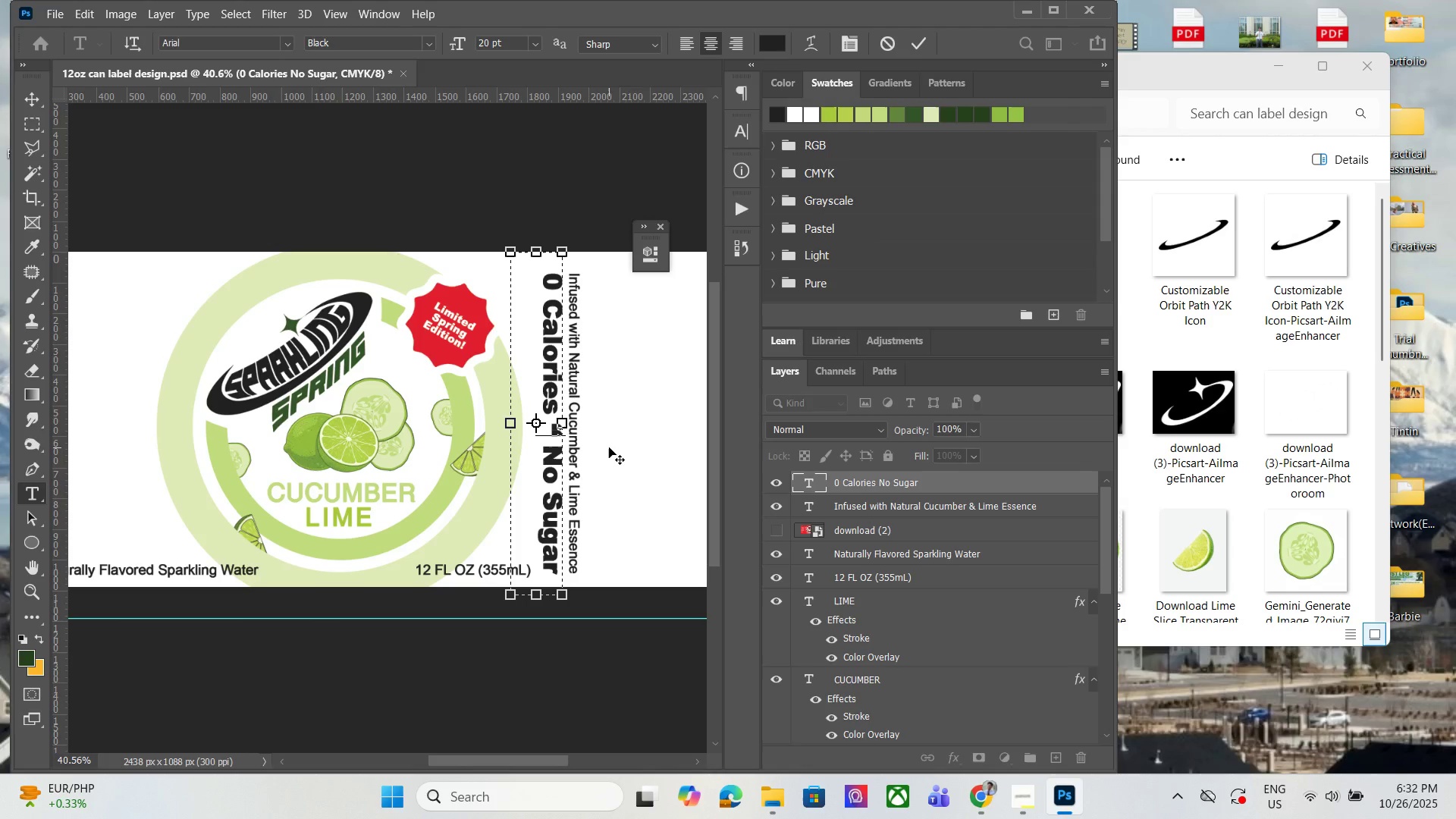 
key(Backspace)
 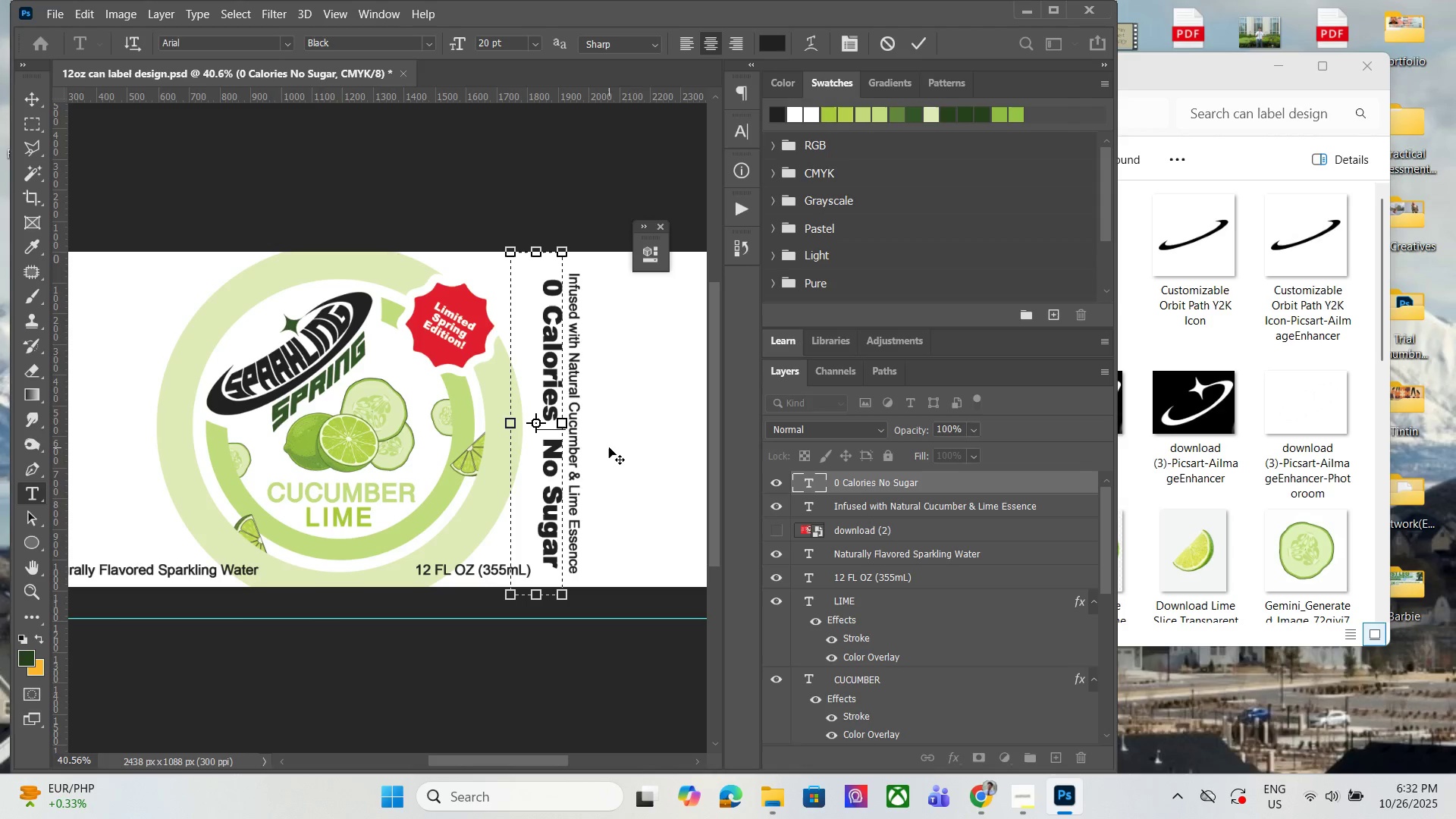 
key(Shift+Backslash)
 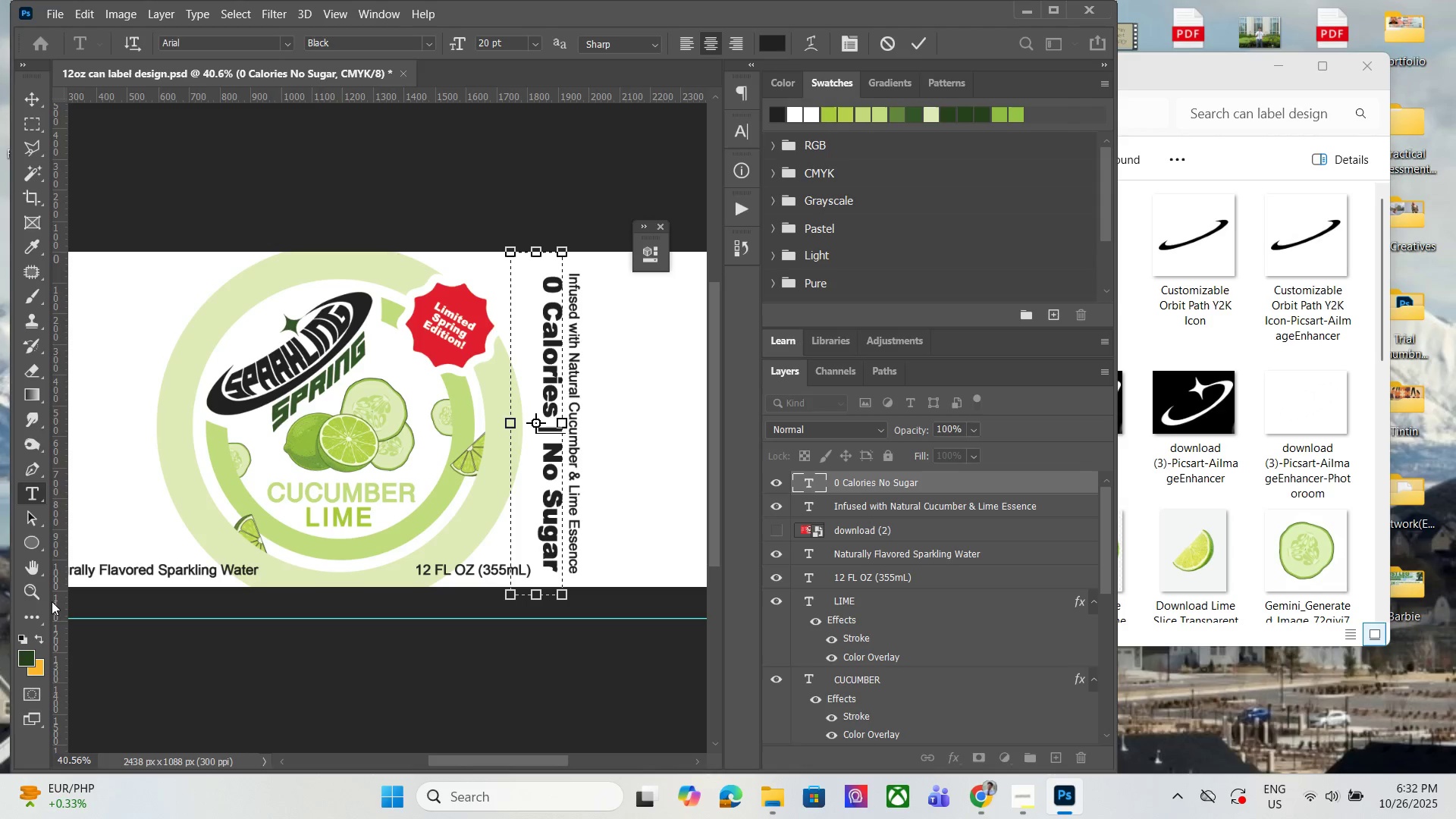 
left_click([21, 596])
 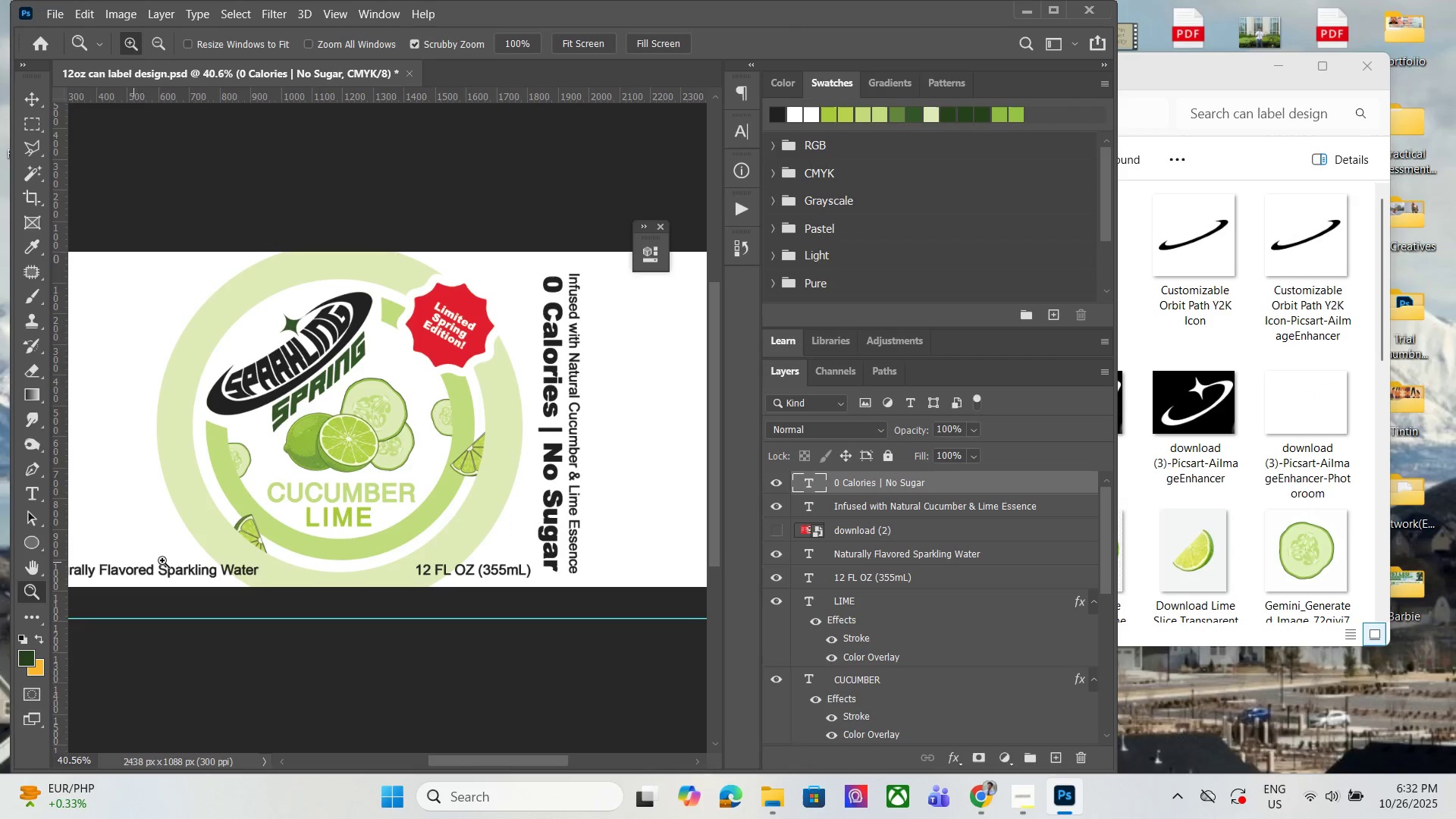 
hold_key(key=AltLeft, duration=1.52)
scroll: coordinate [272, 538], scroll_direction: down, amount: 6.0
 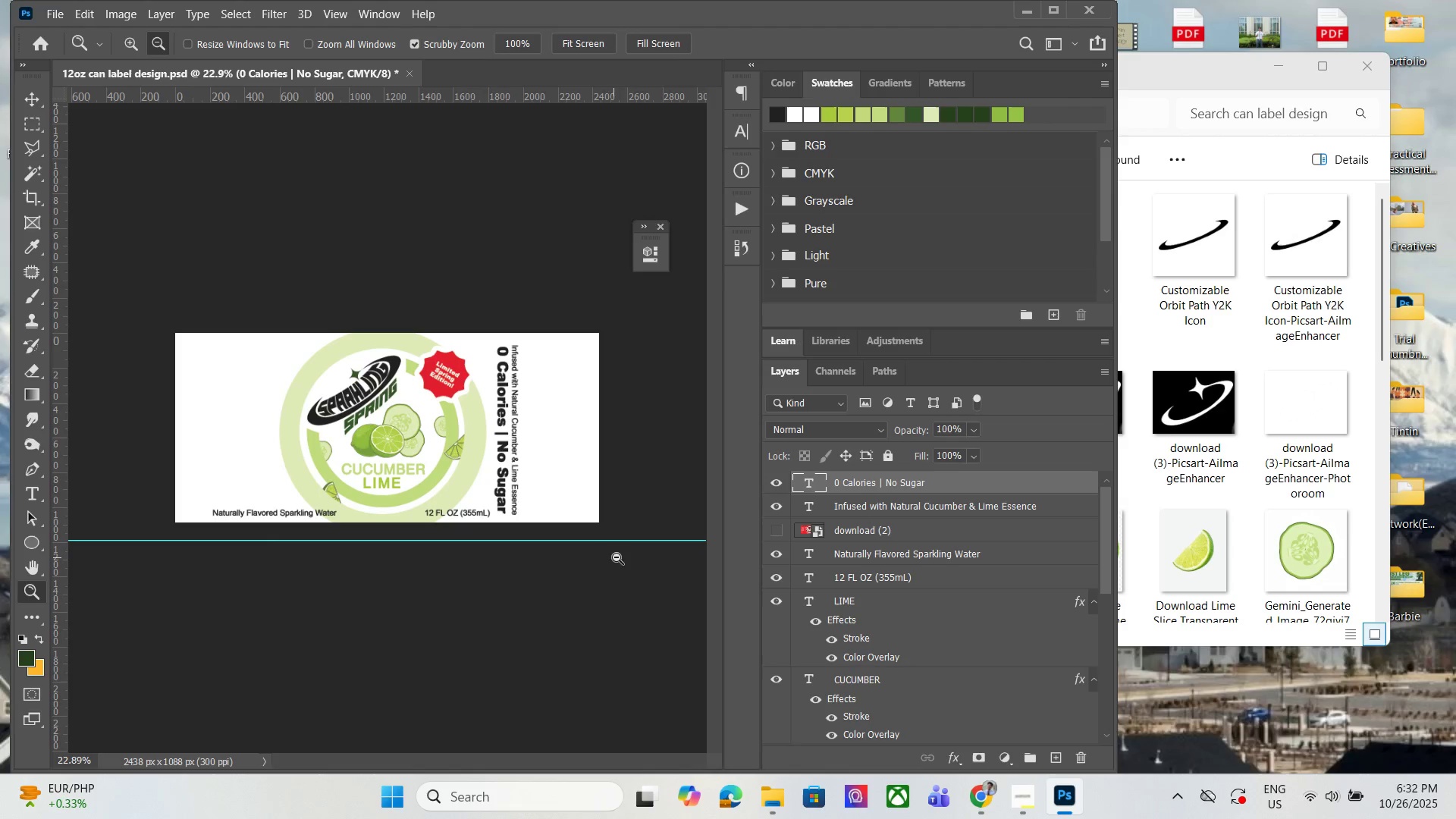 
hold_key(key=AltLeft, duration=1.54)
scroll: coordinate [577, 566], scroll_direction: up, amount: 4.0
 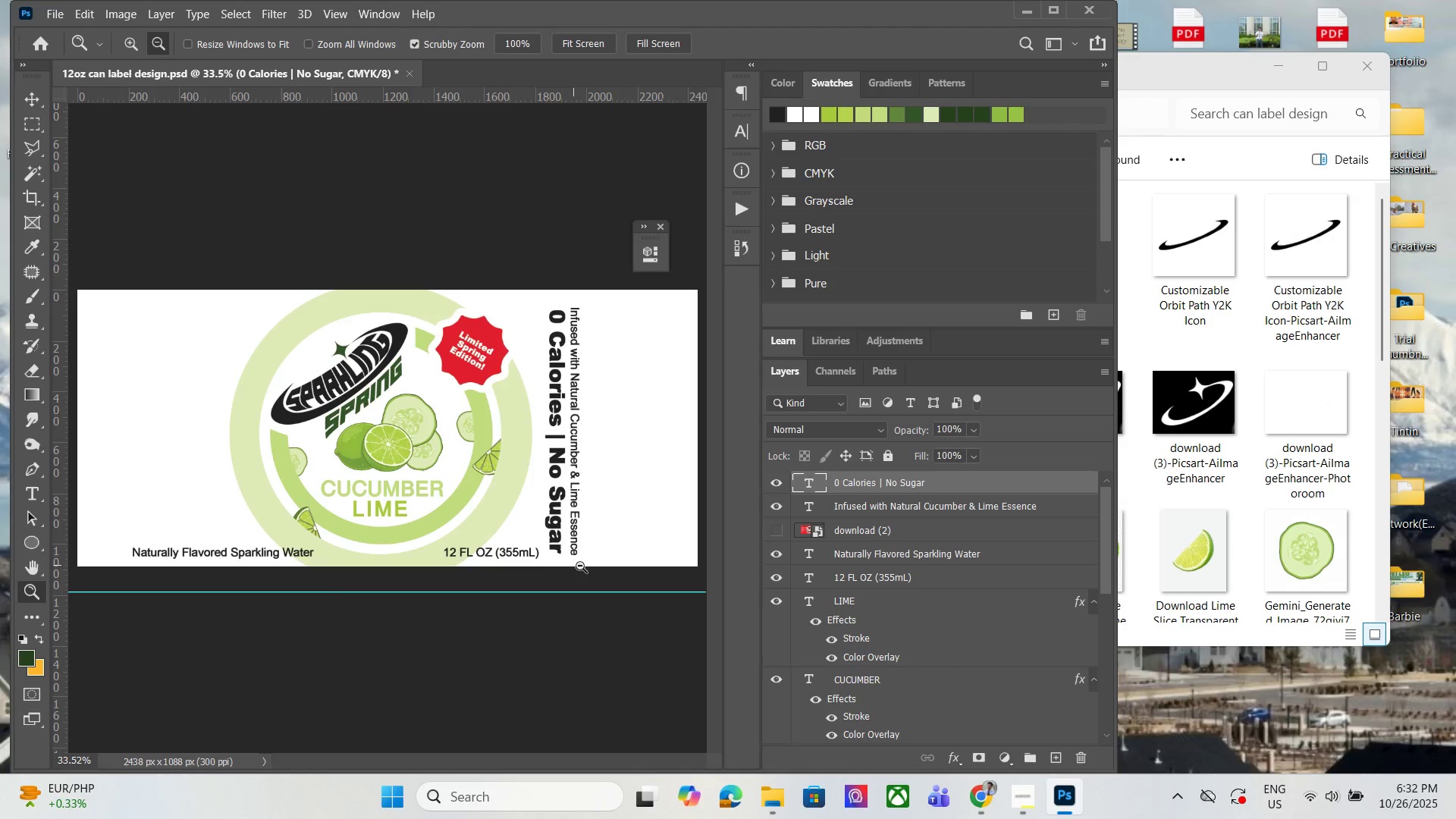 
hold_key(key=AltLeft, duration=1.48)
 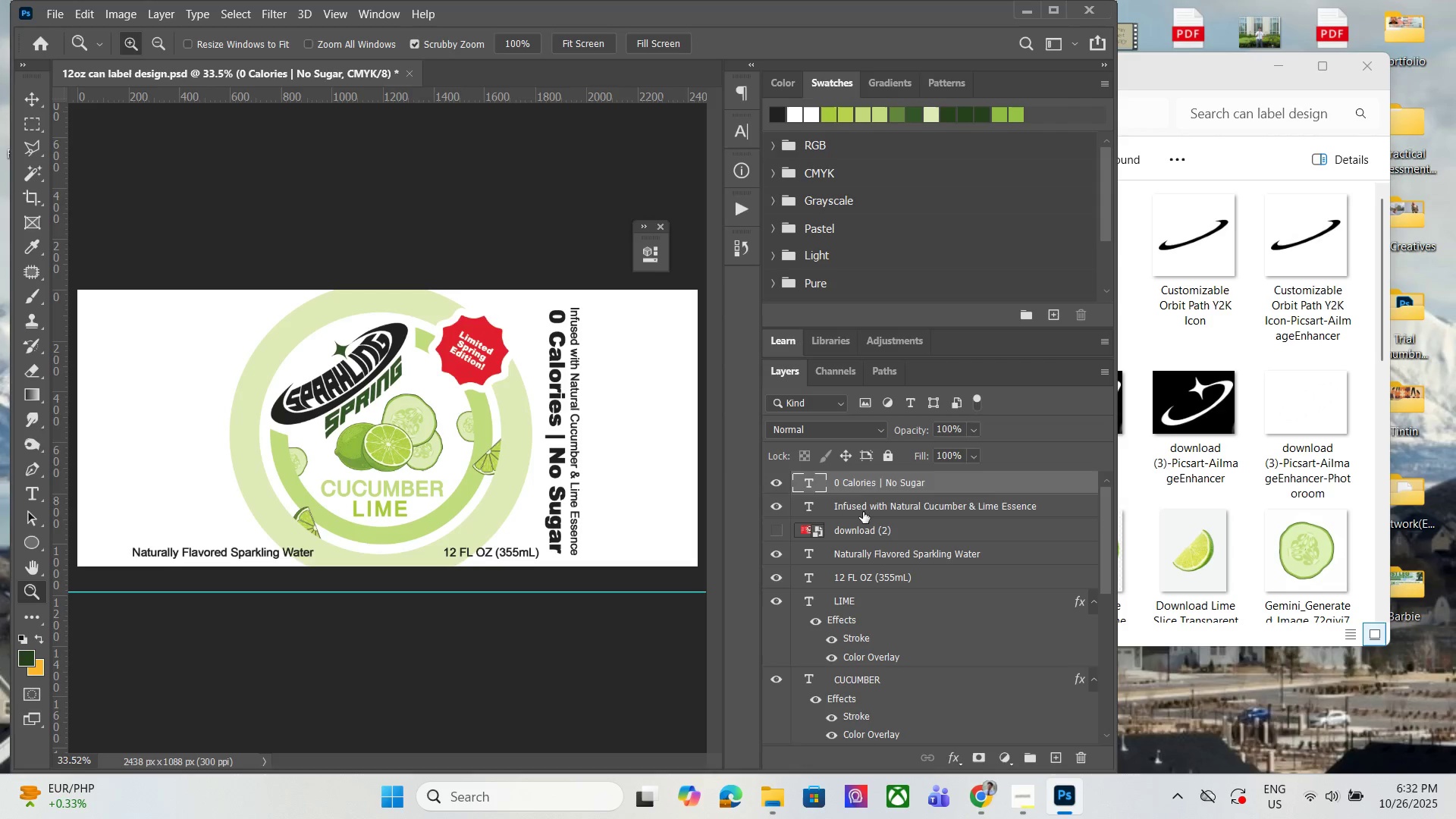 
left_click([863, 512])
 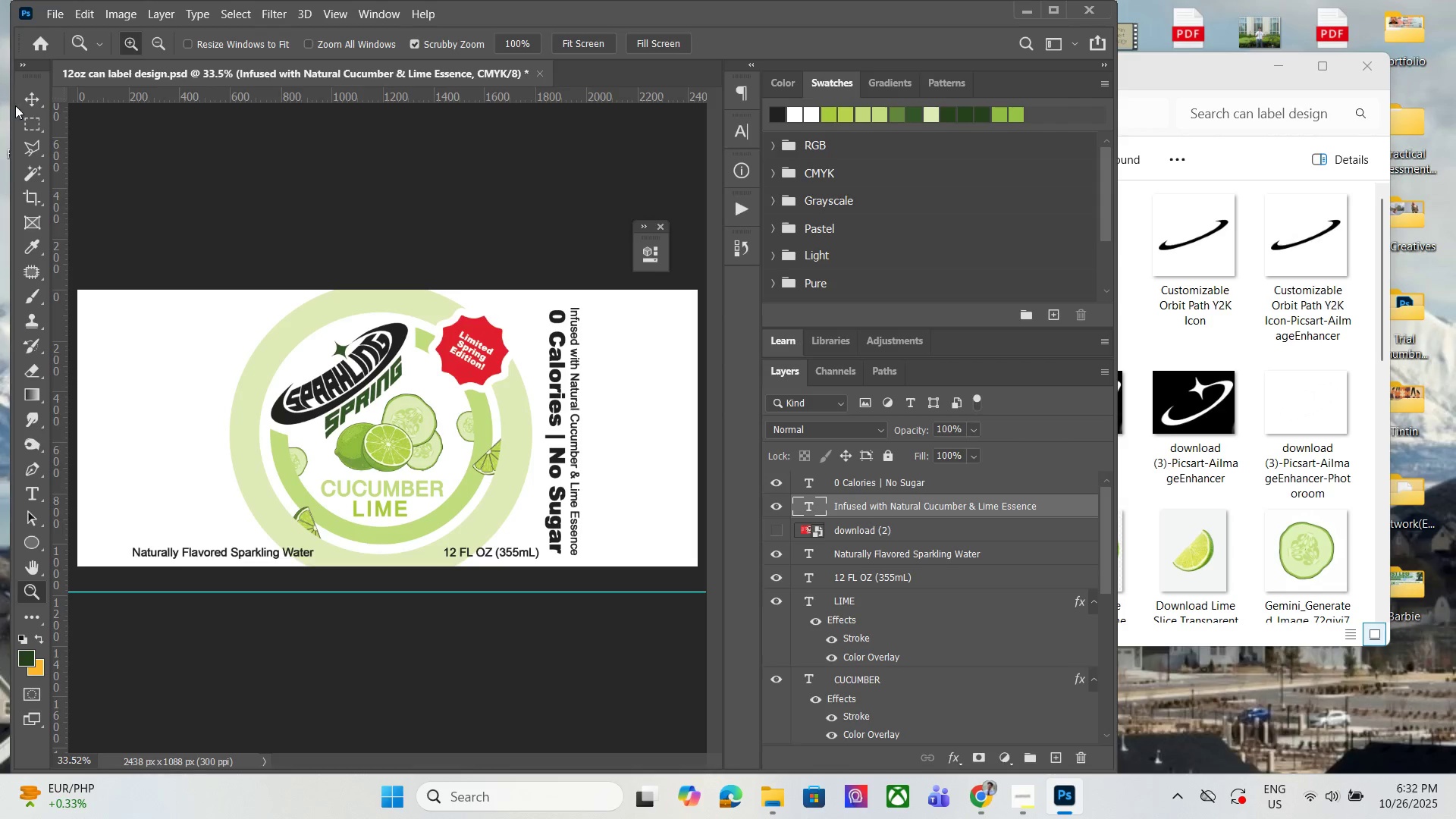 
left_click([21, 98])
 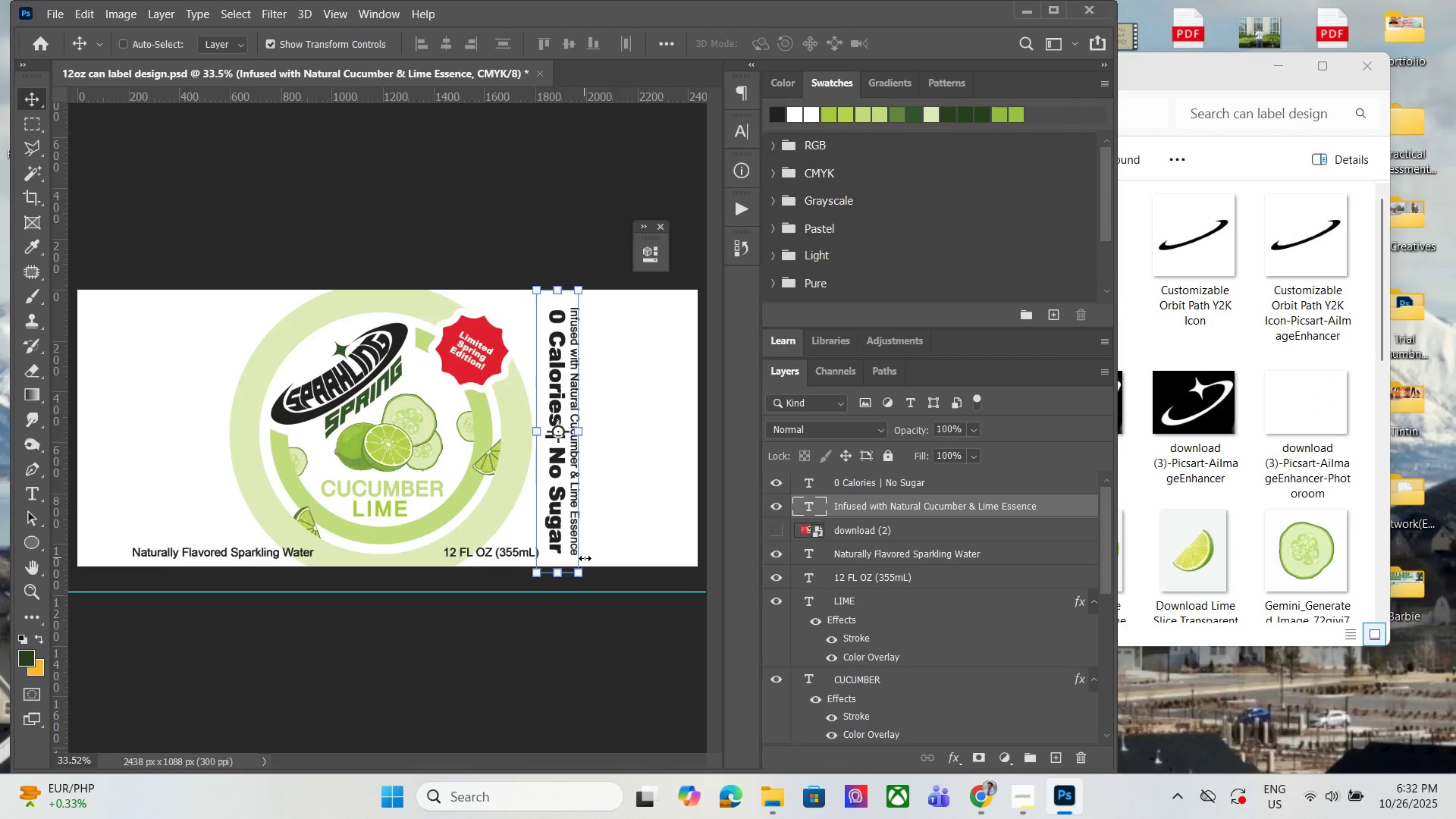 
hold_key(key=ShiftLeft, duration=1.08)
left_click_drag(start_coordinate=[584, 570], to_coordinate=[576, 553])
 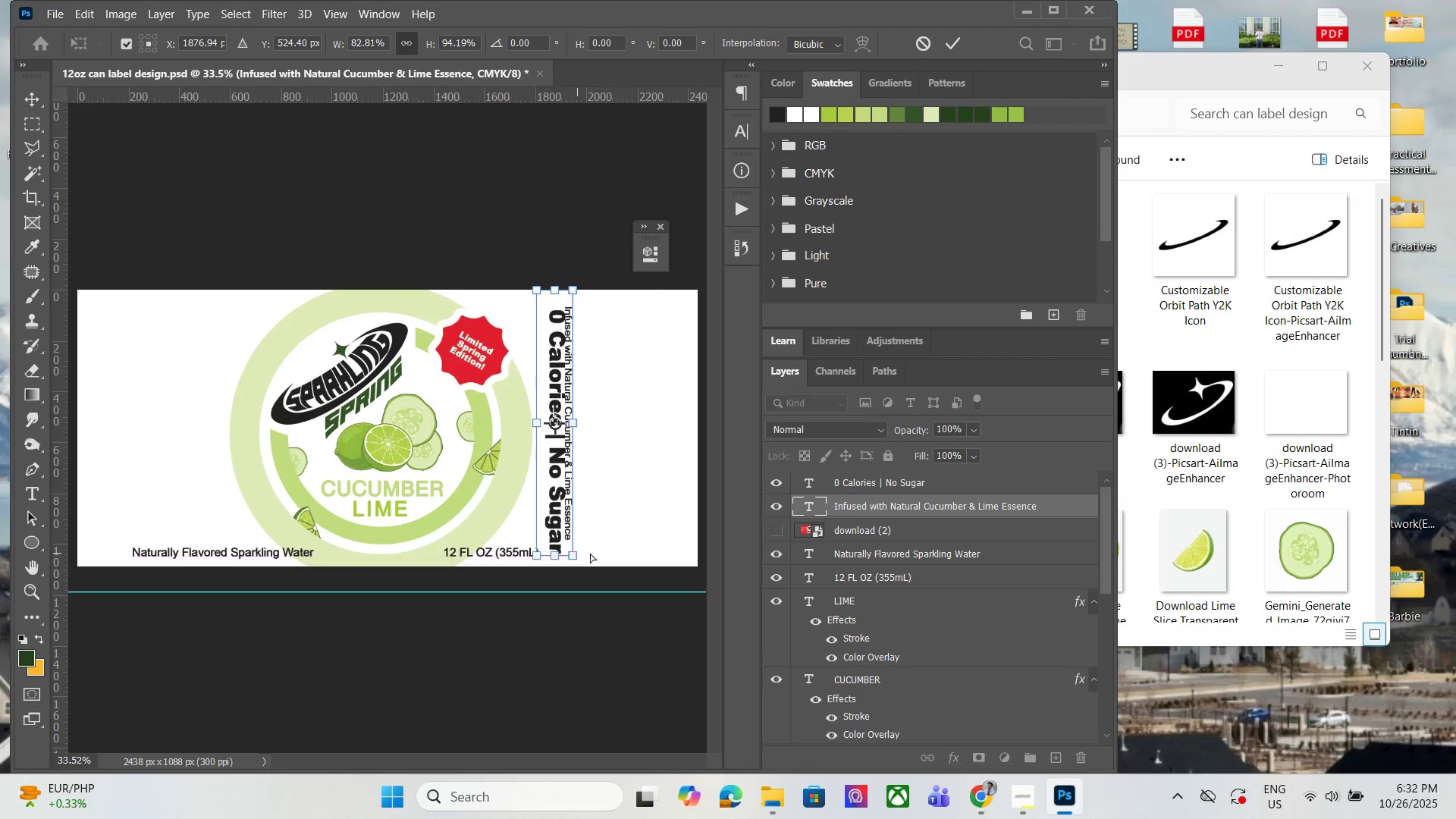 
key(Control+ControlLeft)
 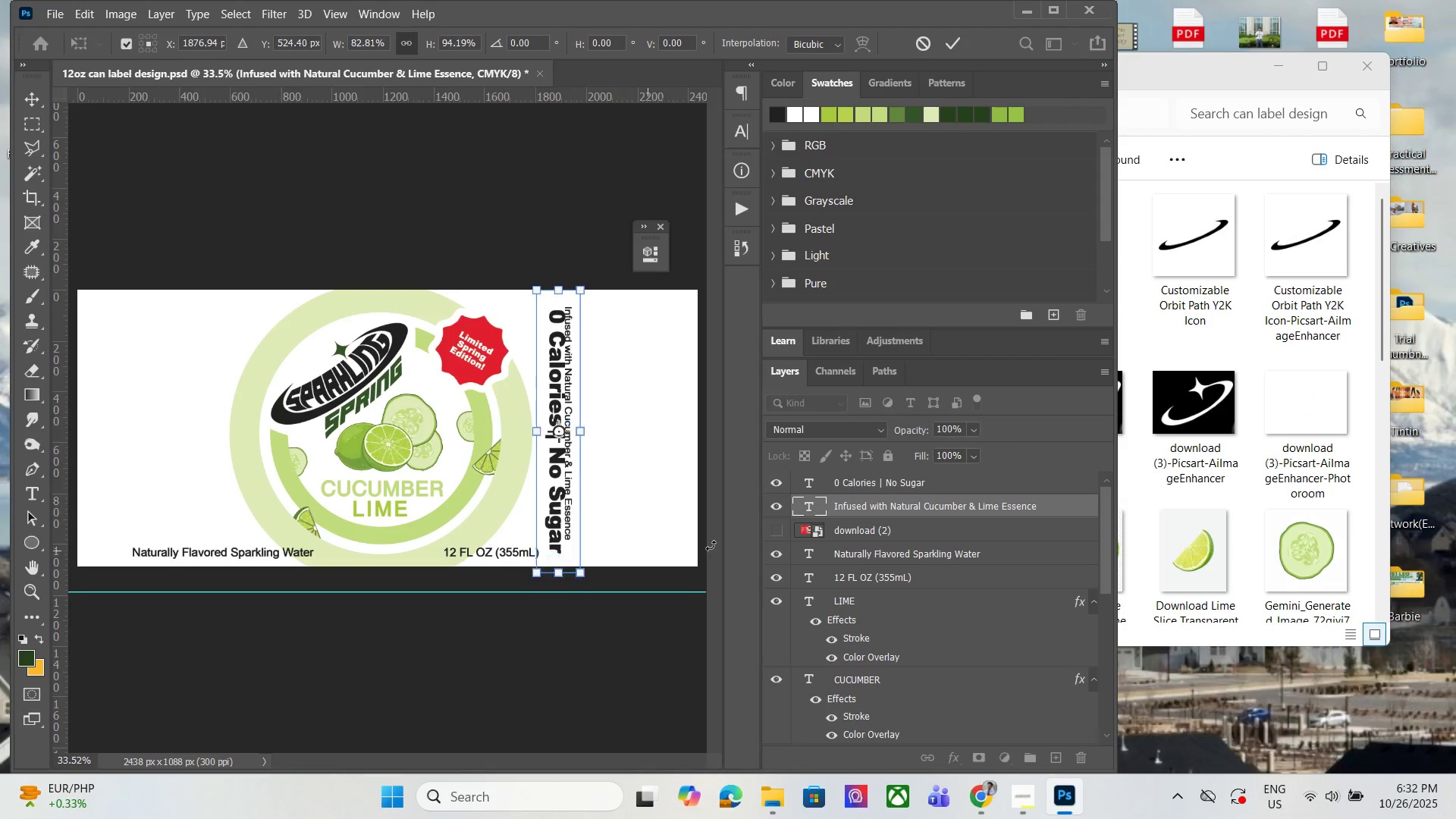 
key(Control+Z)
 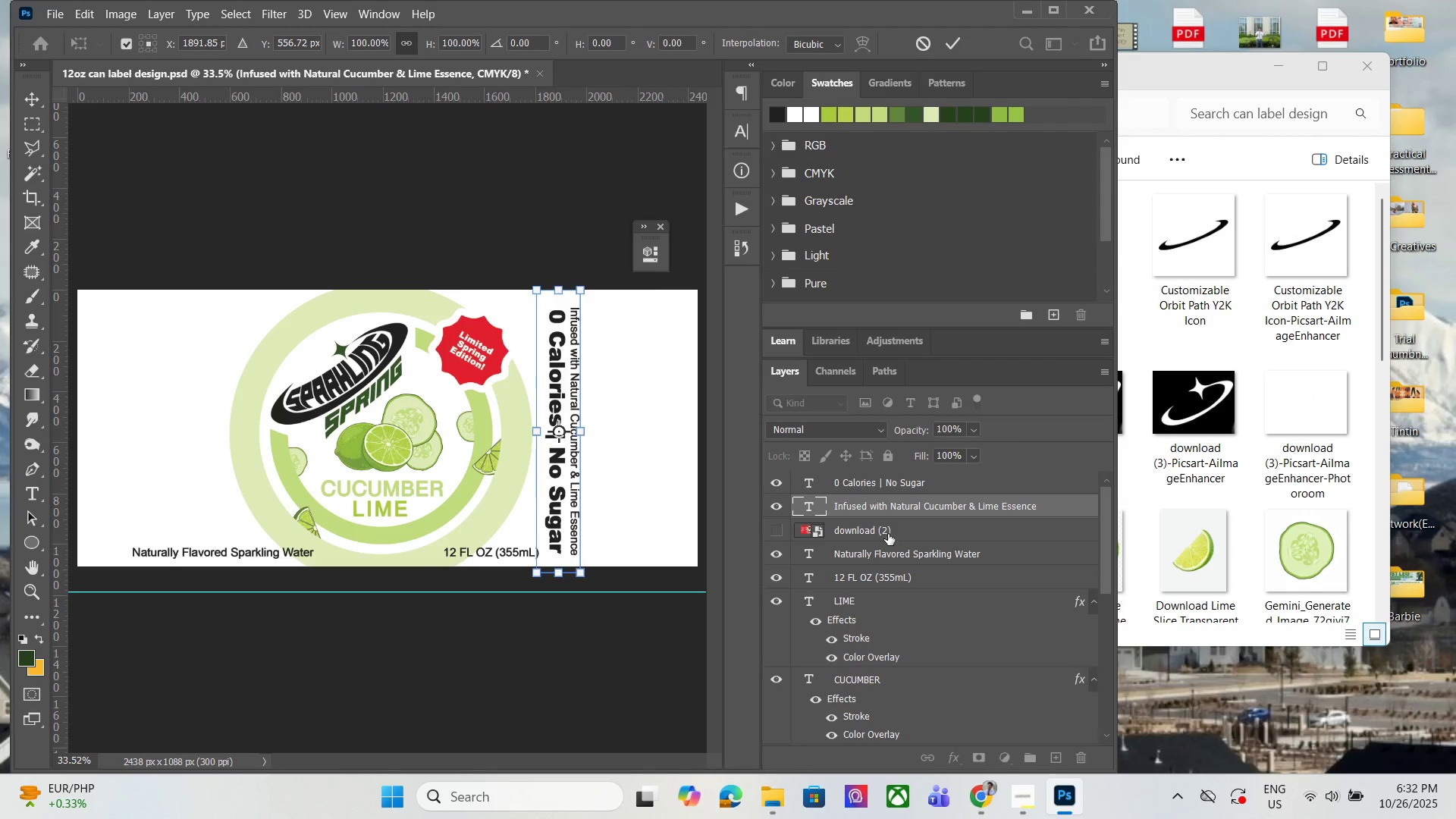 
key(Control+ControlLeft)
 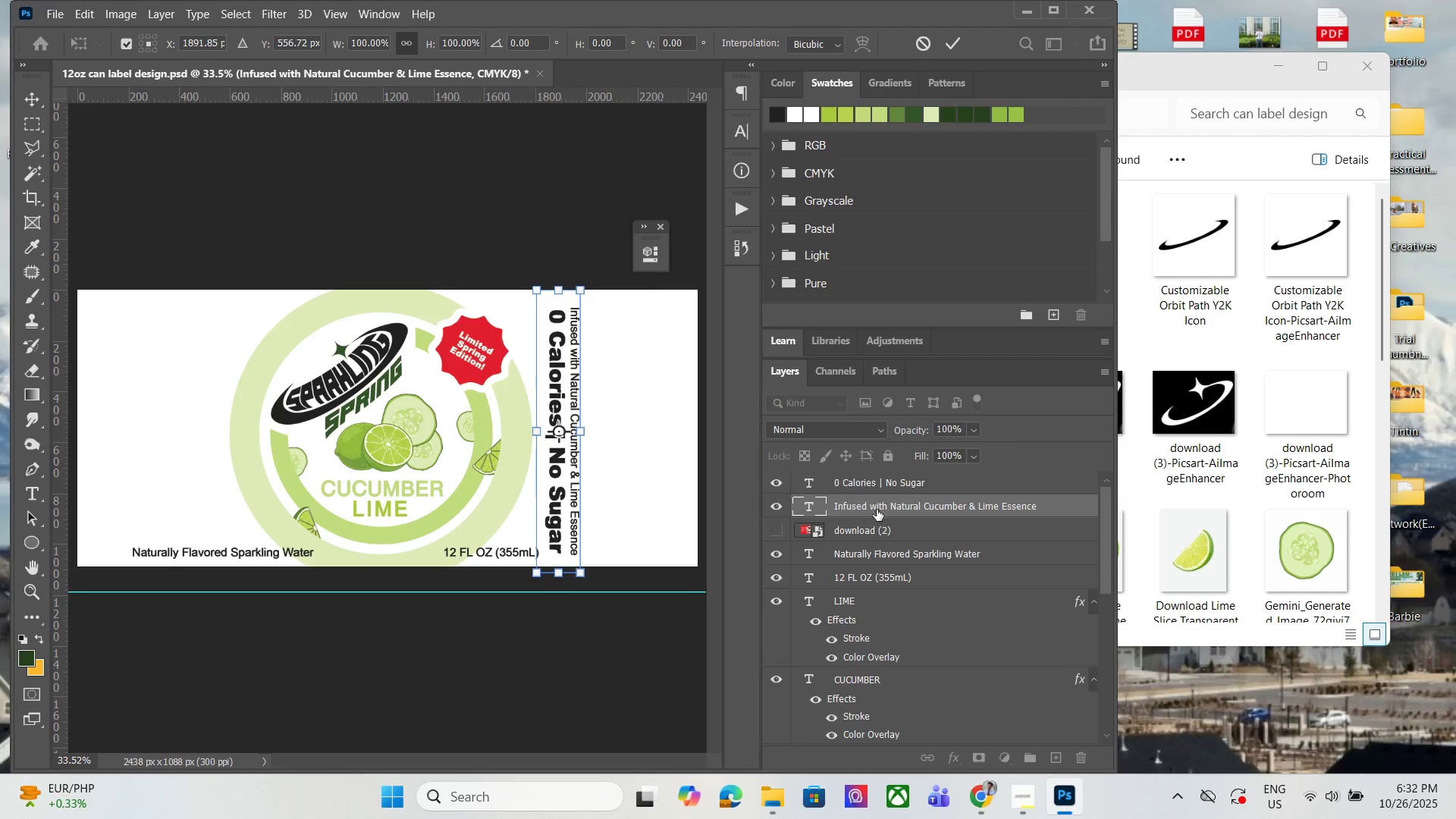 
hold_key(key=ControlLeft, duration=0.32)
left_click([886, 490])
 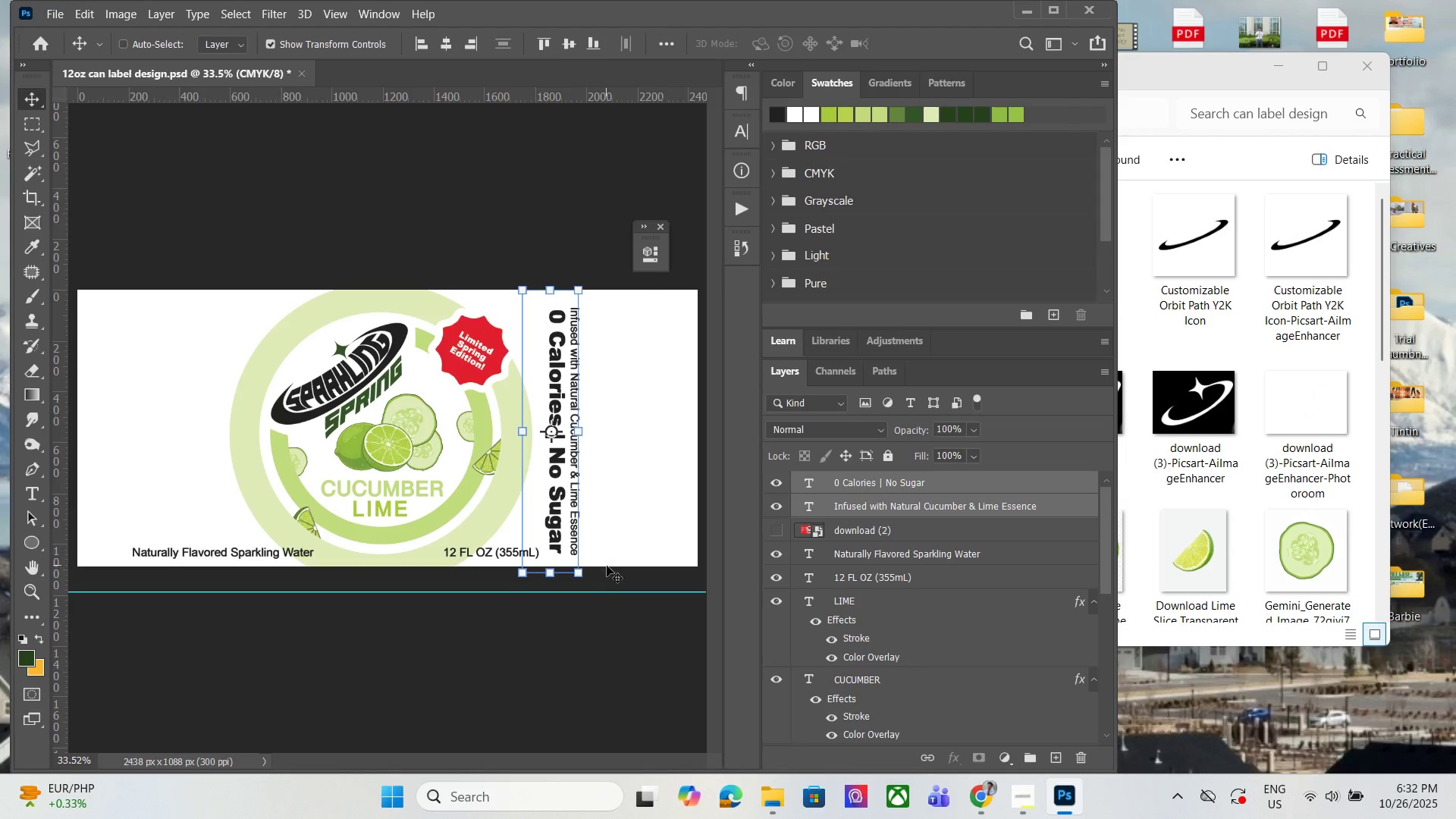 
hold_key(key=ShiftLeft, duration=1.53)
left_click_drag(start_coordinate=[583, 570], to_coordinate=[588, 561])
 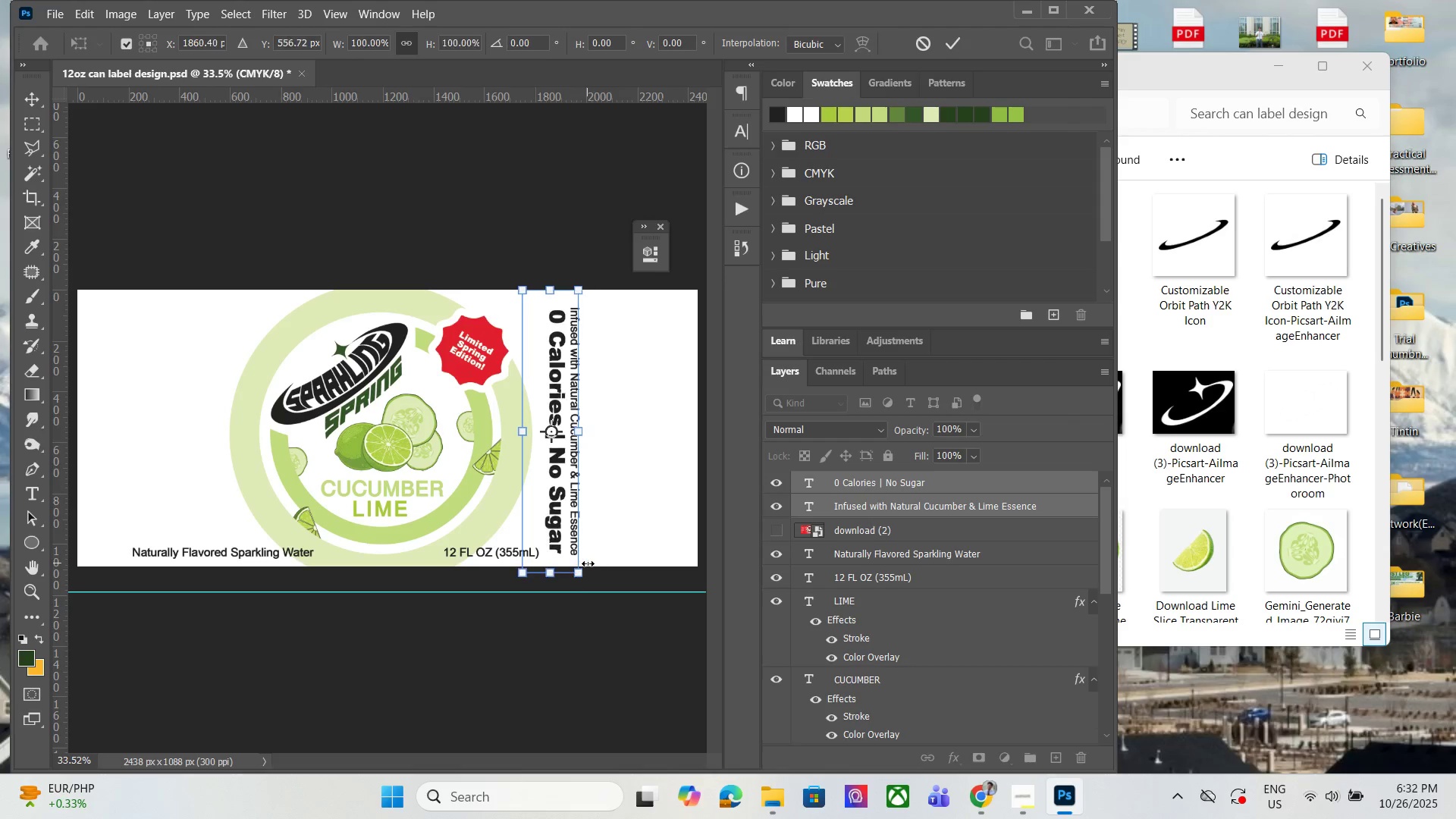 
key(Shift+ShiftLeft)
 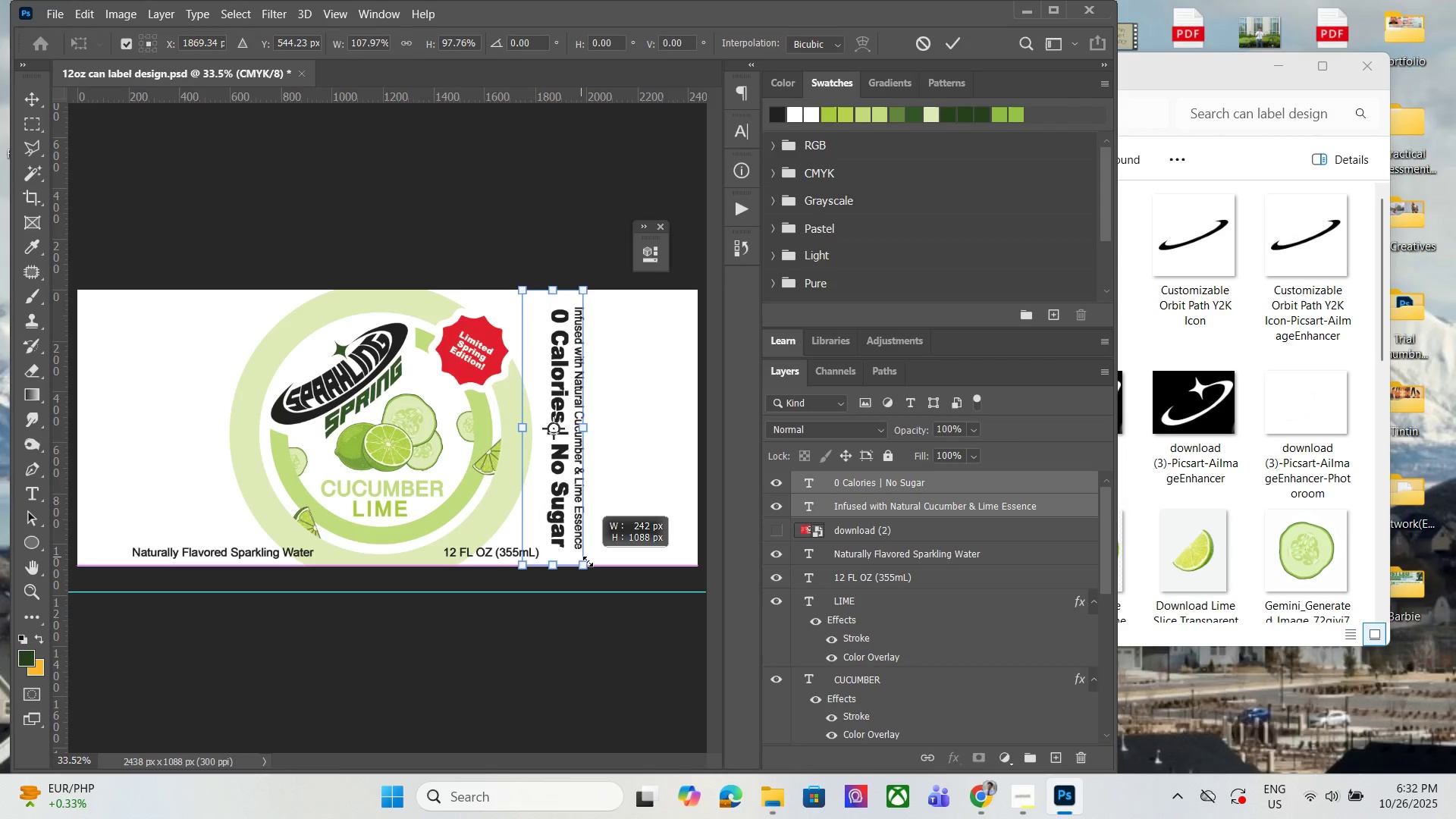 
key(Shift+ShiftLeft)
 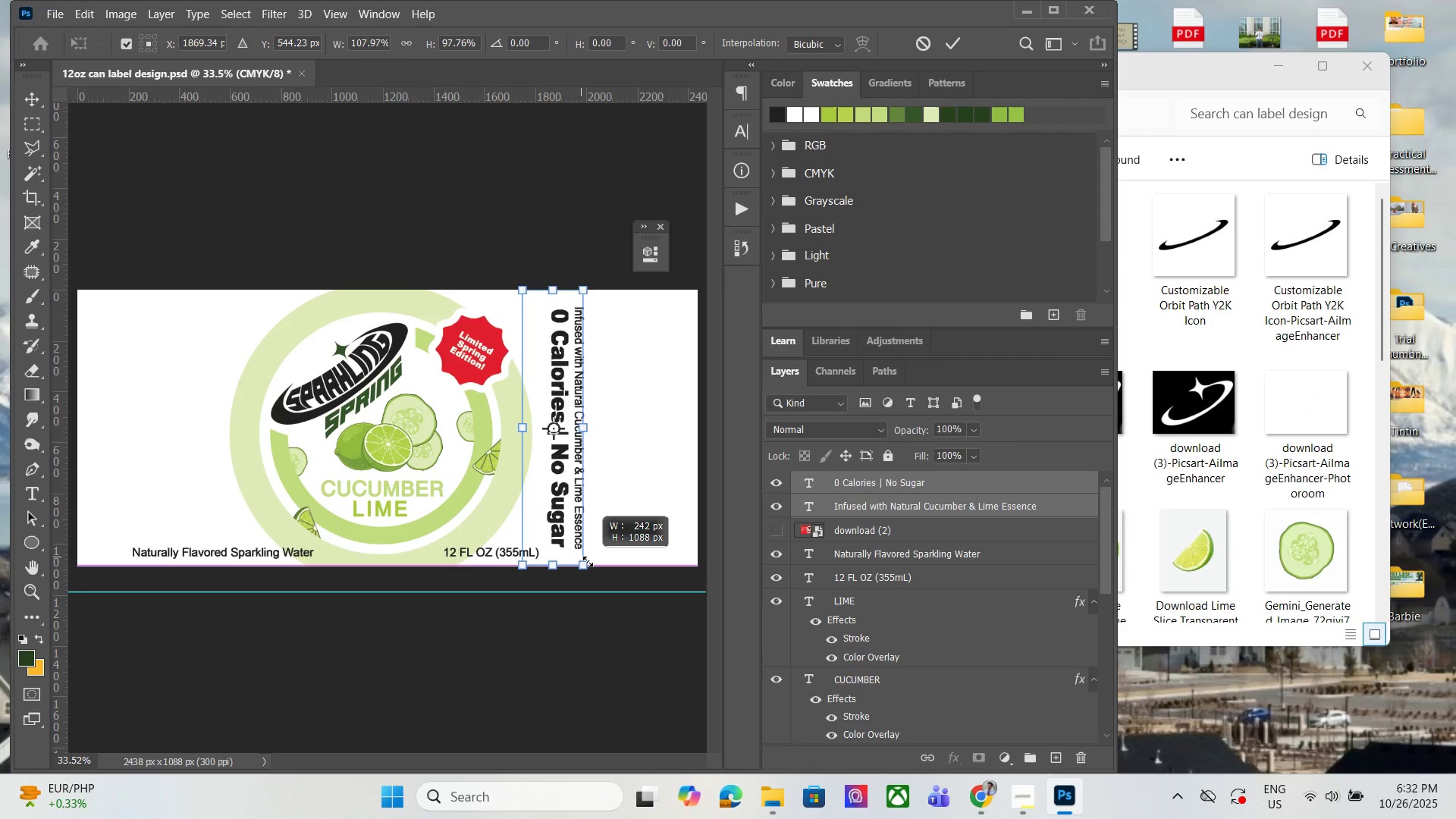 
key(Shift+ShiftLeft)
 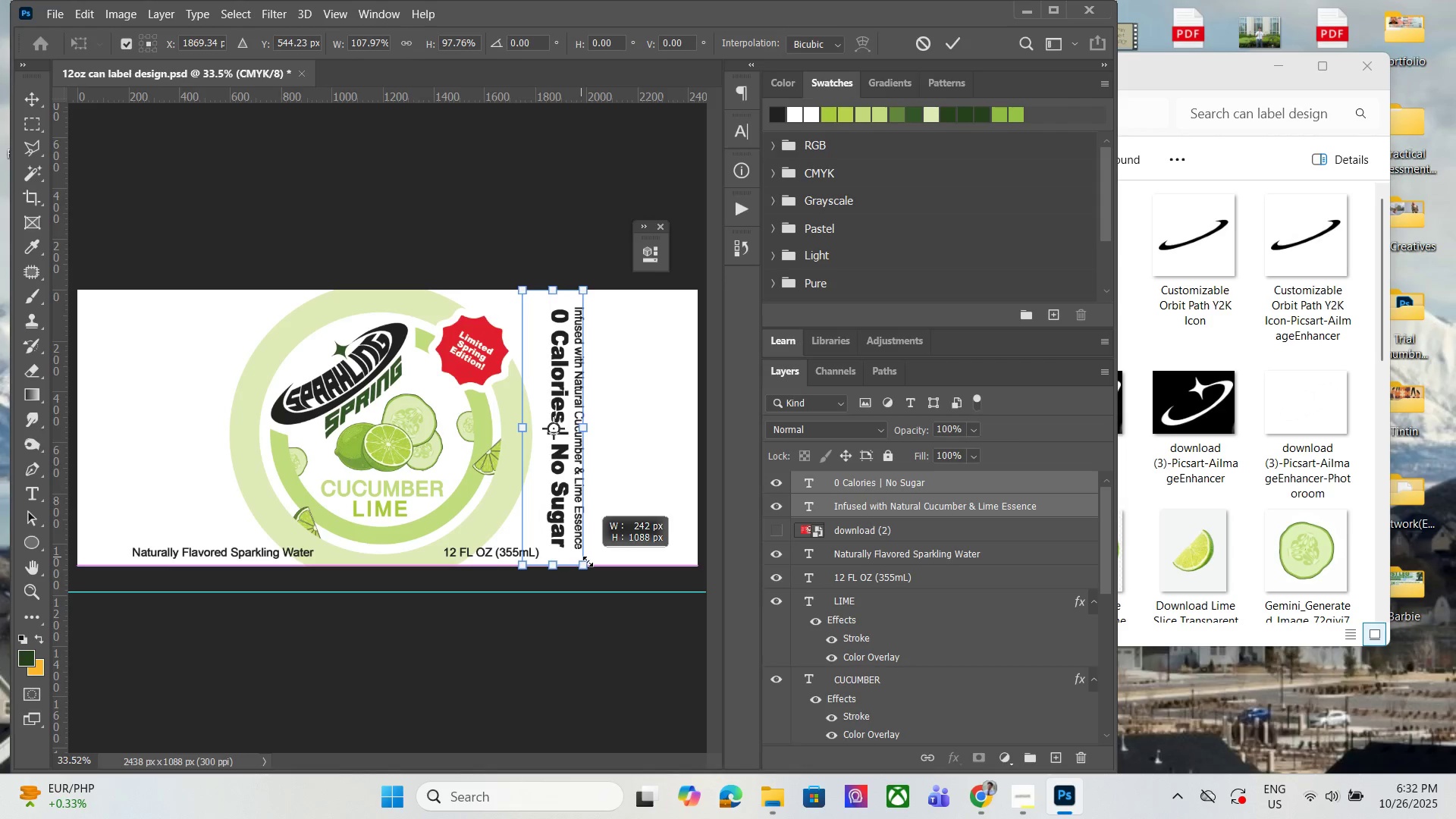 
key(Shift+ShiftLeft)
 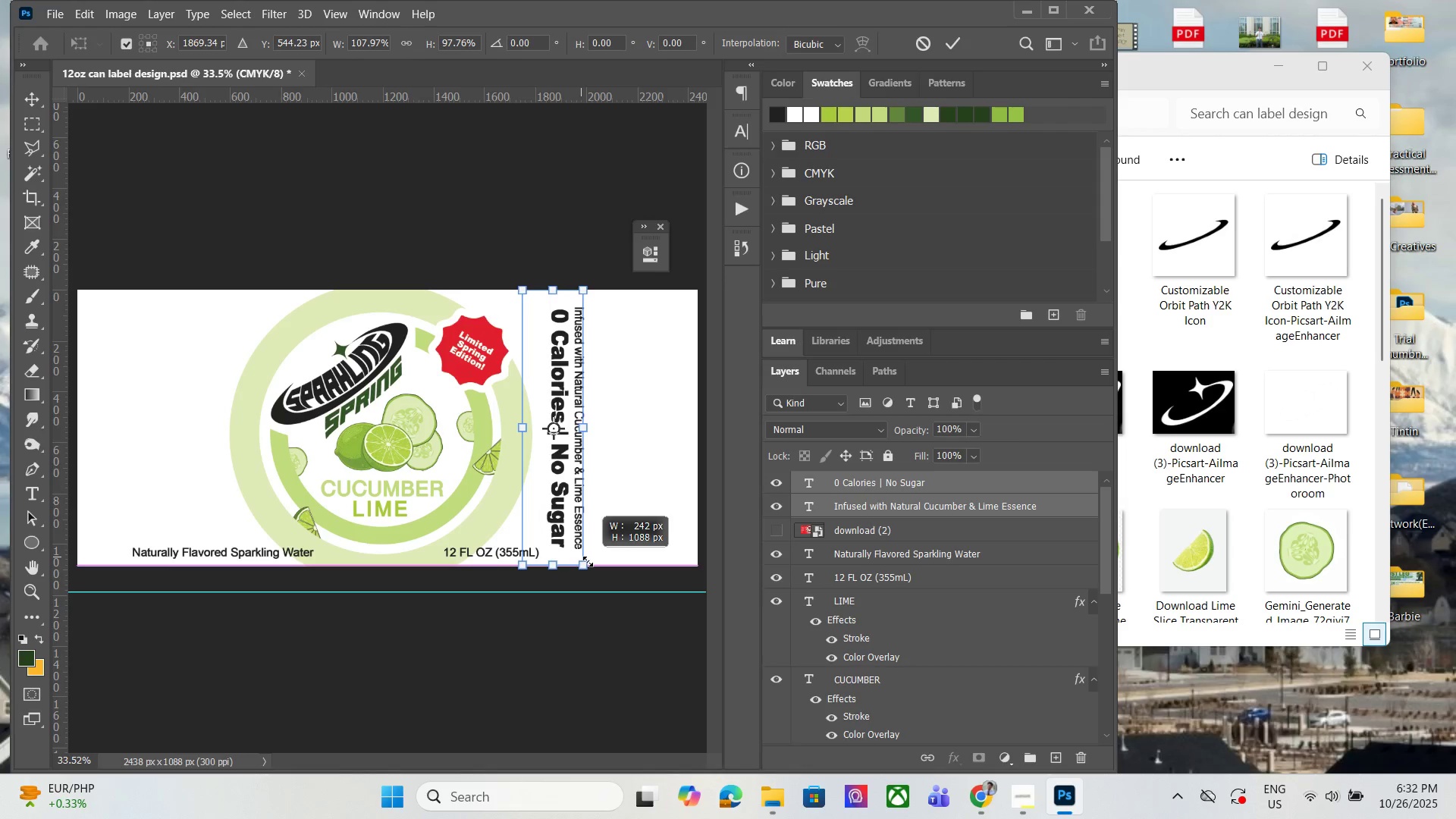 
key(Shift+ShiftLeft)
 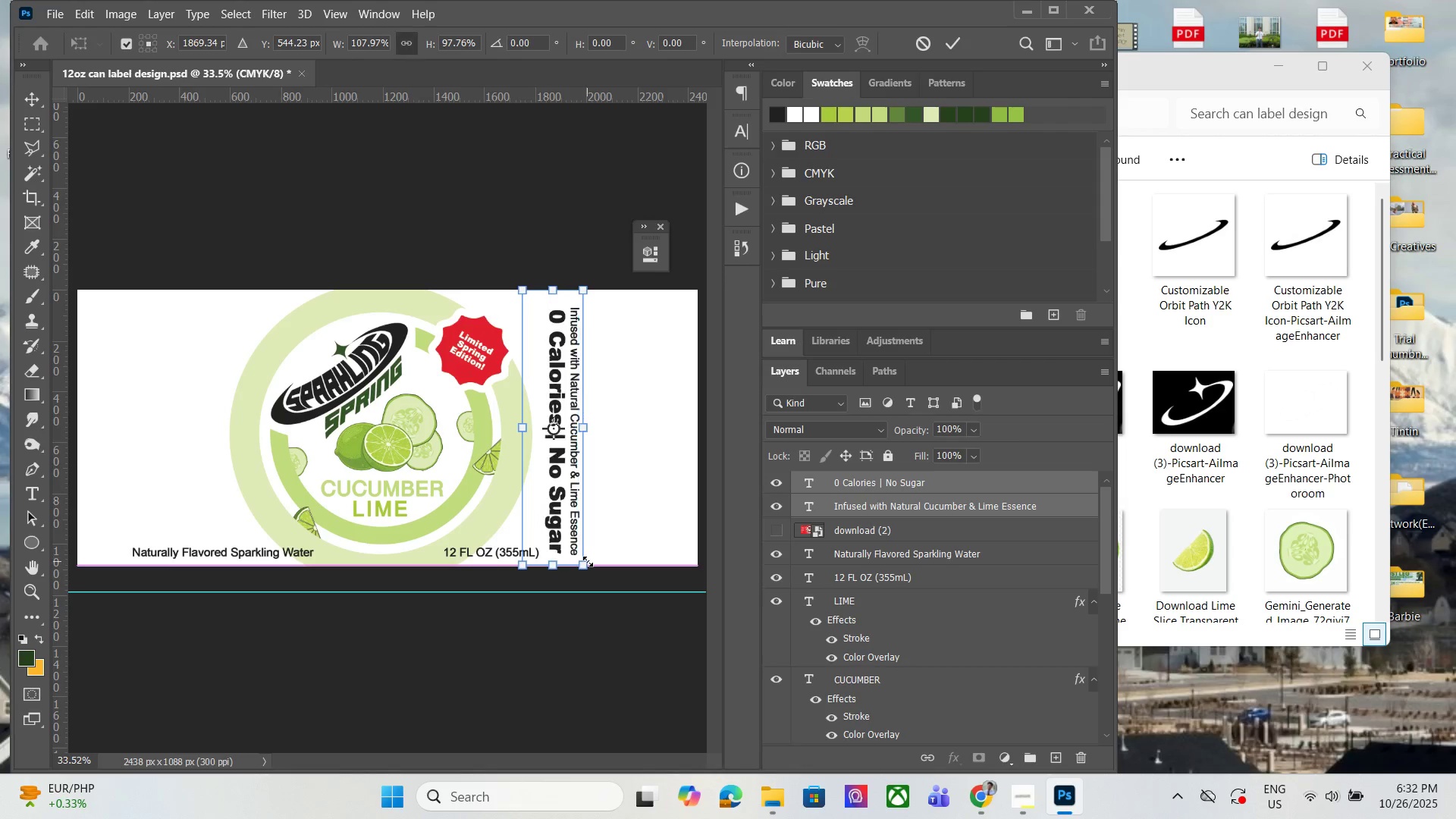 
key(Shift+ShiftLeft)
 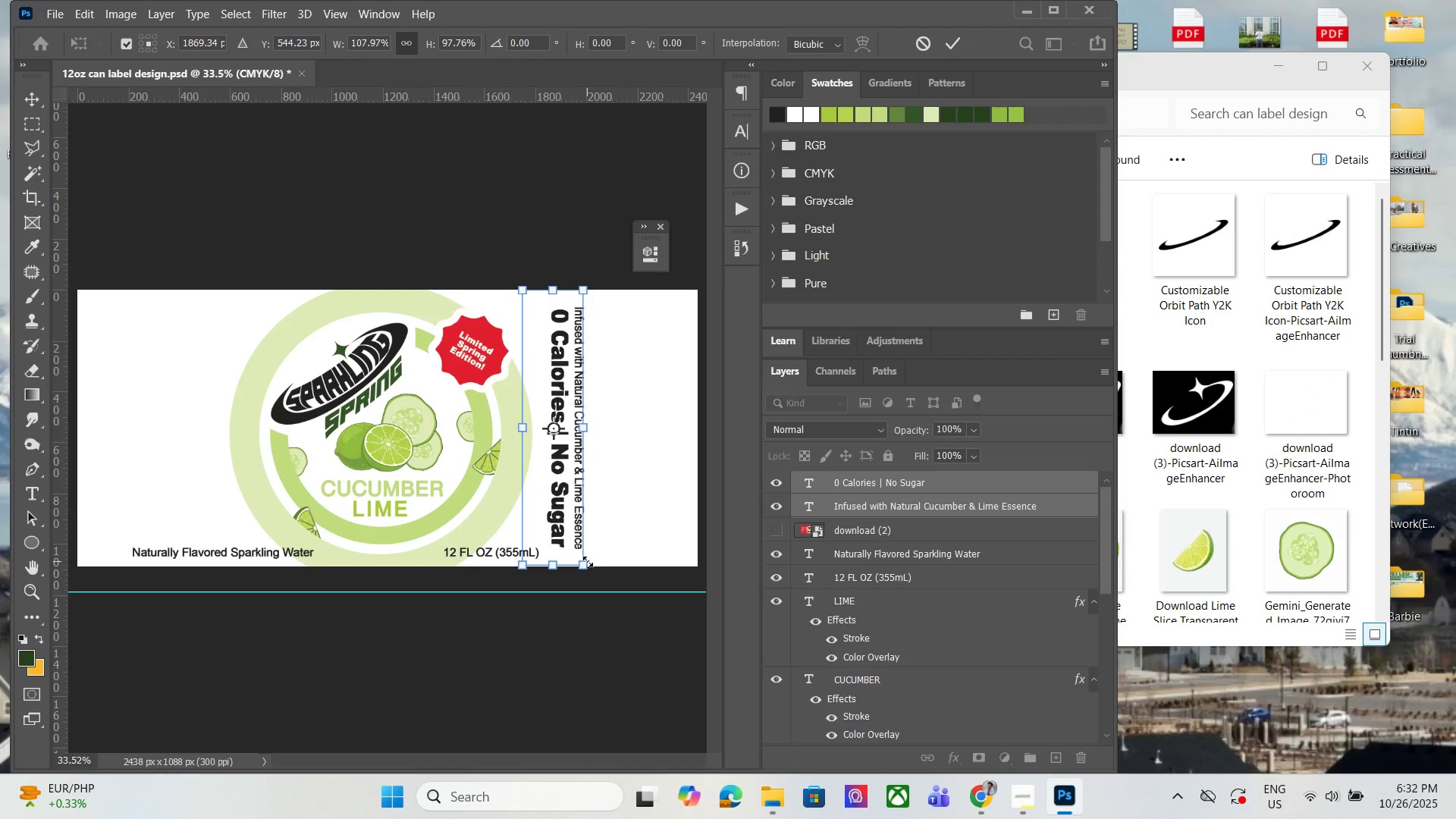 
key(Control+ControlLeft)
 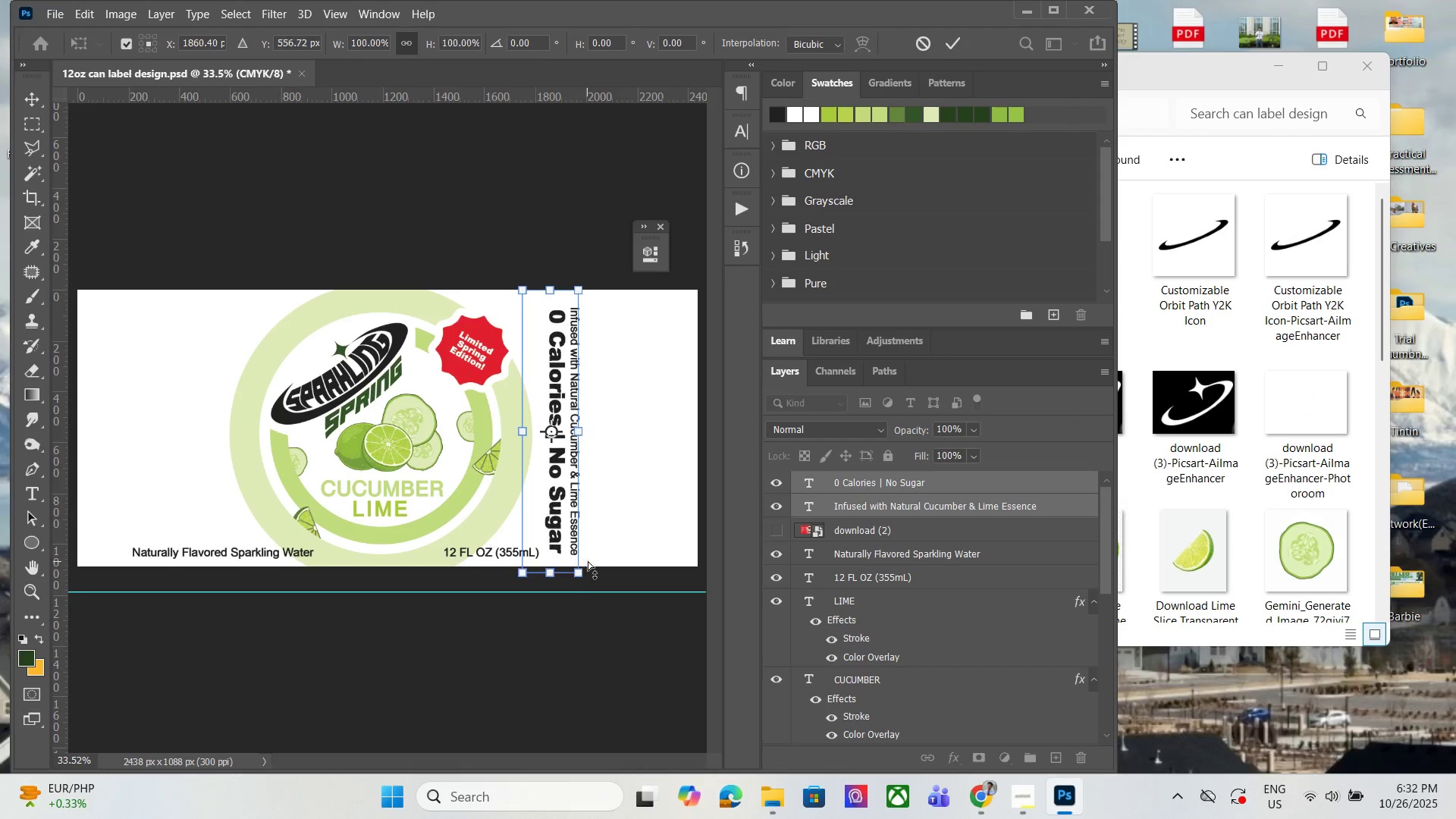 
key(Control+Z)
 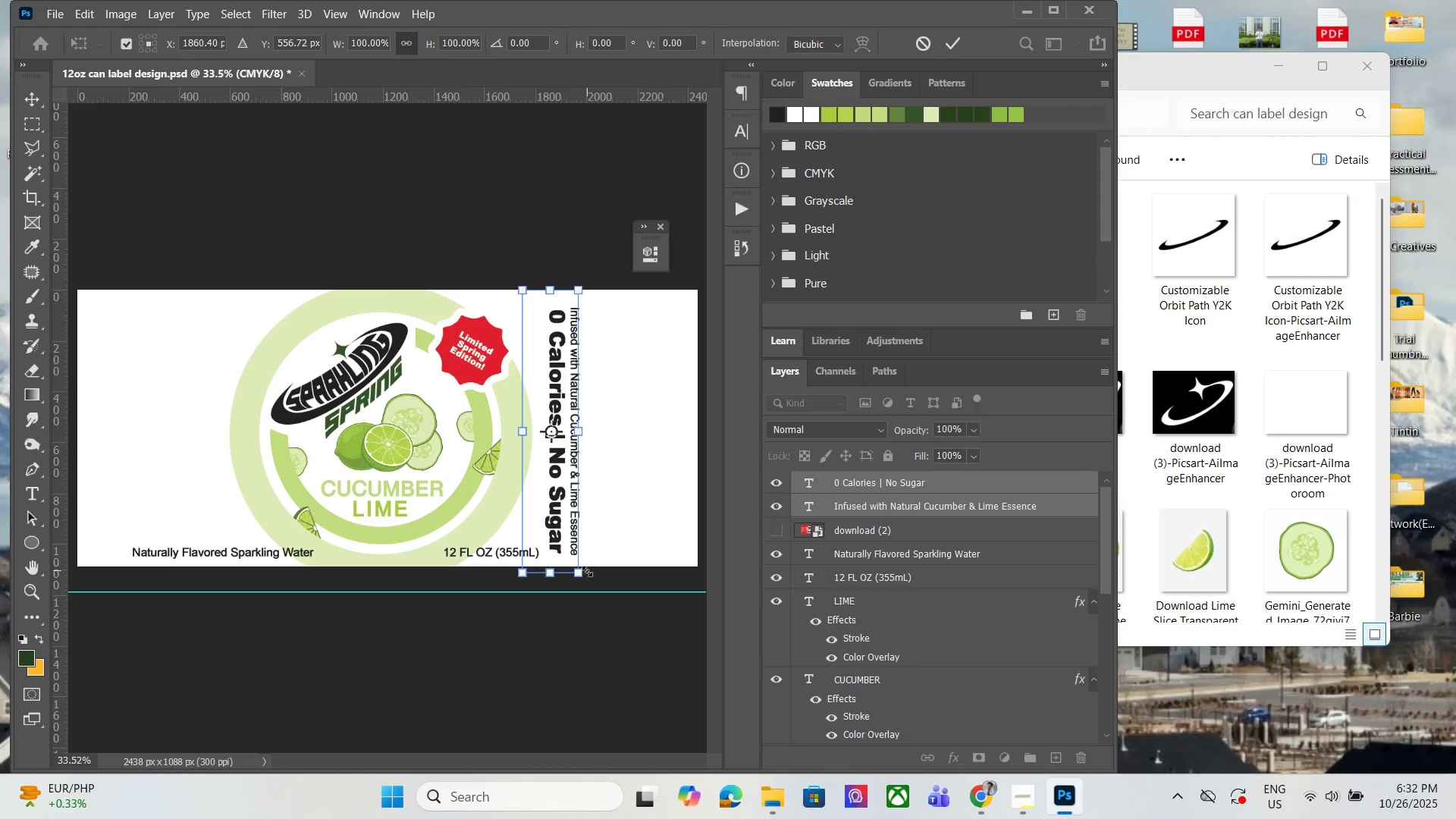 
left_click_drag(start_coordinate=[583, 571], to_coordinate=[579, 557])
 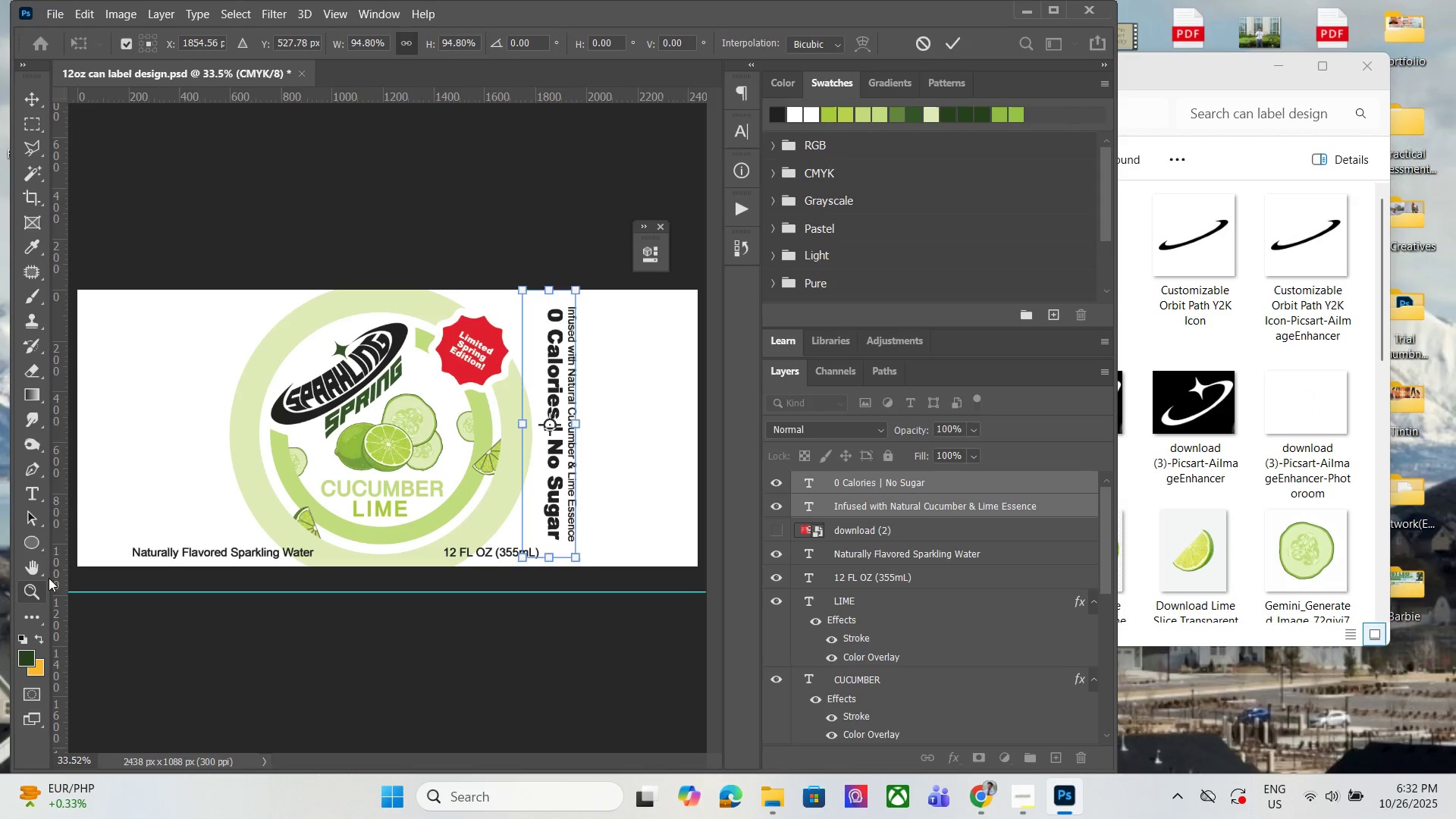 
hold_key(key=AltLeft, duration=0.39)
scroll: coordinate [464, 569], scroll_direction: down, amount: 1.0
 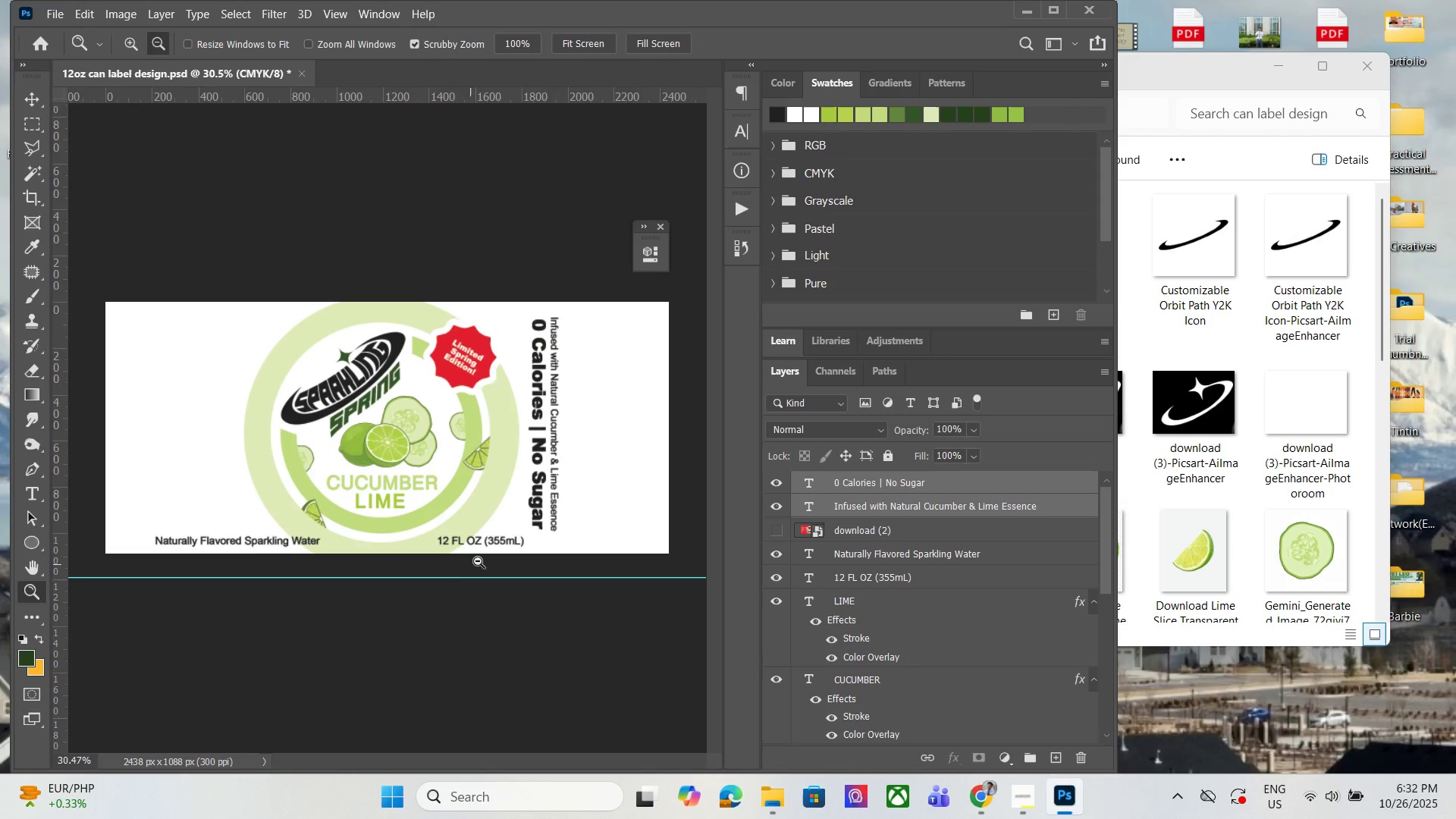 
key(Control+ControlLeft)
 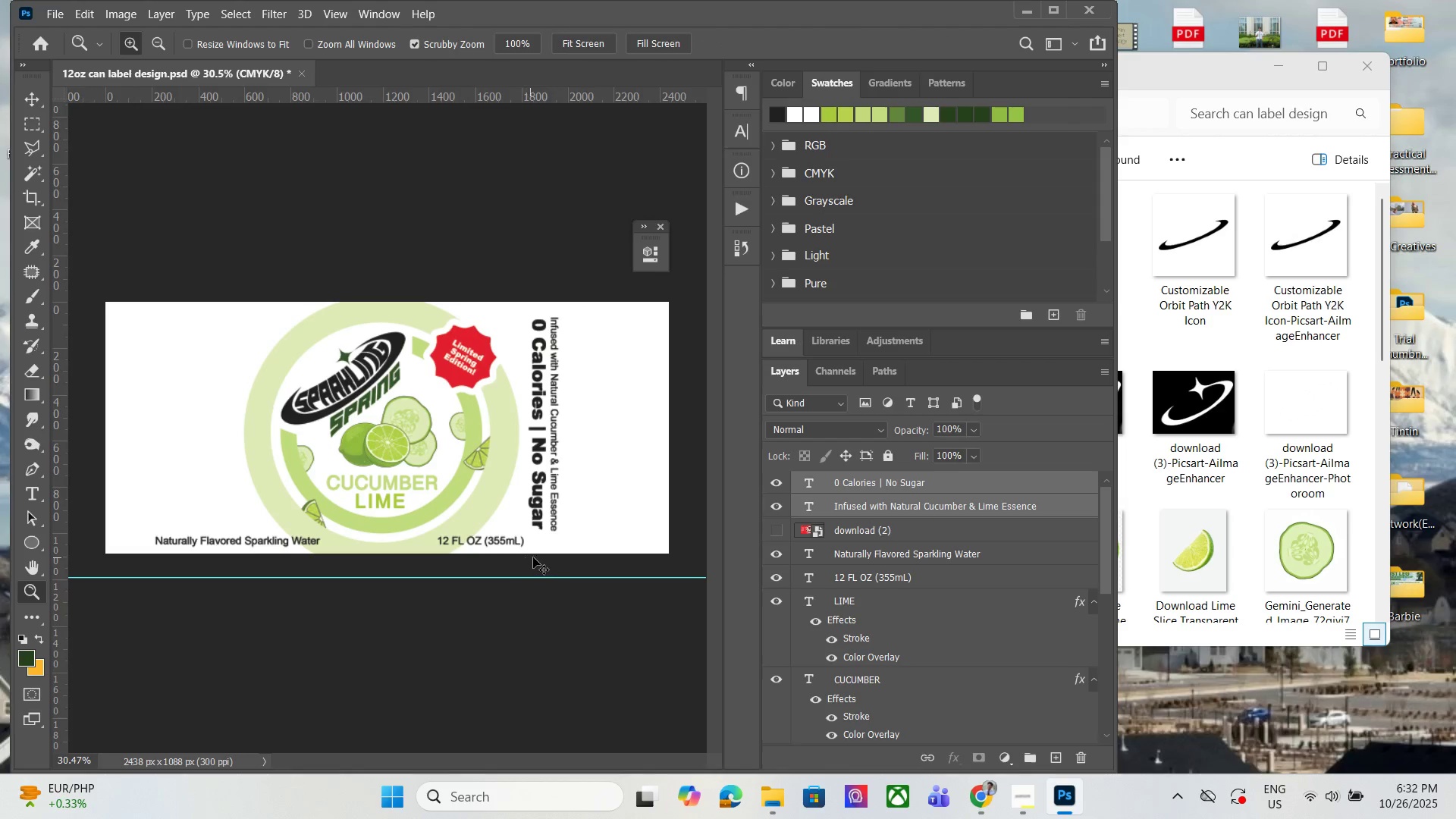 
key(Control+S)
 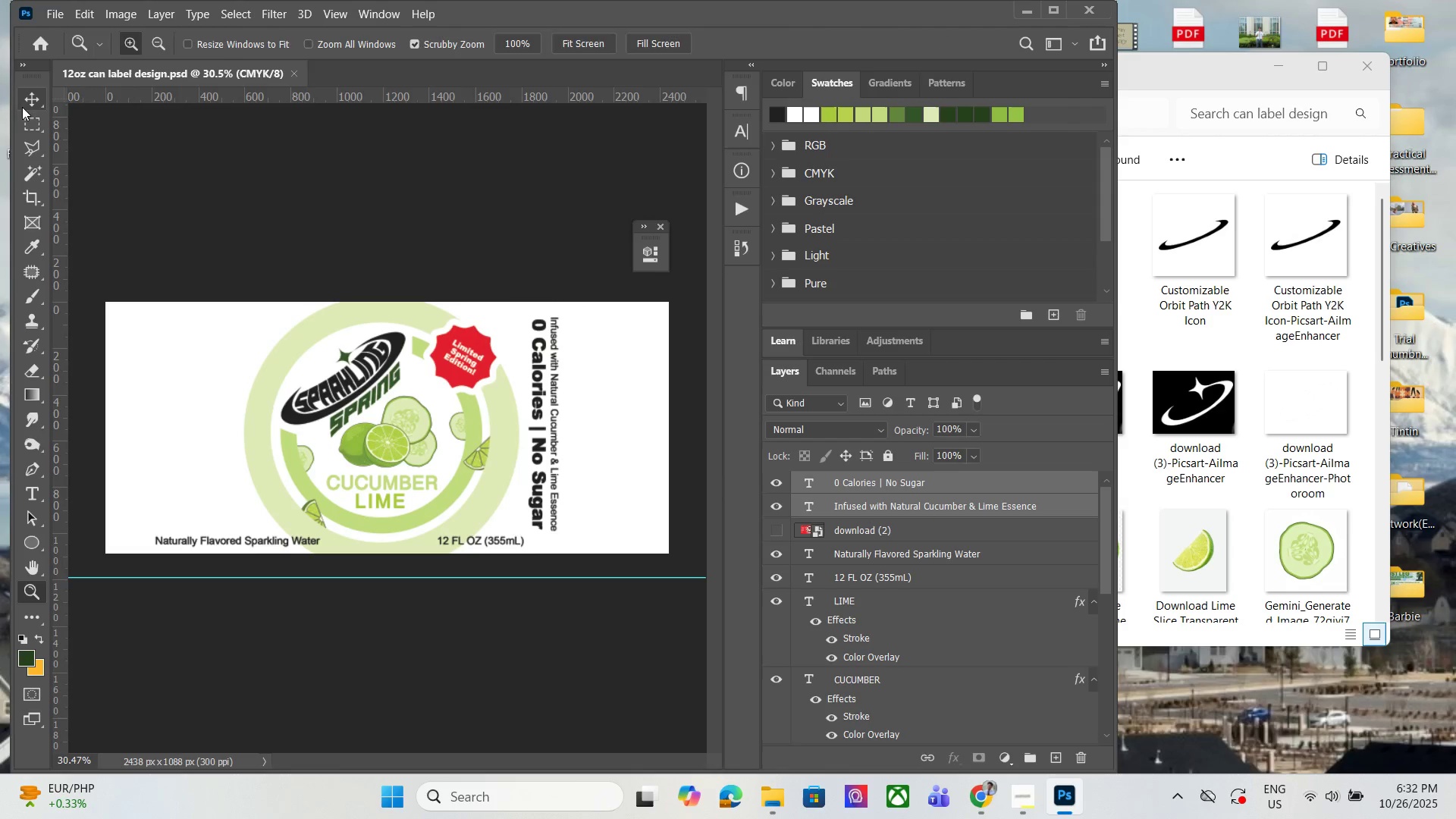 
left_click([30, 106])
 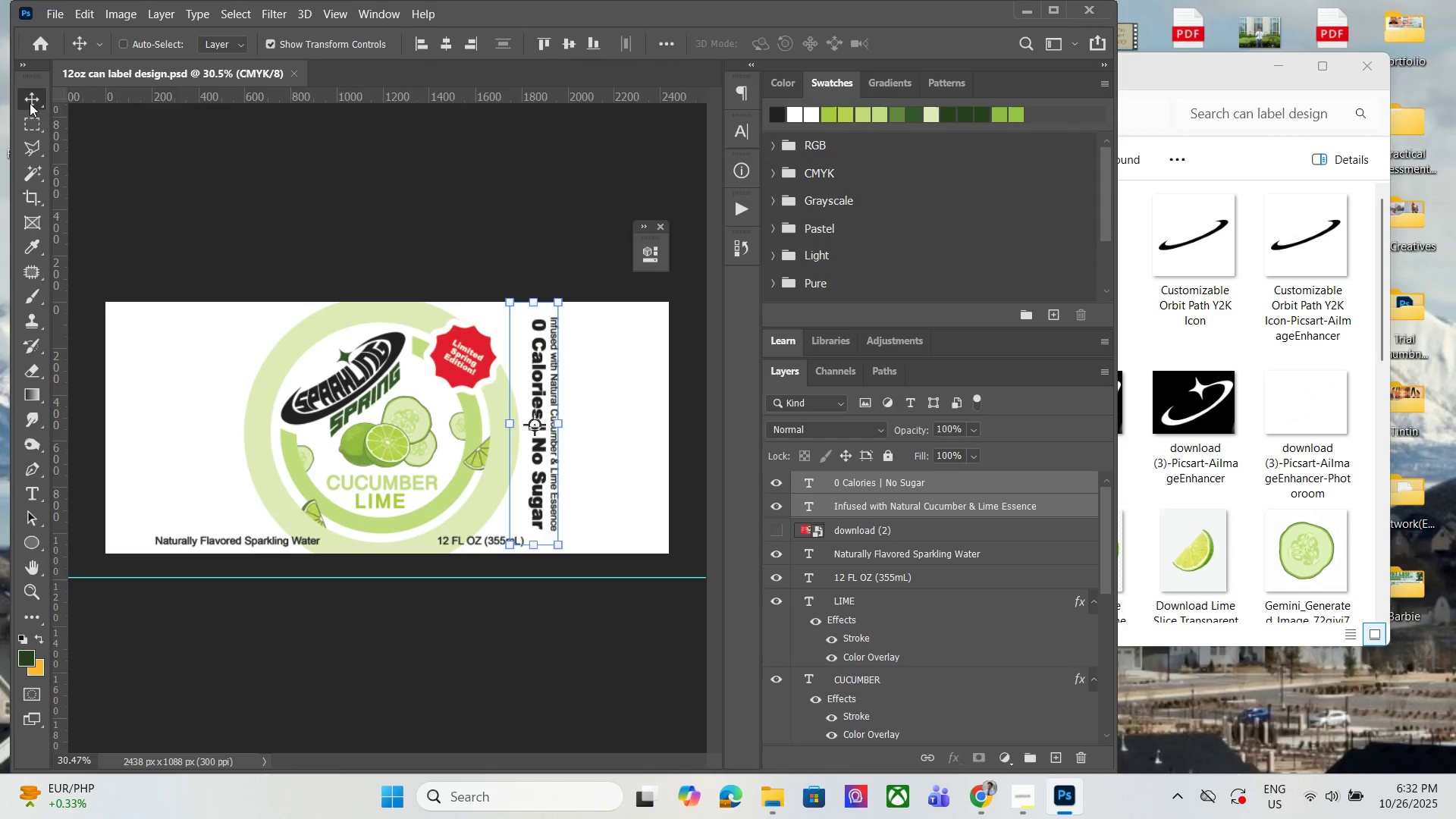 
key(ArrowDown)
 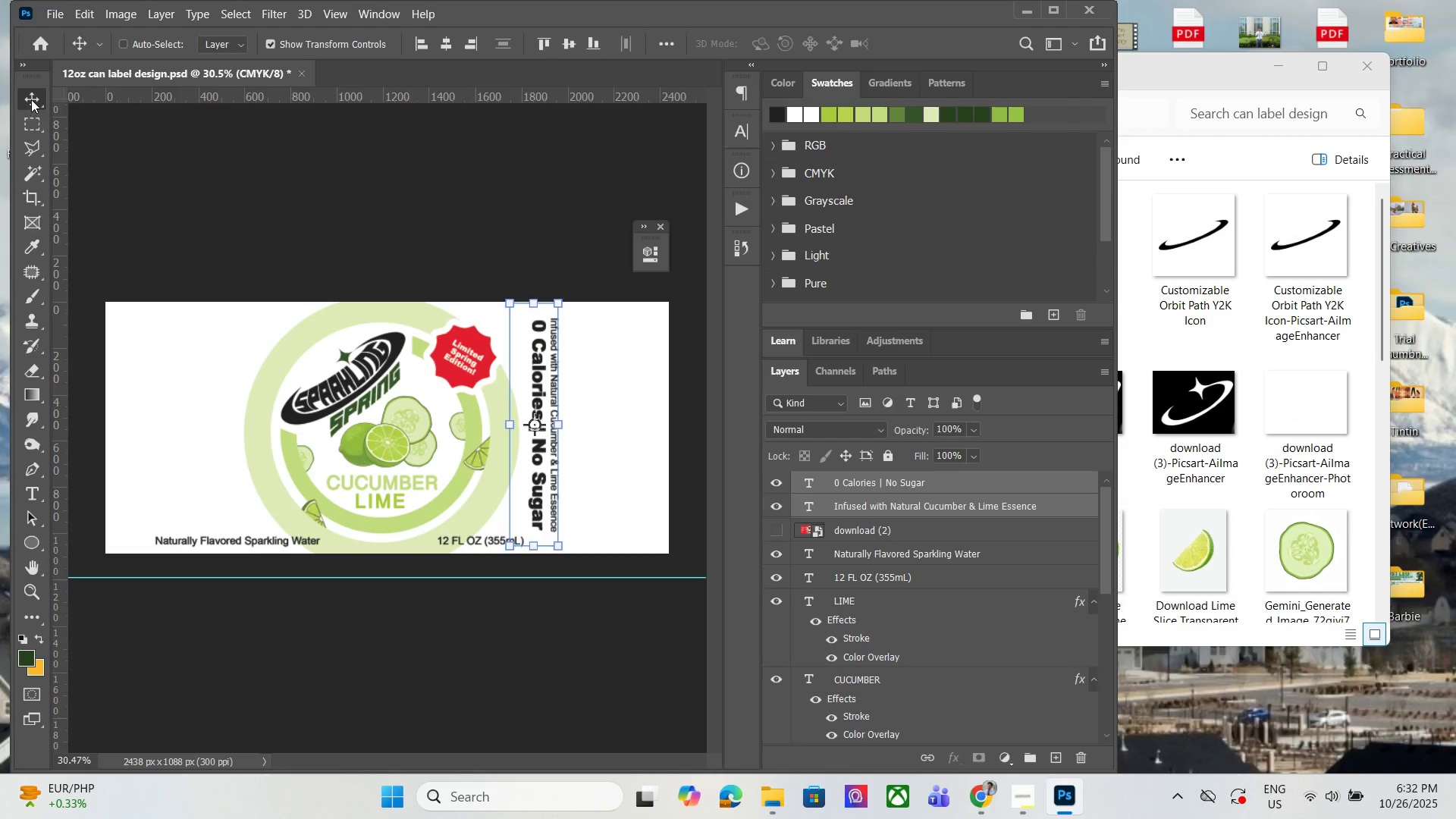 
key(ArrowDown)
 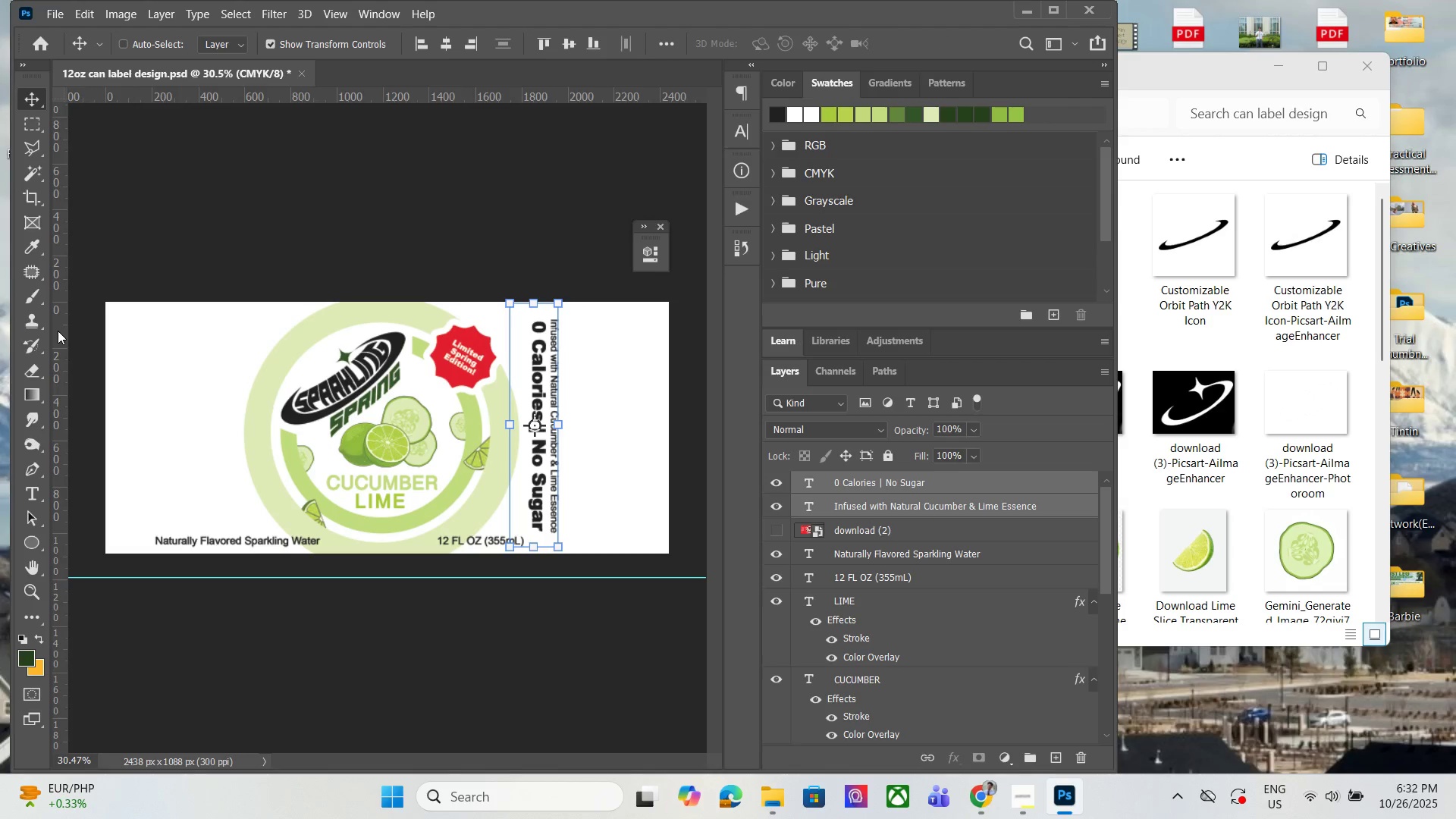 
key(ArrowUp)
 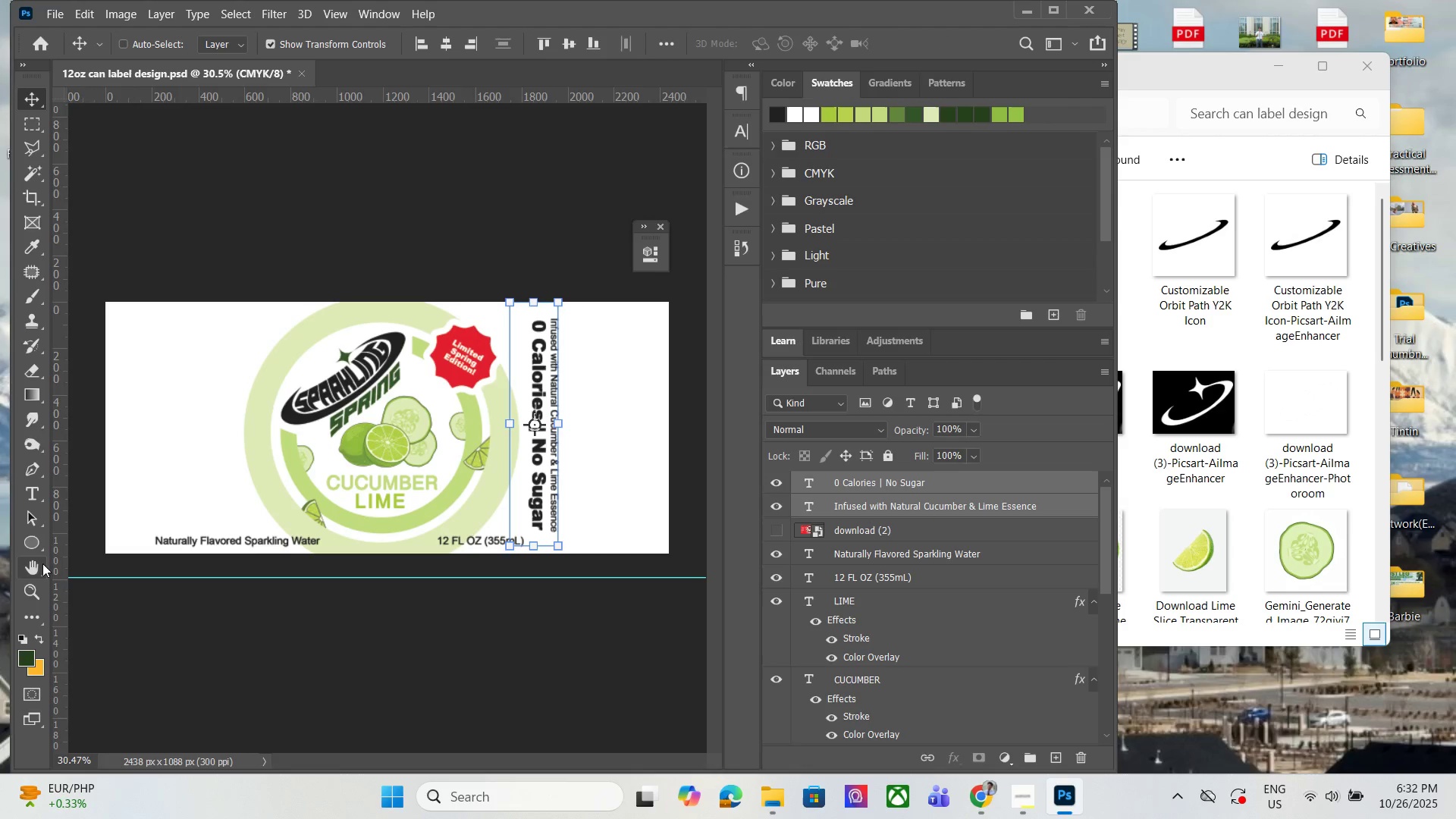 
left_click([39, 593])
 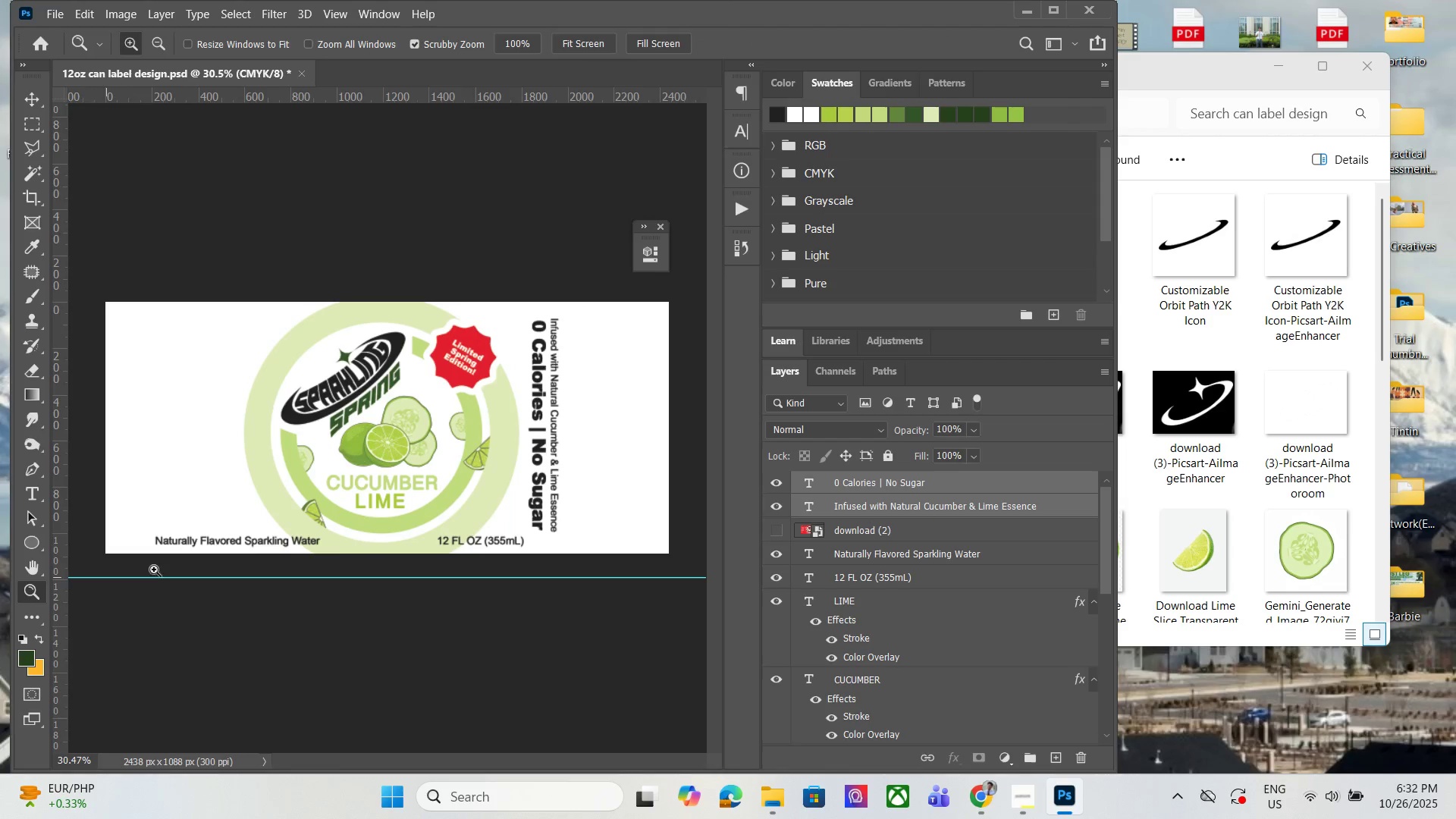 
key(Control+ControlLeft)
 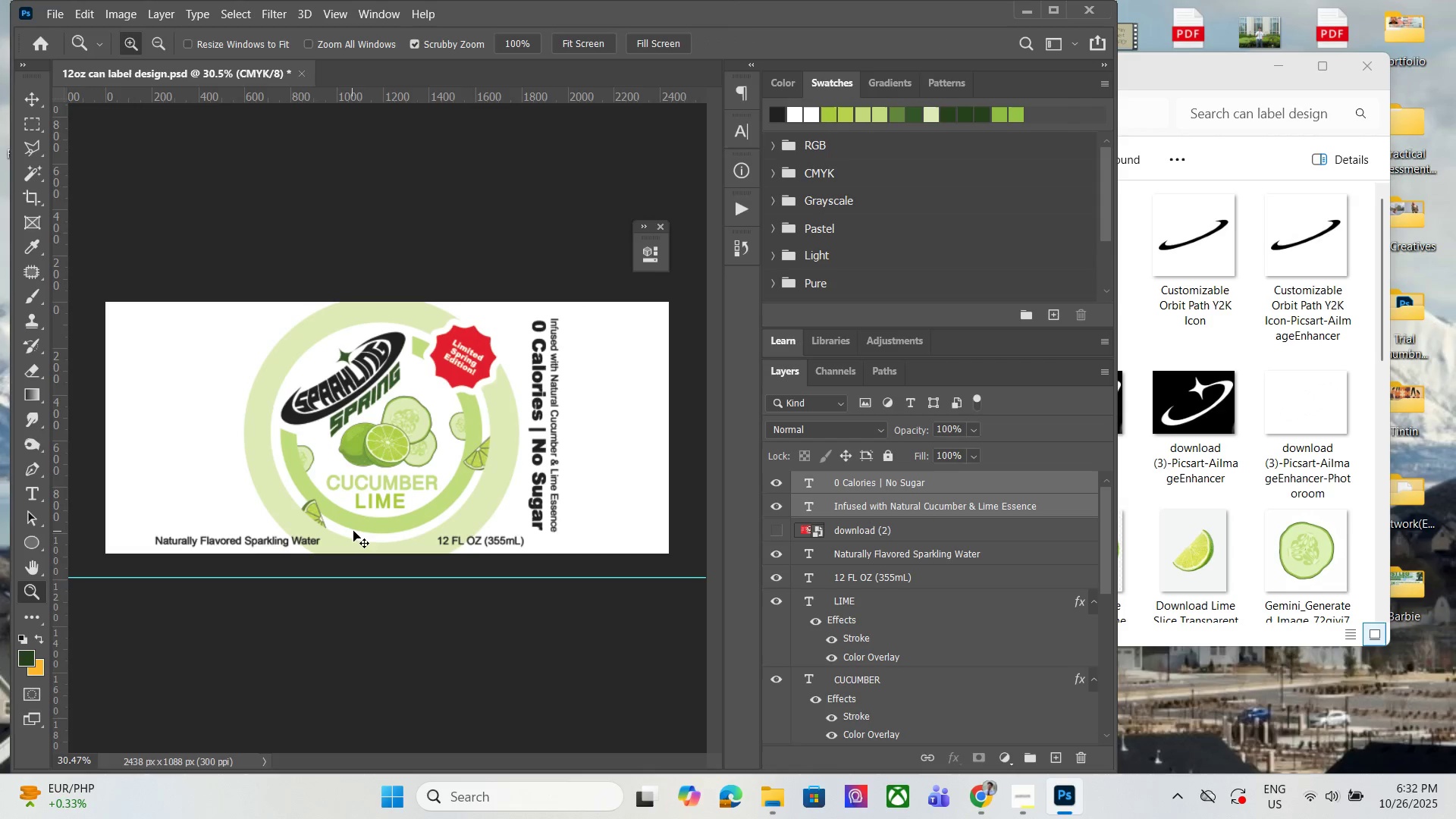 
key(Control+S)
 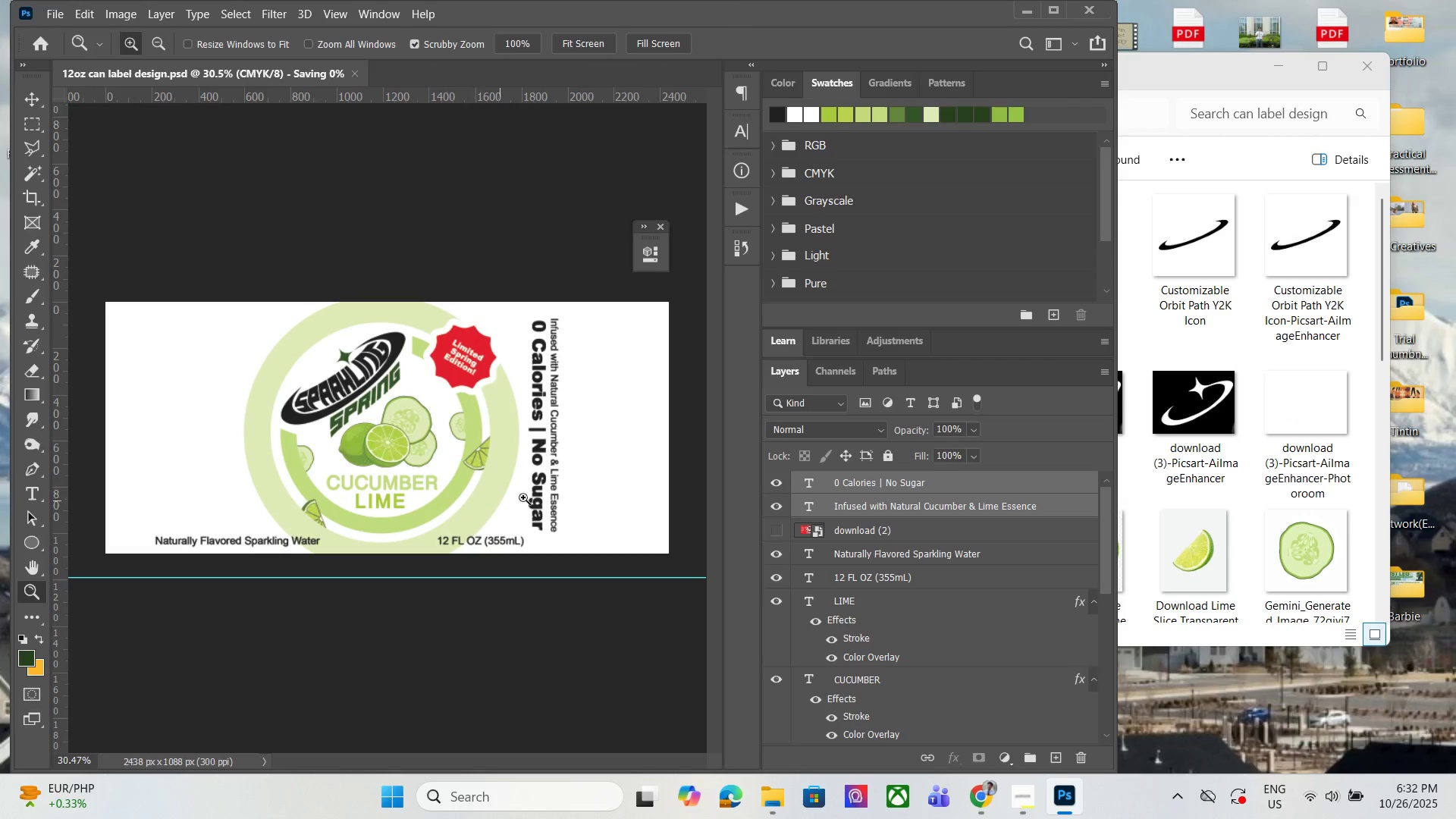 
hold_key(key=AltLeft, duration=1.52)
scroll: coordinate [410, 510], scroll_direction: none, amount: 0.0
 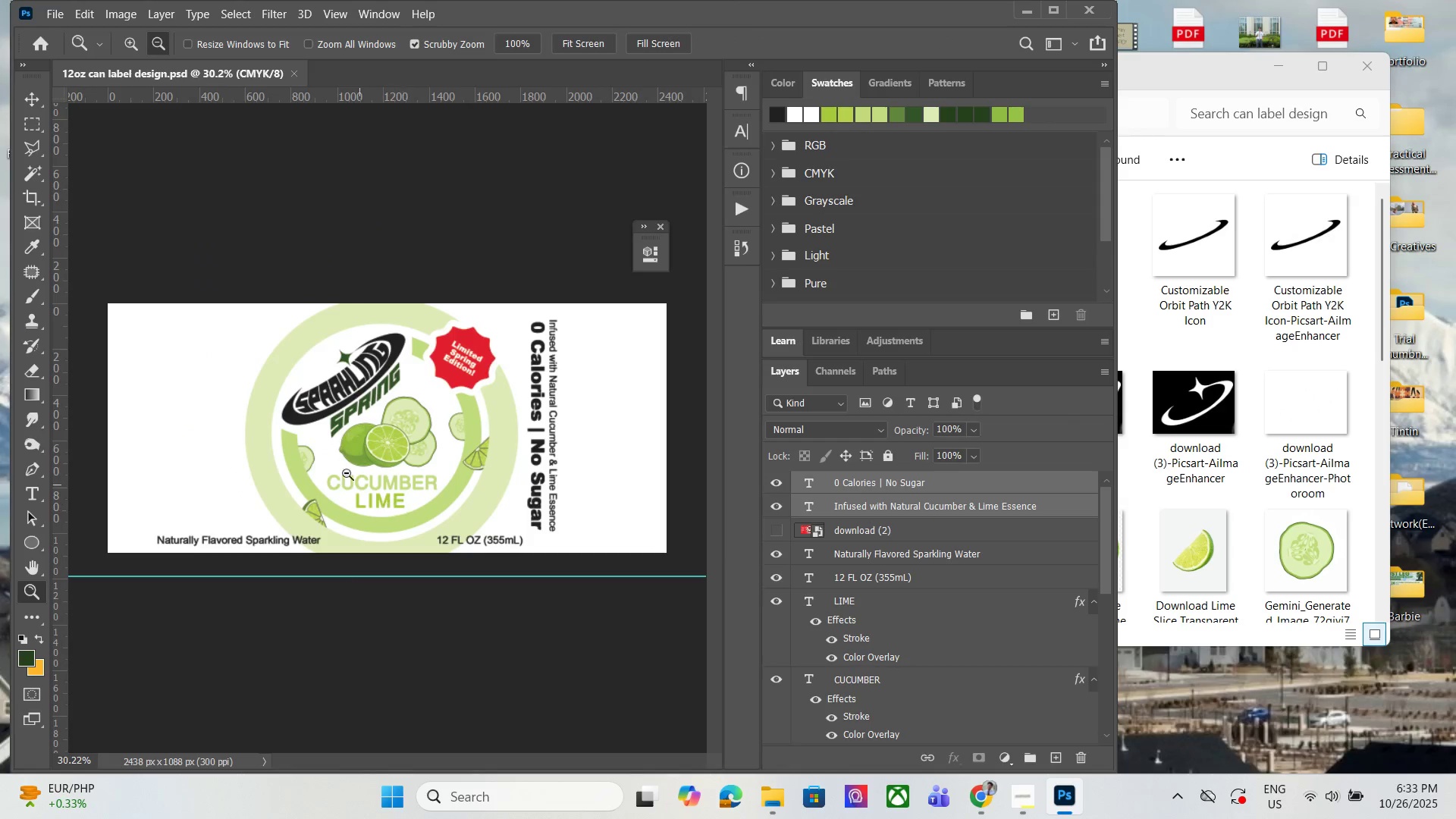 
hold_key(key=AltLeft, duration=1.53)
scroll: coordinate [372, 448], scroll_direction: up, amount: 1.0
 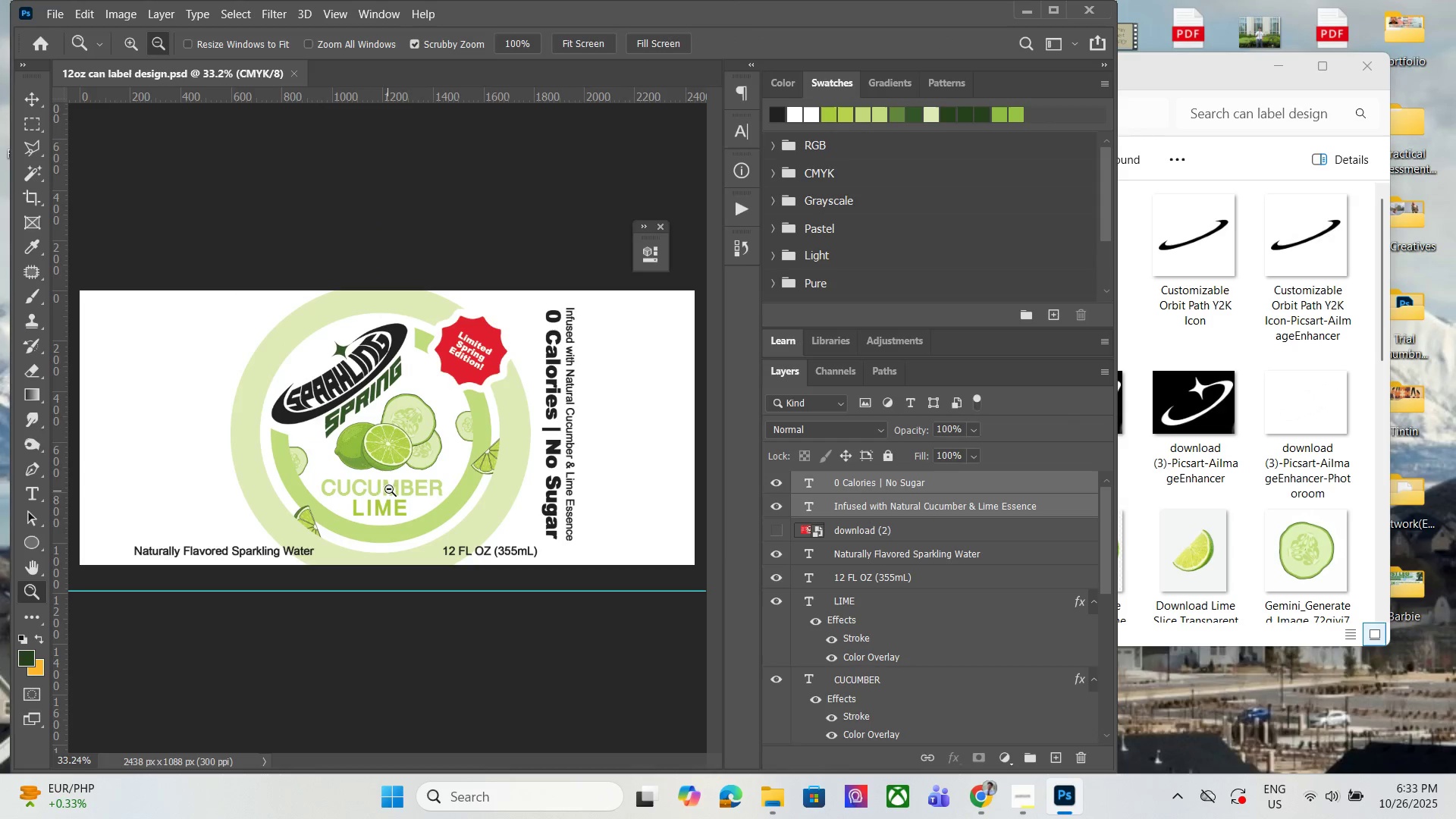 
hold_key(key=AltLeft, duration=1.5)
 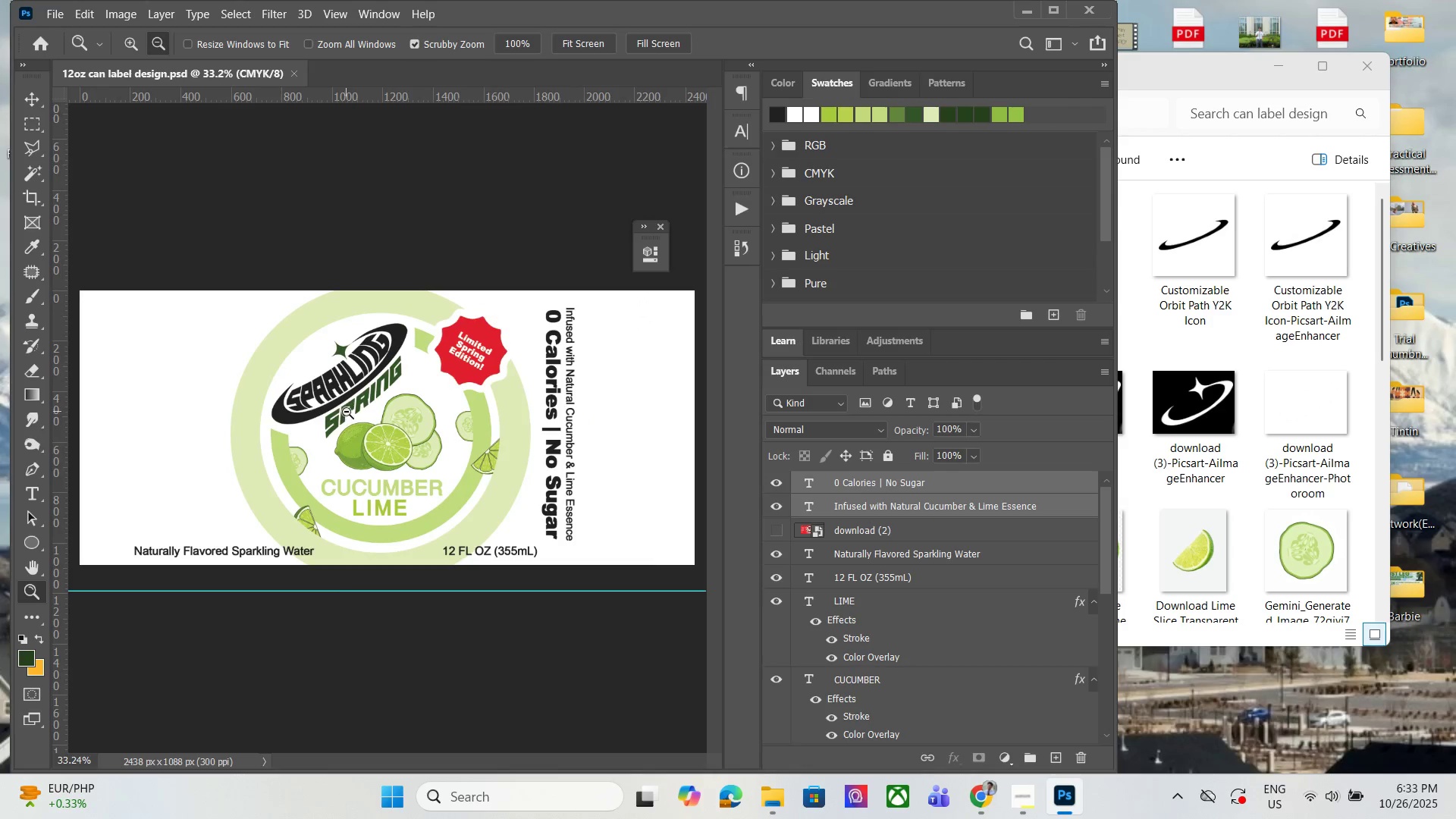 
hold_key(key=AltLeft, duration=1.52)
scroll: coordinate [372, 409], scroll_direction: up, amount: 1.0
 